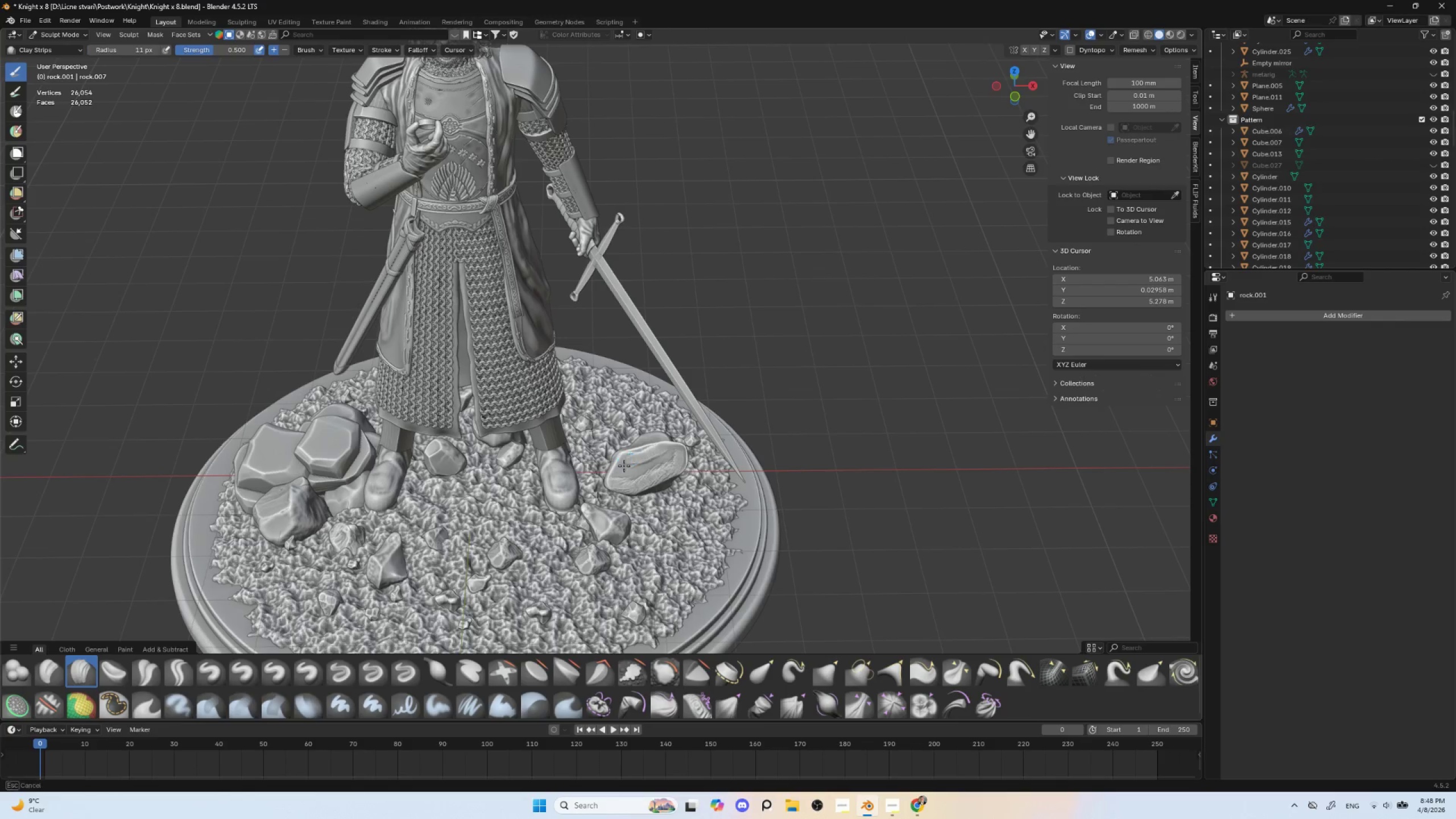 
left_click_drag(start_coordinate=[630, 460], to_coordinate=[622, 469])
 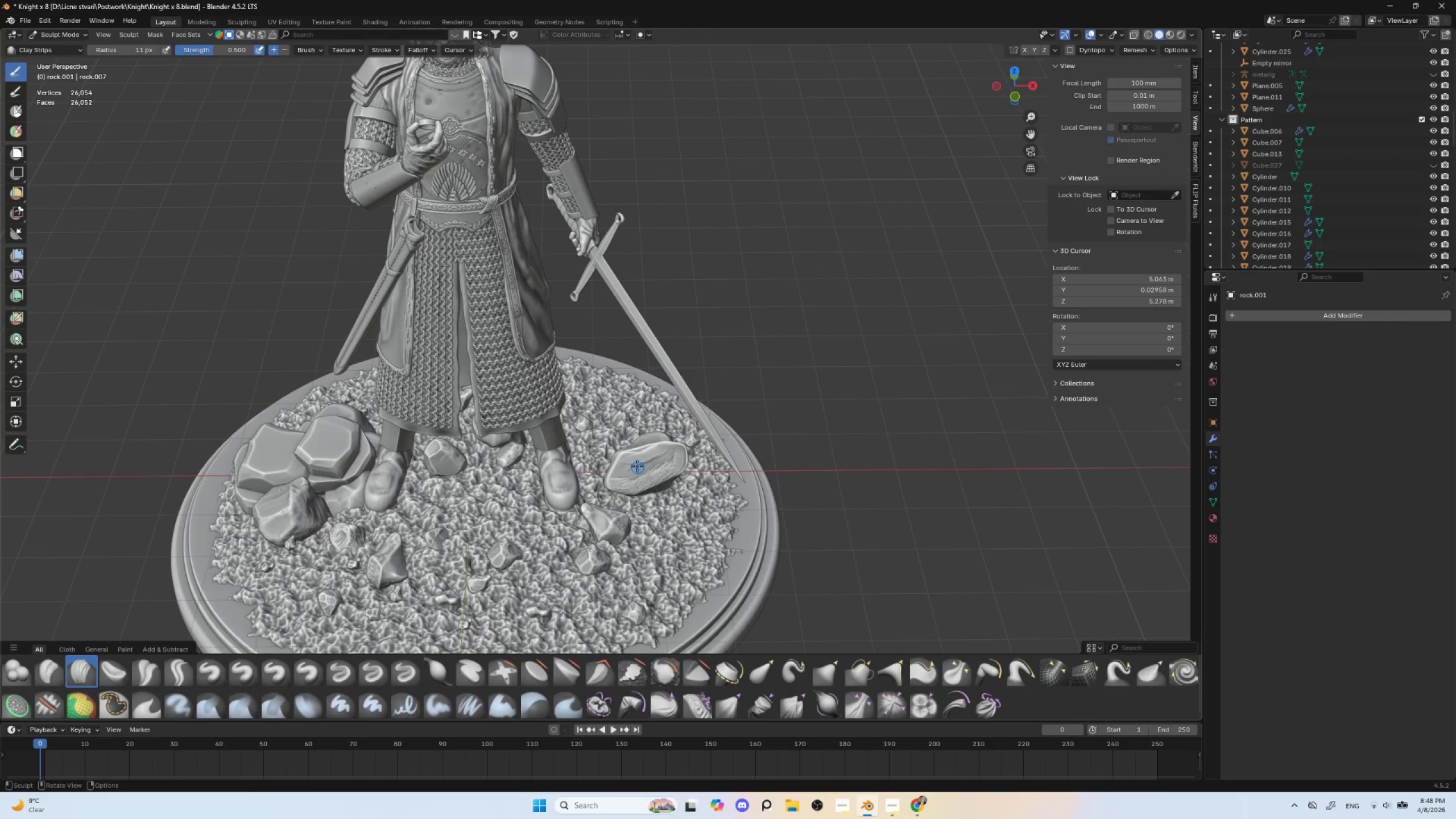 
left_click_drag(start_coordinate=[637, 466], to_coordinate=[632, 472])
 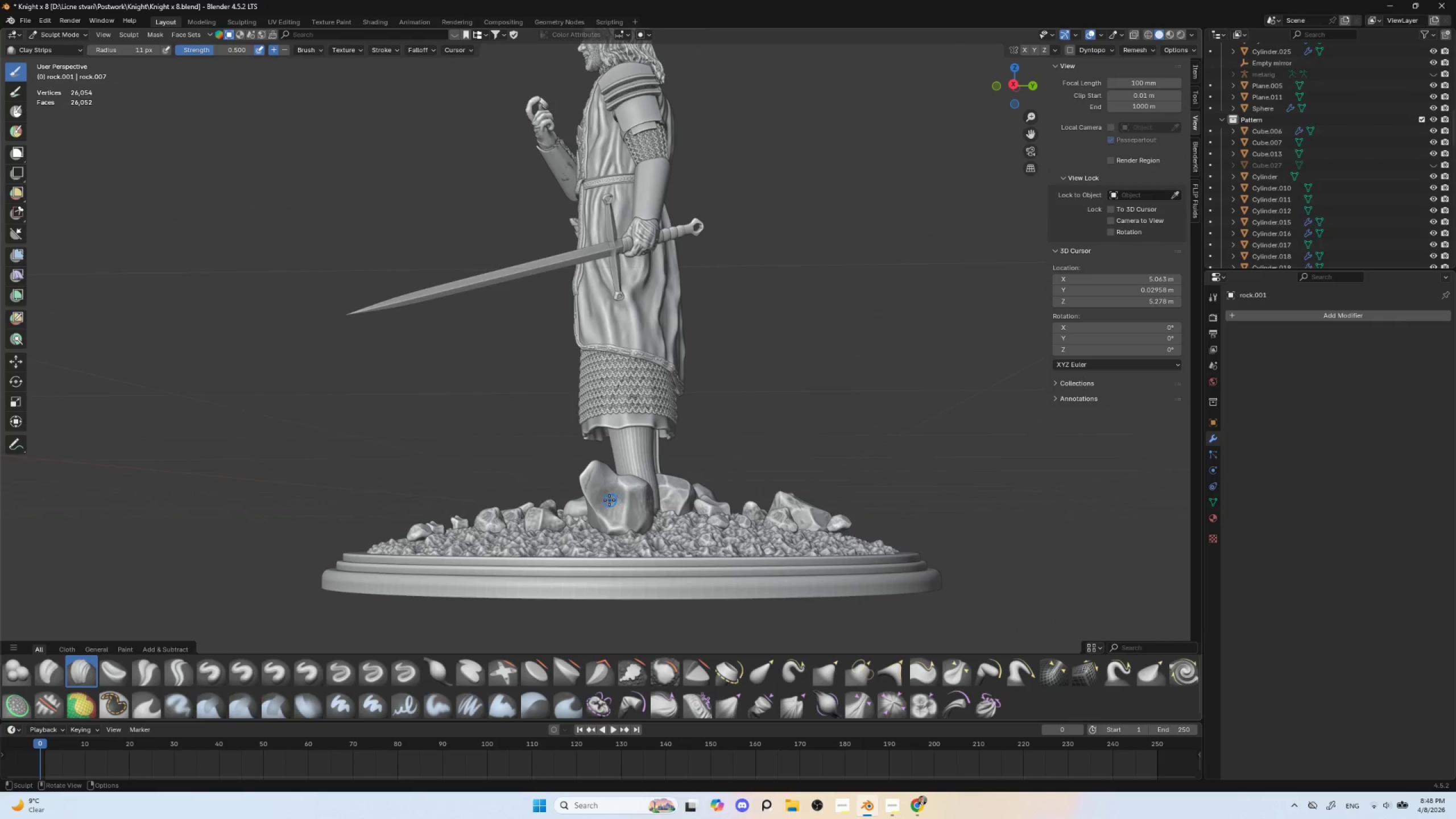 
left_click_drag(start_coordinate=[597, 471], to_coordinate=[601, 499])
 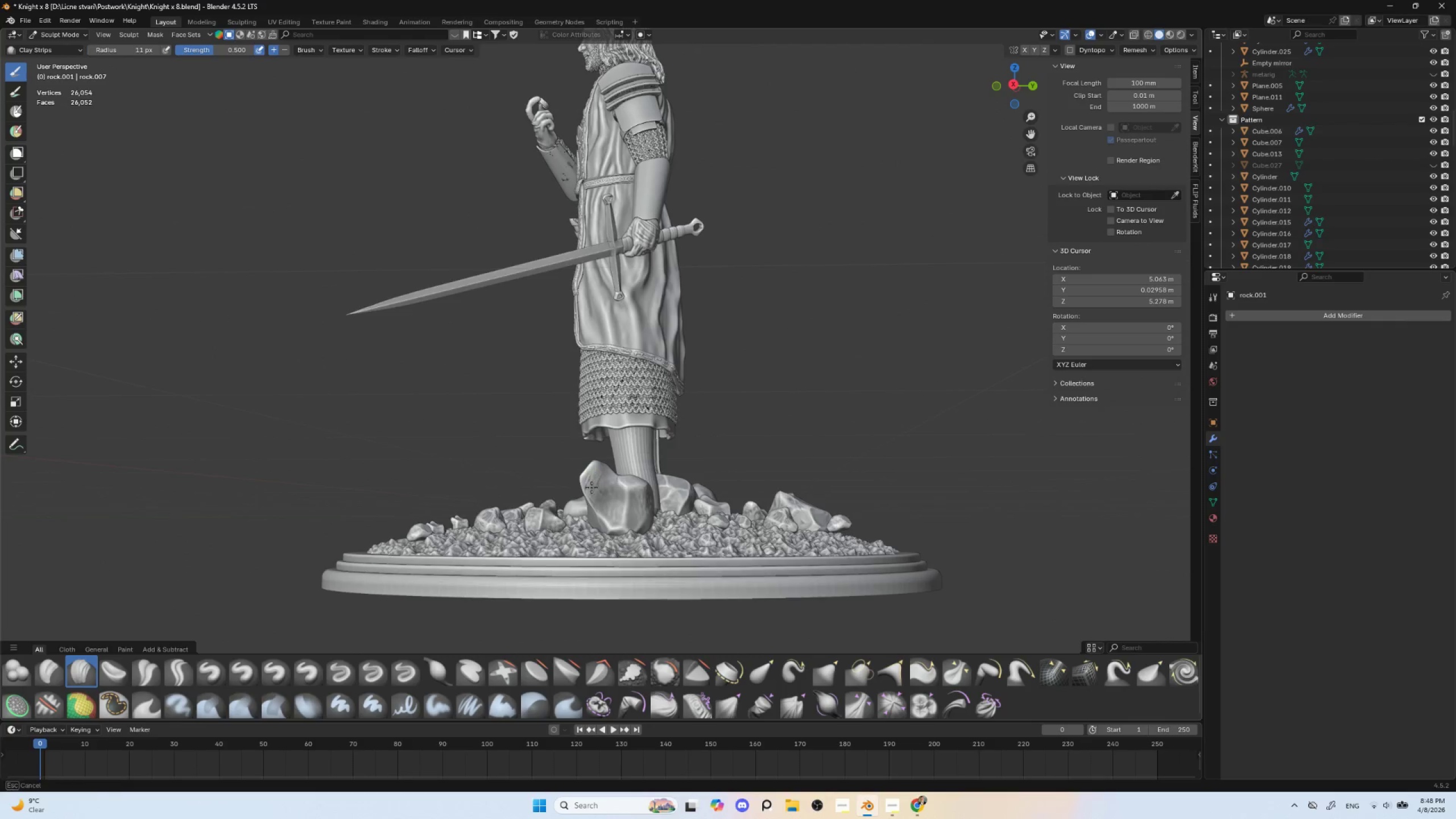 
left_click_drag(start_coordinate=[591, 477], to_coordinate=[600, 506])
 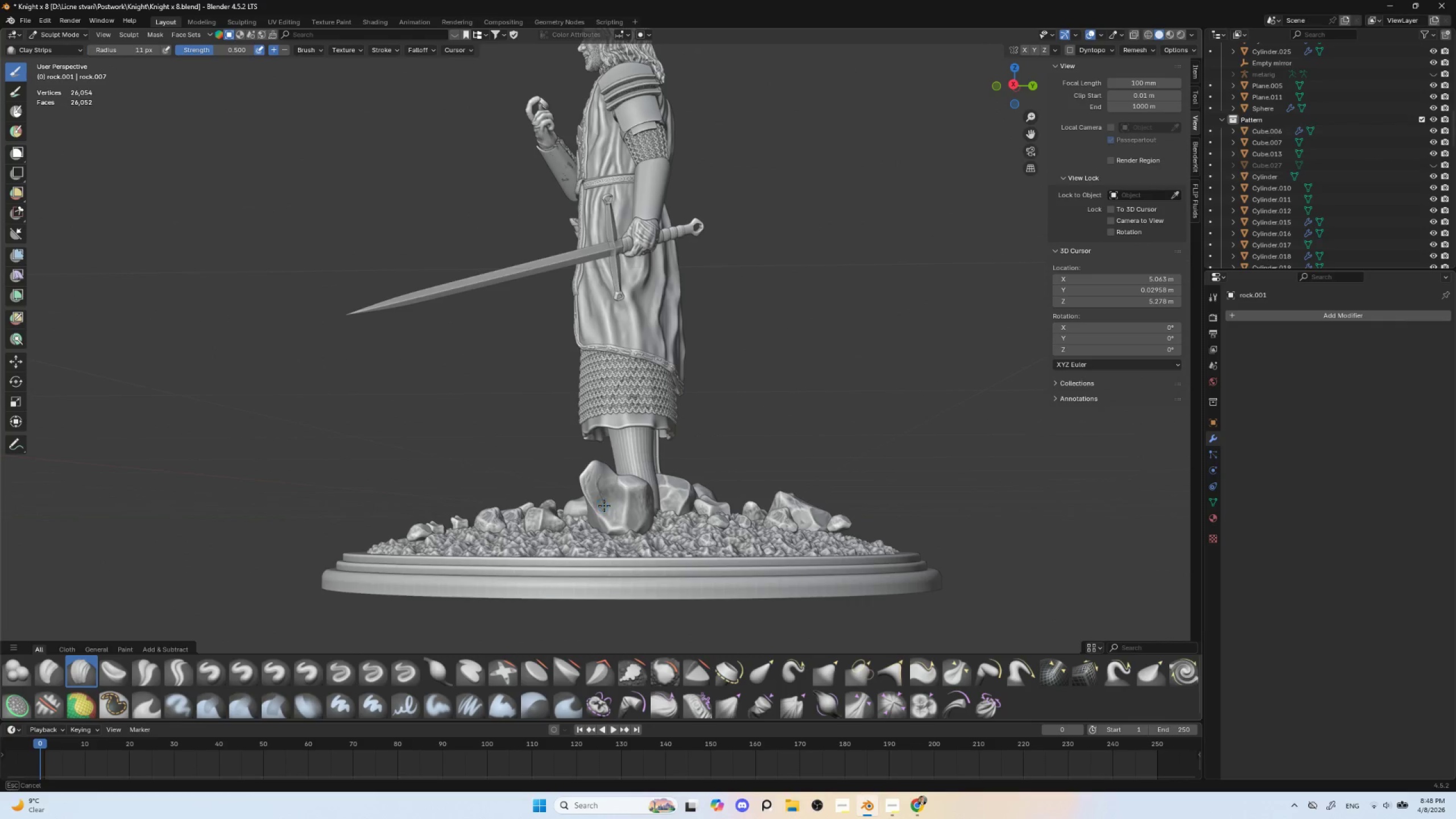 
left_click_drag(start_coordinate=[604, 506], to_coordinate=[613, 497])
 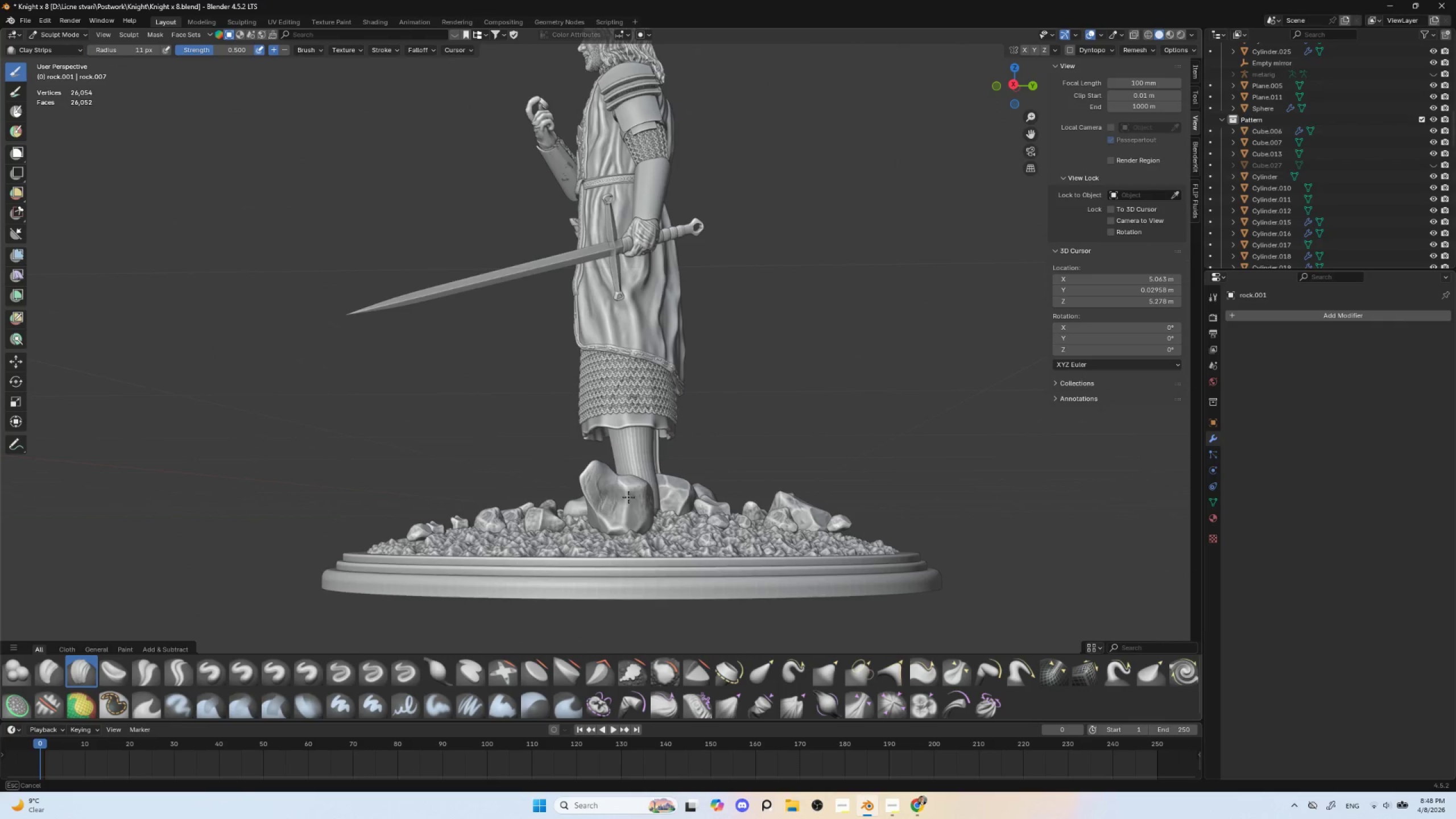 
left_click_drag(start_coordinate=[628, 489], to_coordinate=[631, 524])
 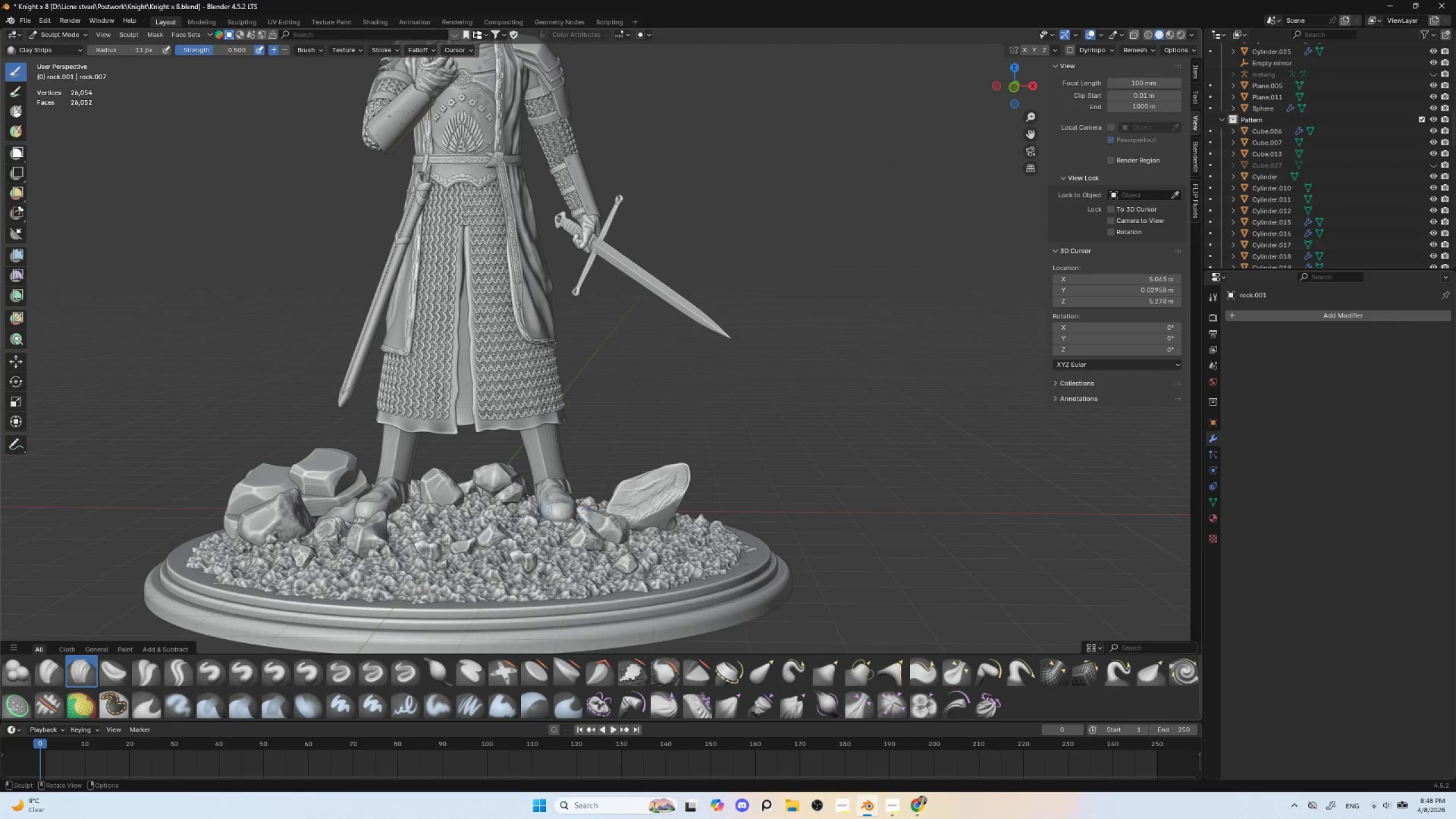 
key(Alt+Q)
 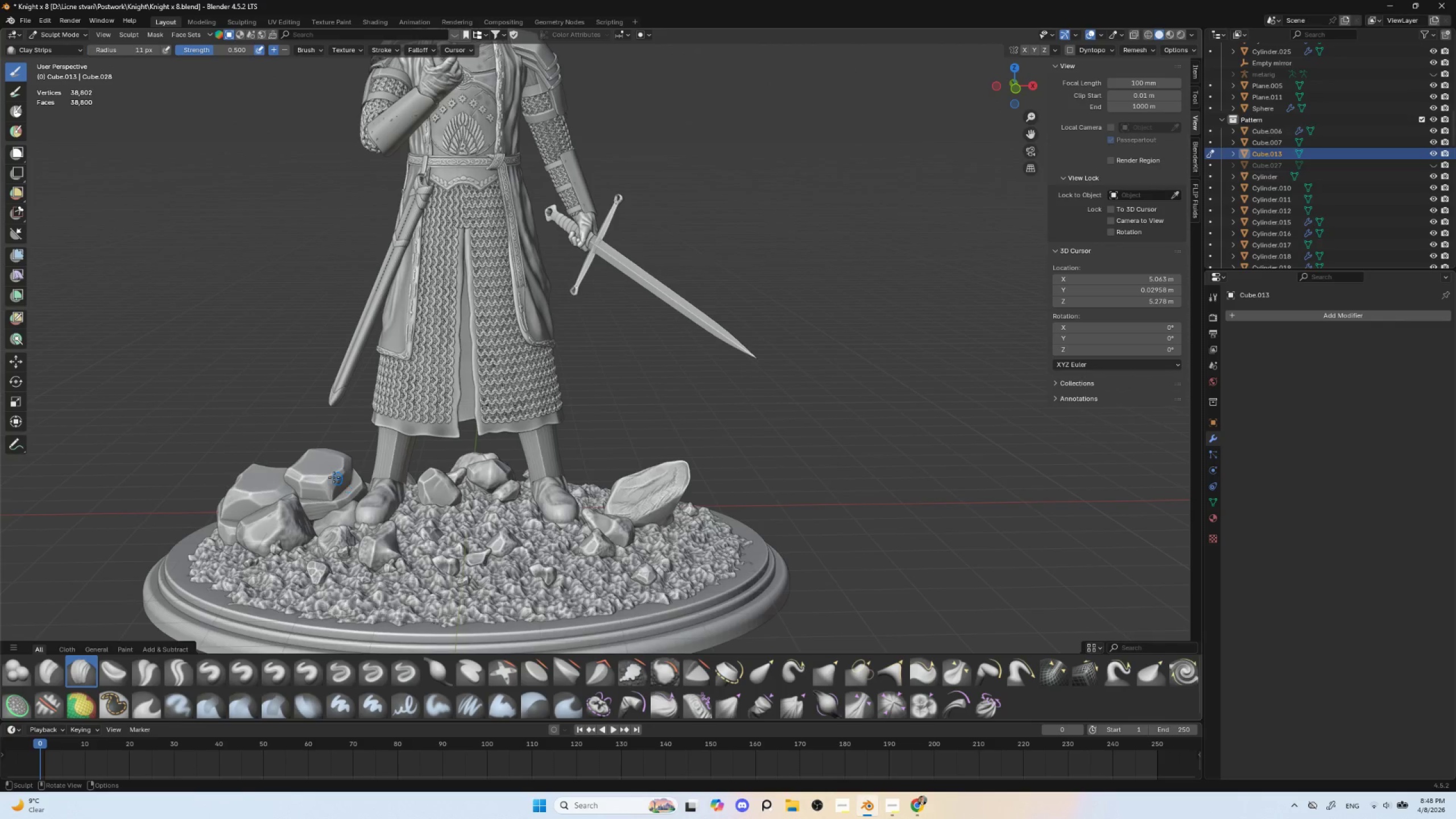 
left_click_drag(start_coordinate=[336, 460], to_coordinate=[326, 468])
 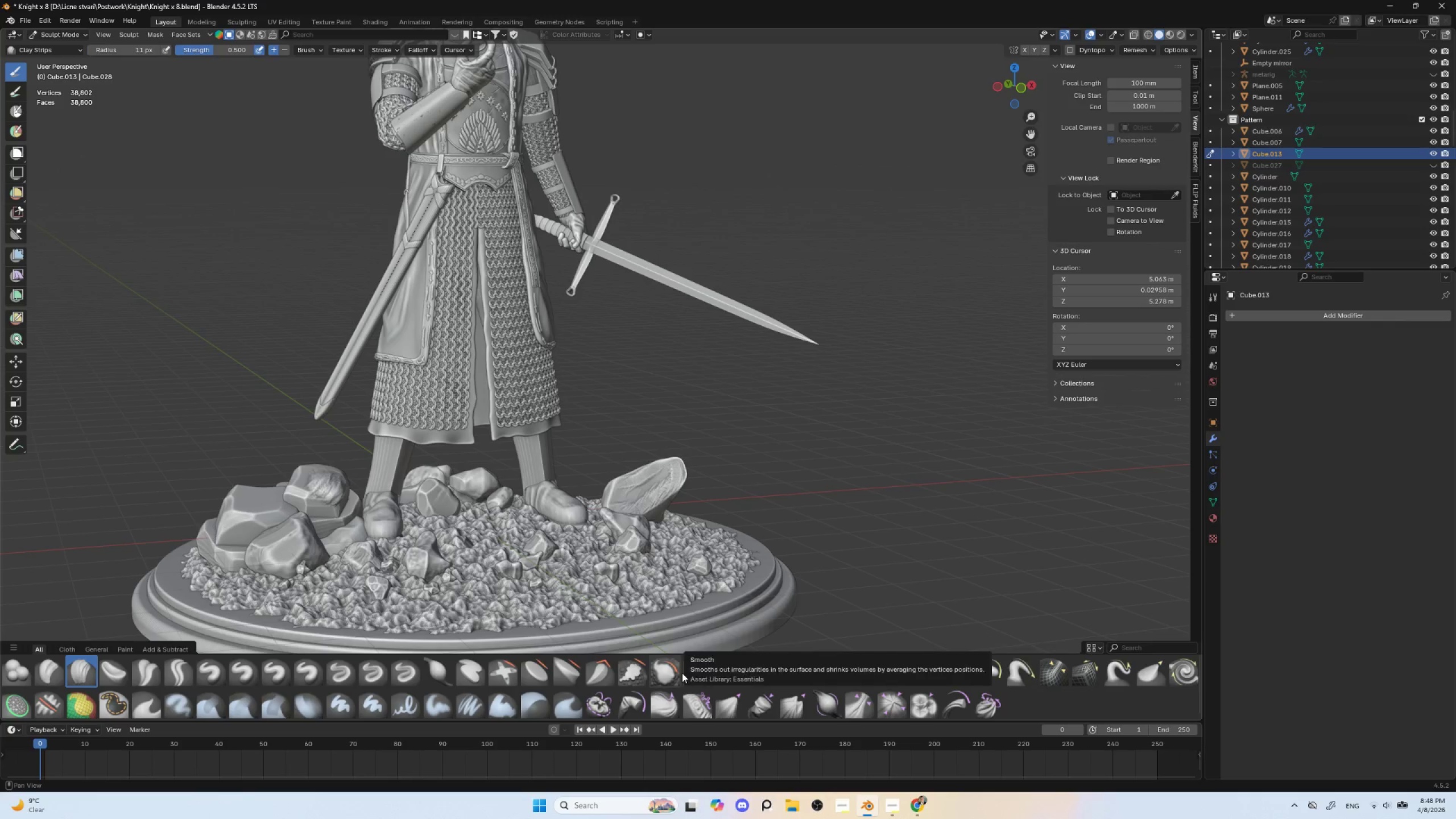 
wait(8.06)
 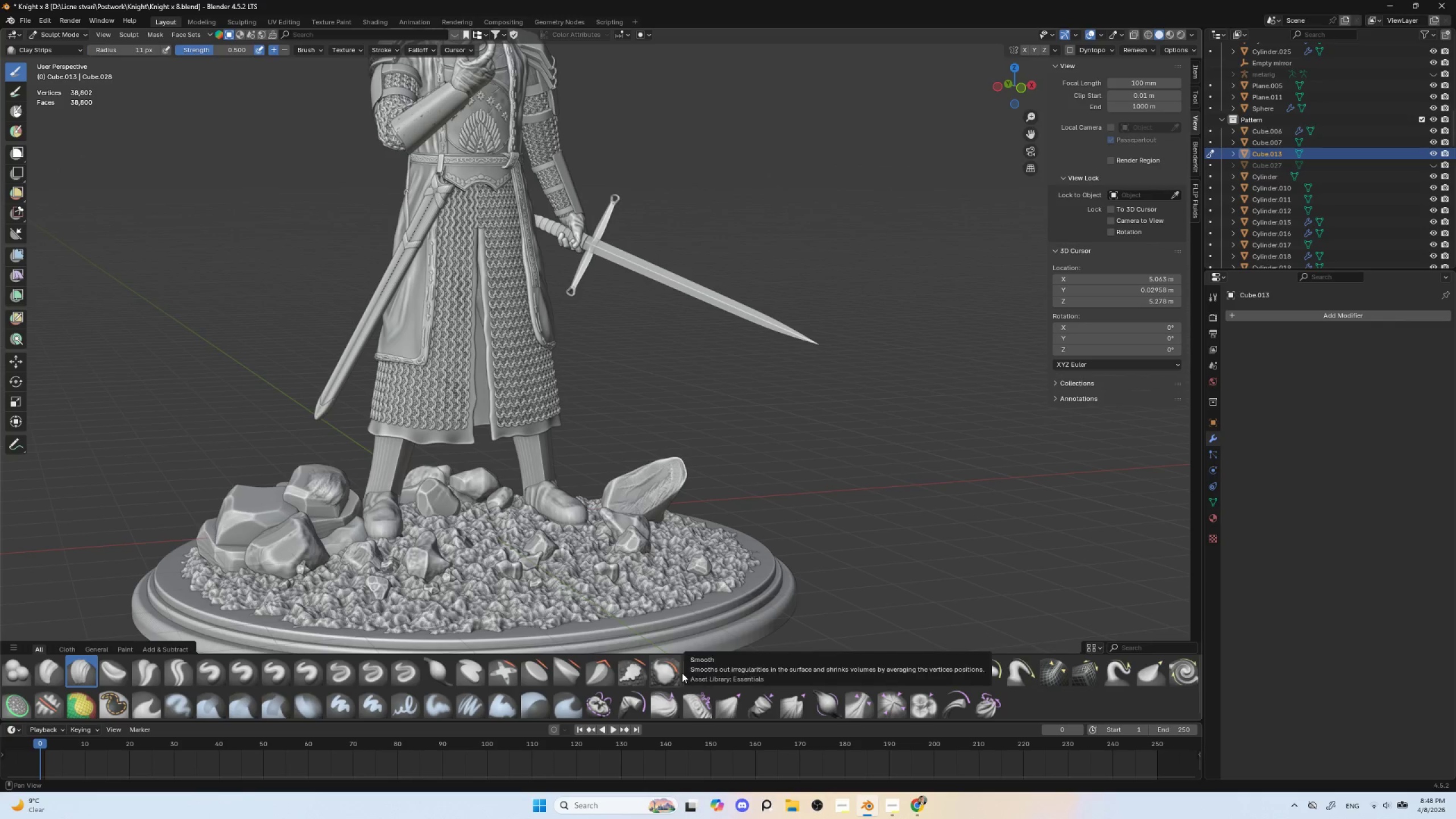 
key(BracketRight)
 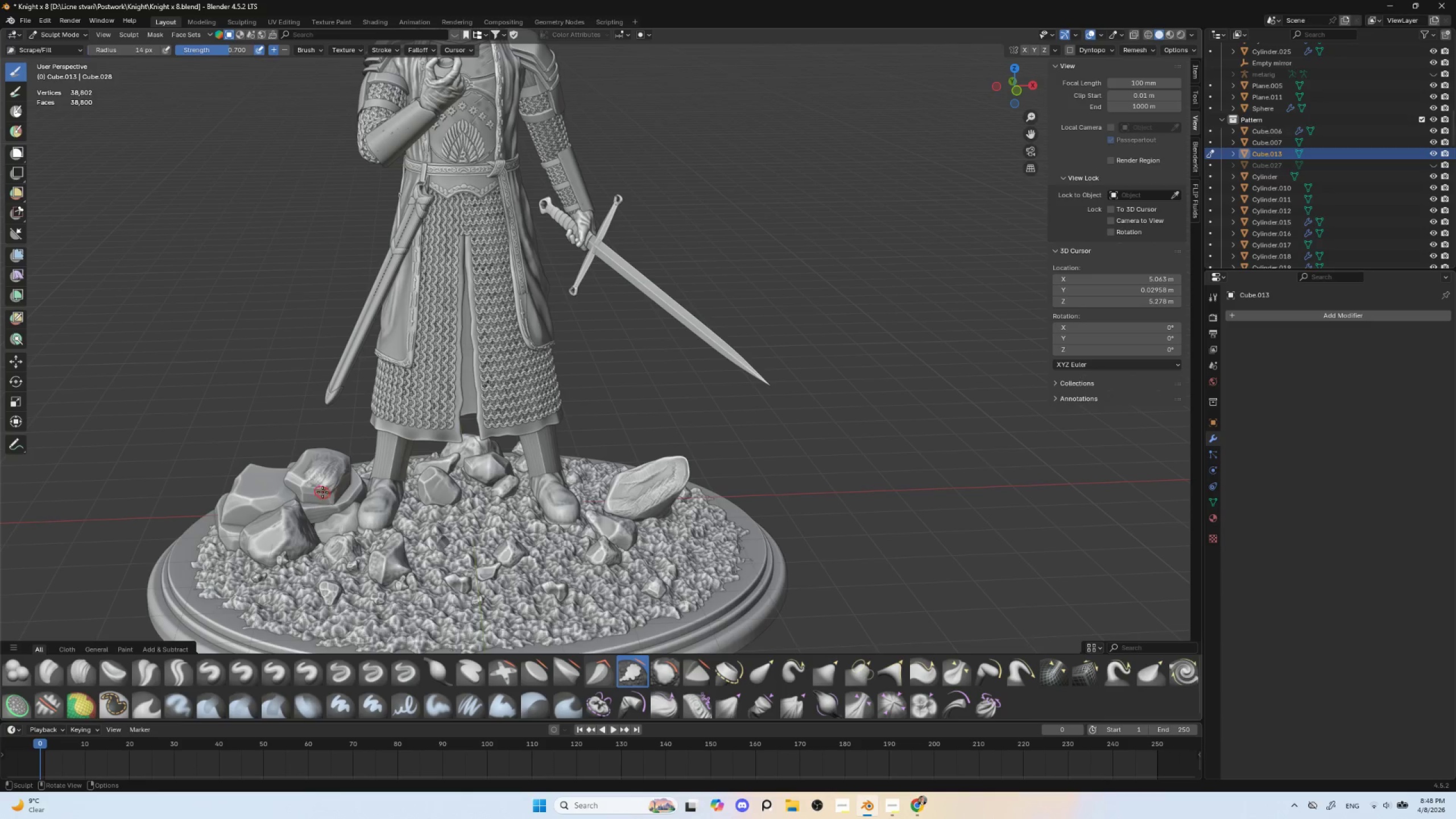 
key(BracketRight)
 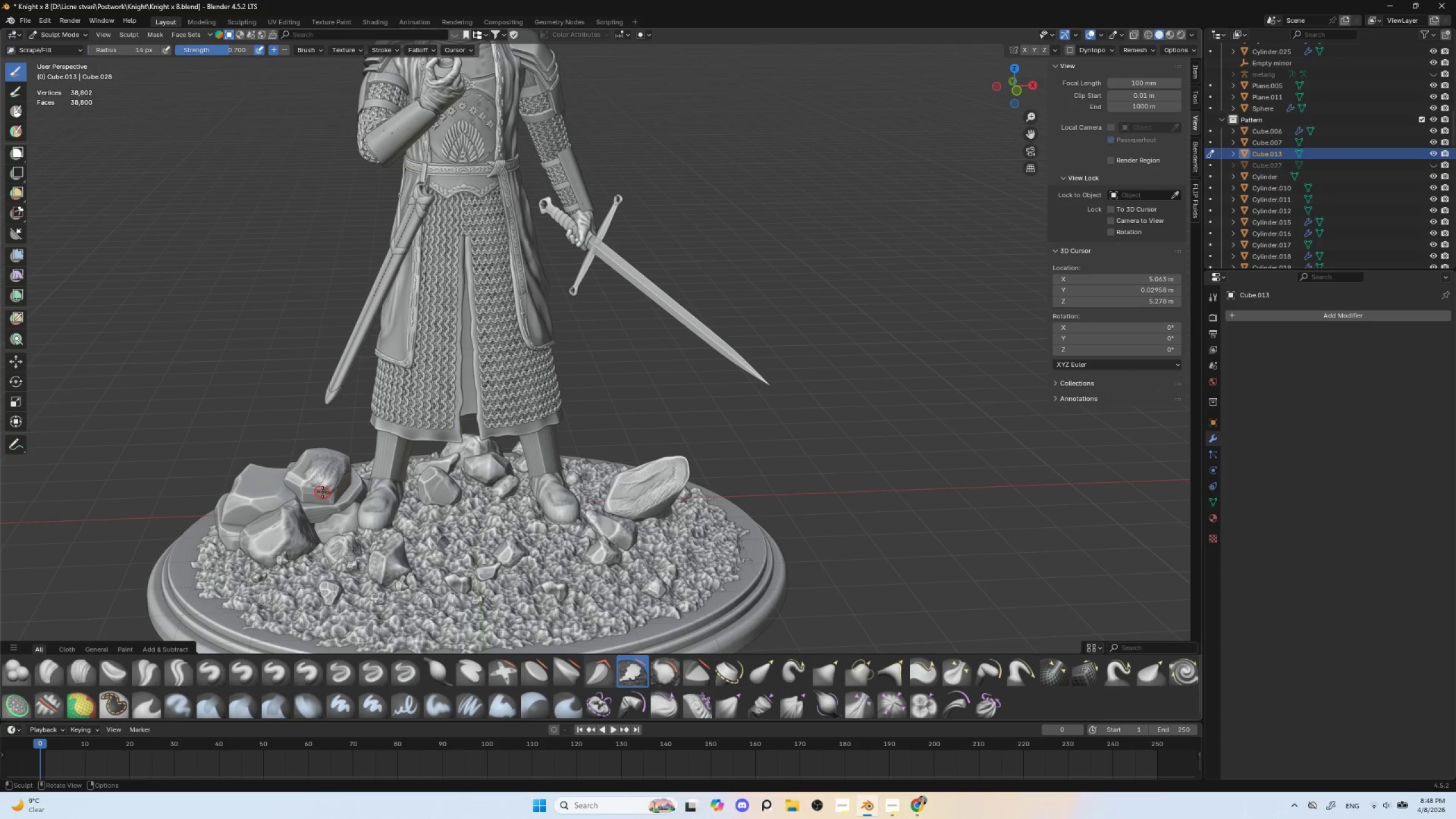 
key(BracketRight)
 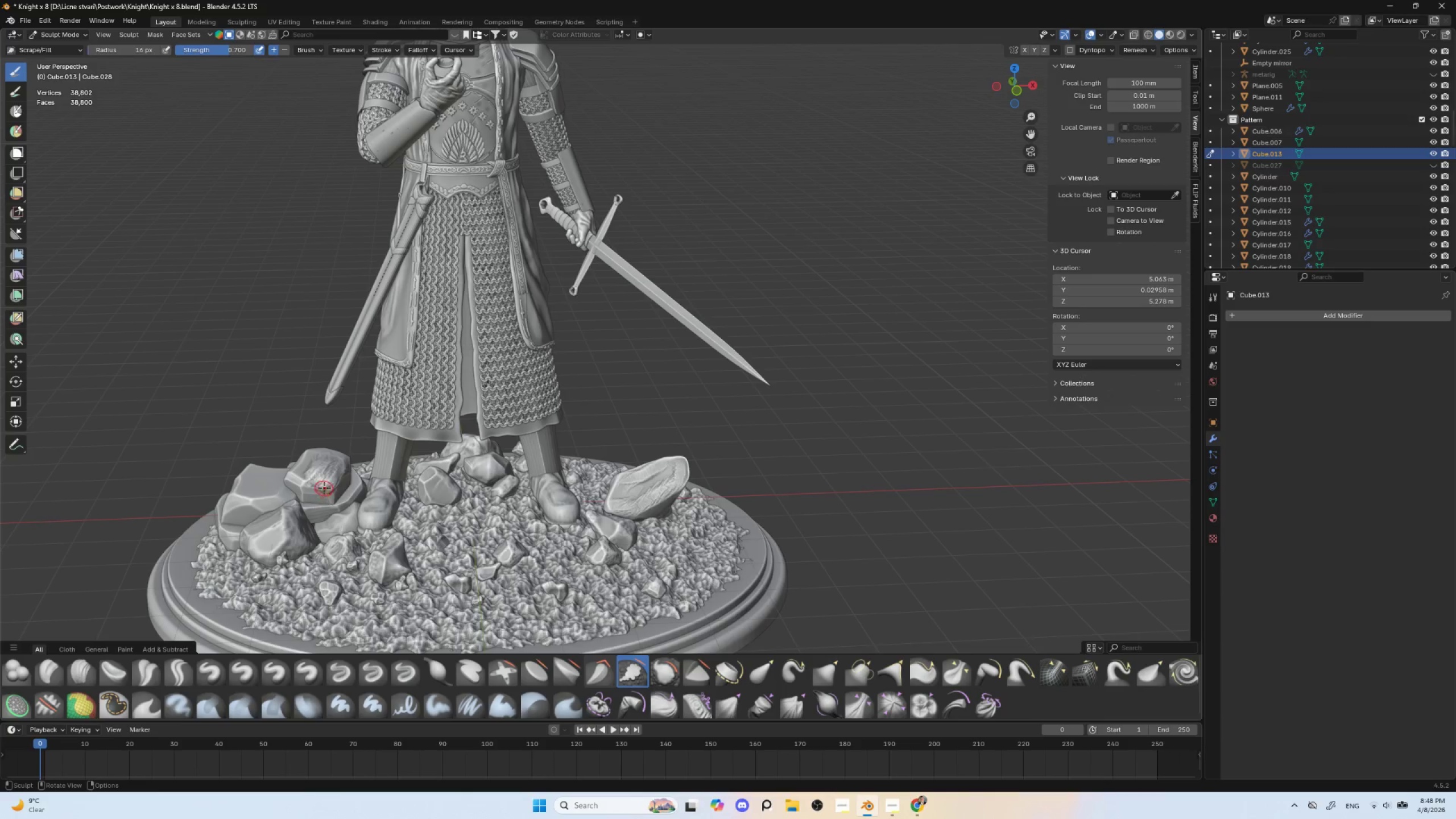 
key(BracketRight)
 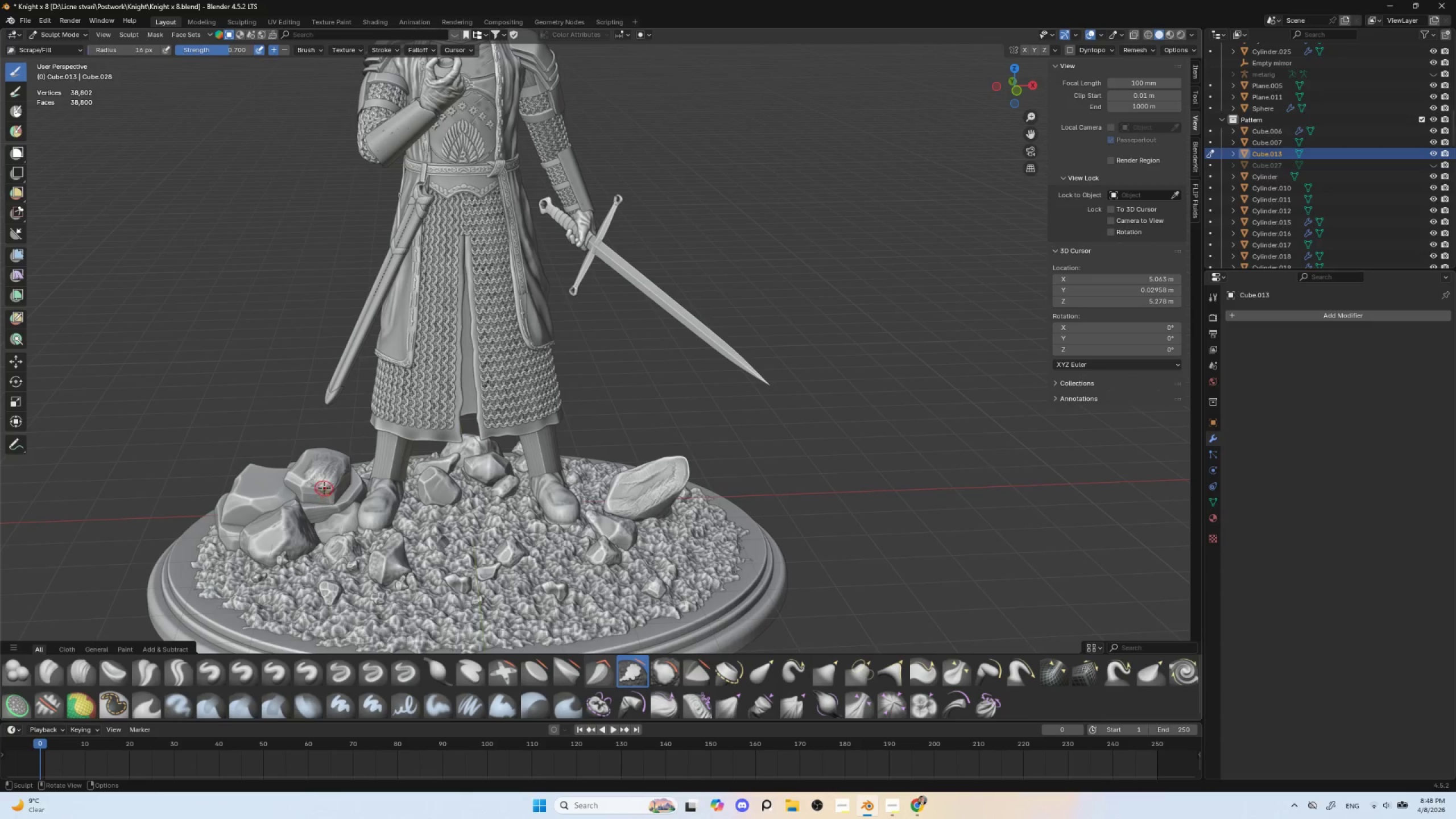 
key(BracketRight)
 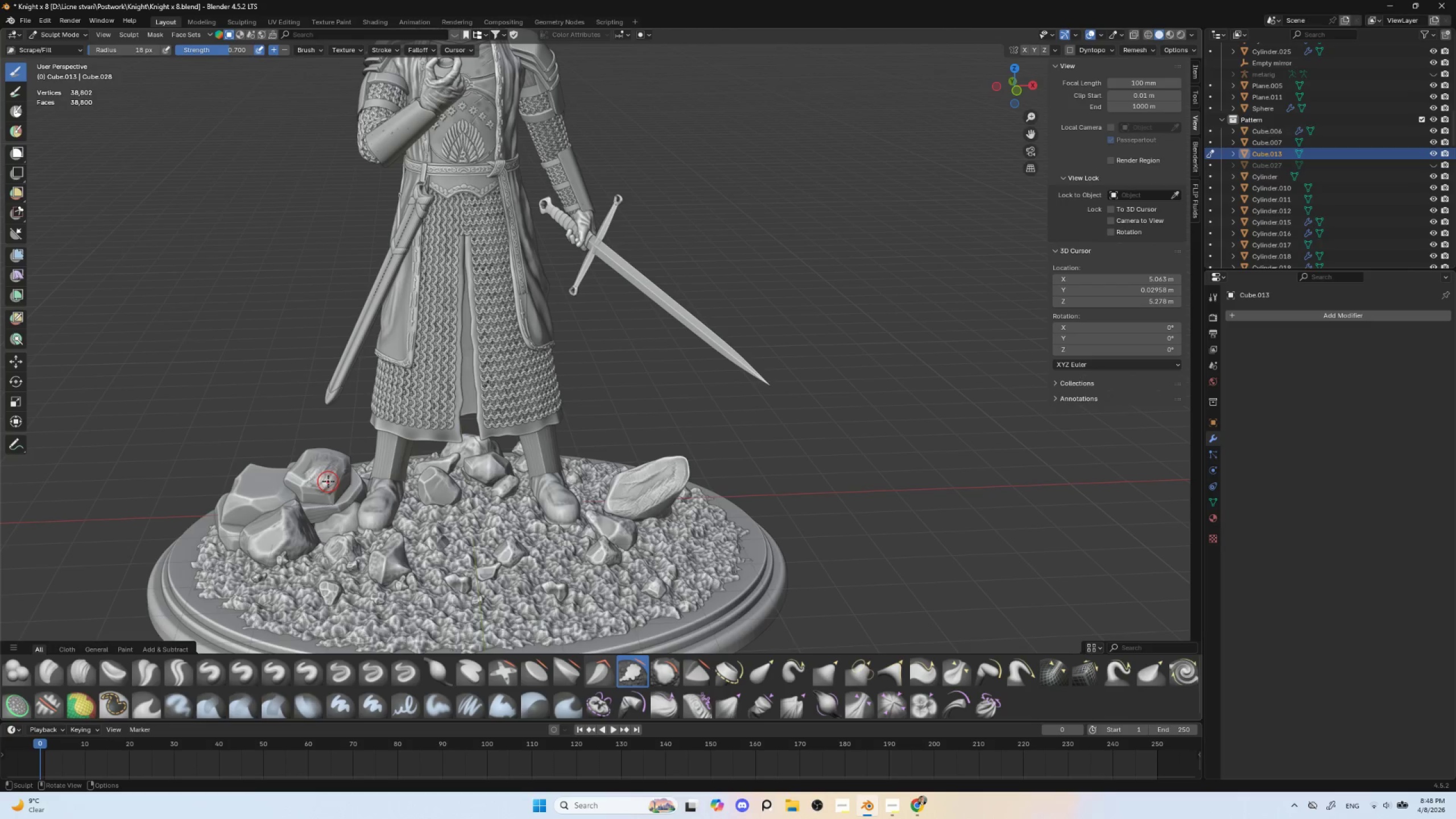 
key(BracketRight)
 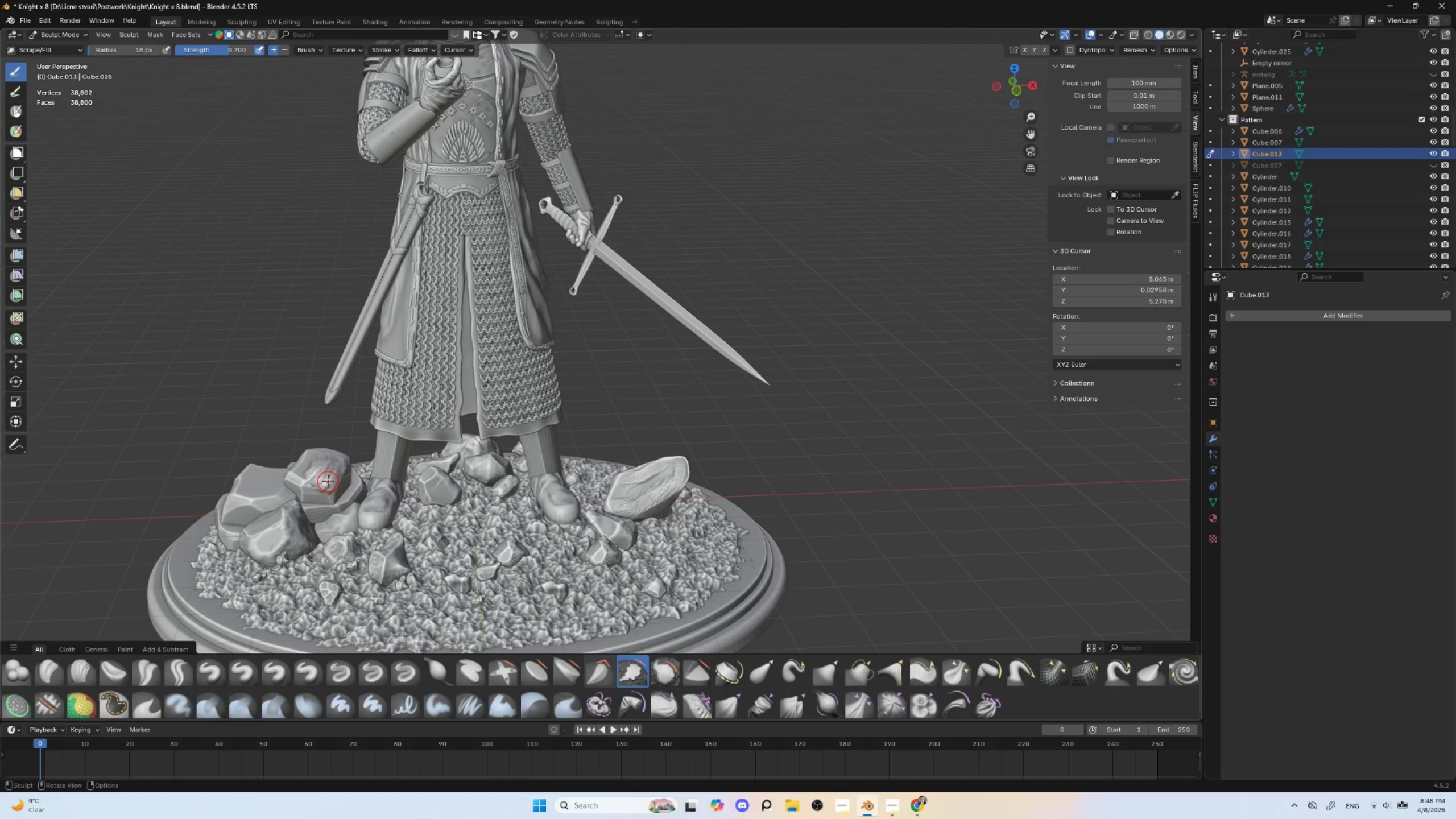 
key(BracketRight)
 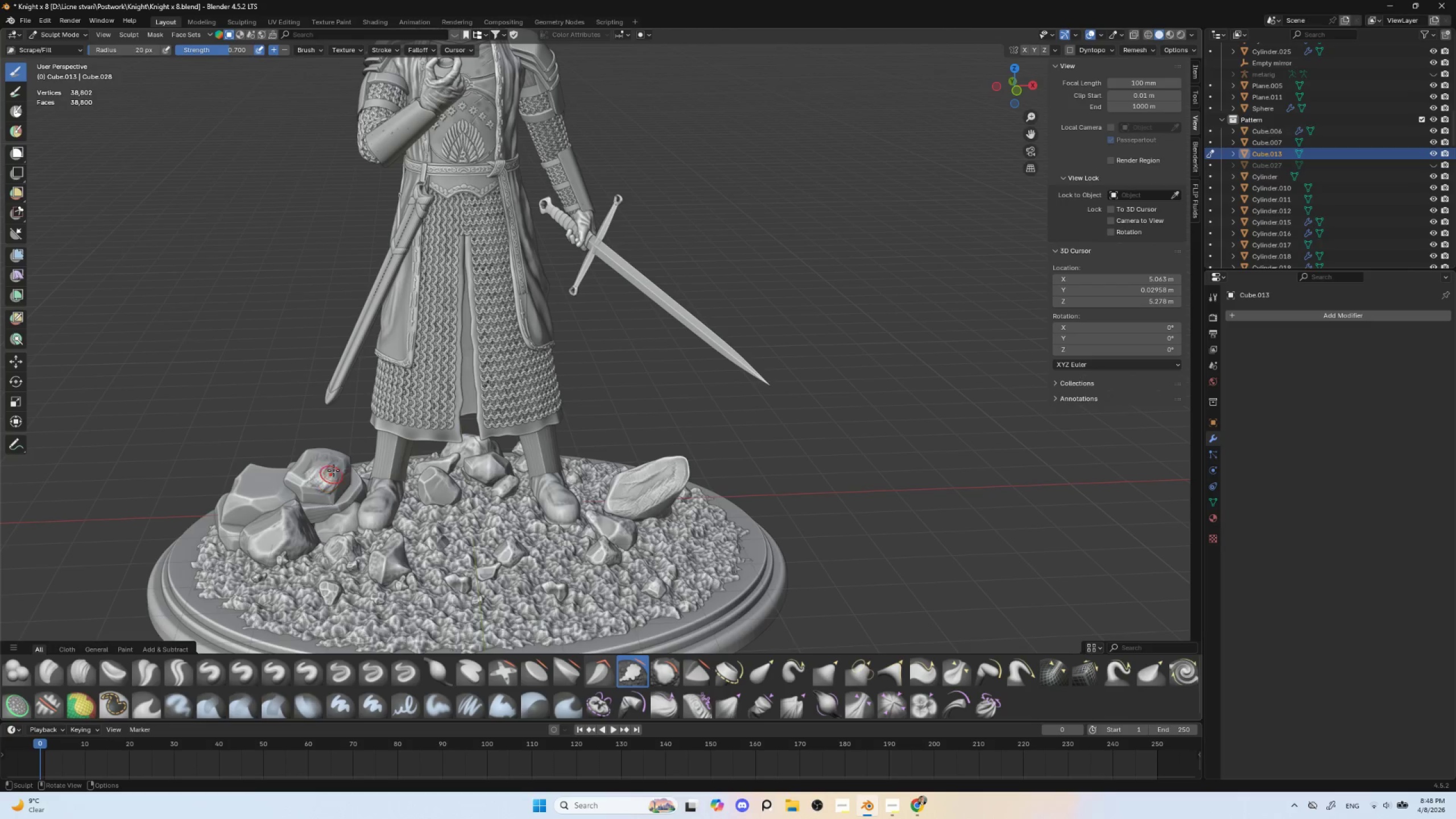 
key(BracketRight)
 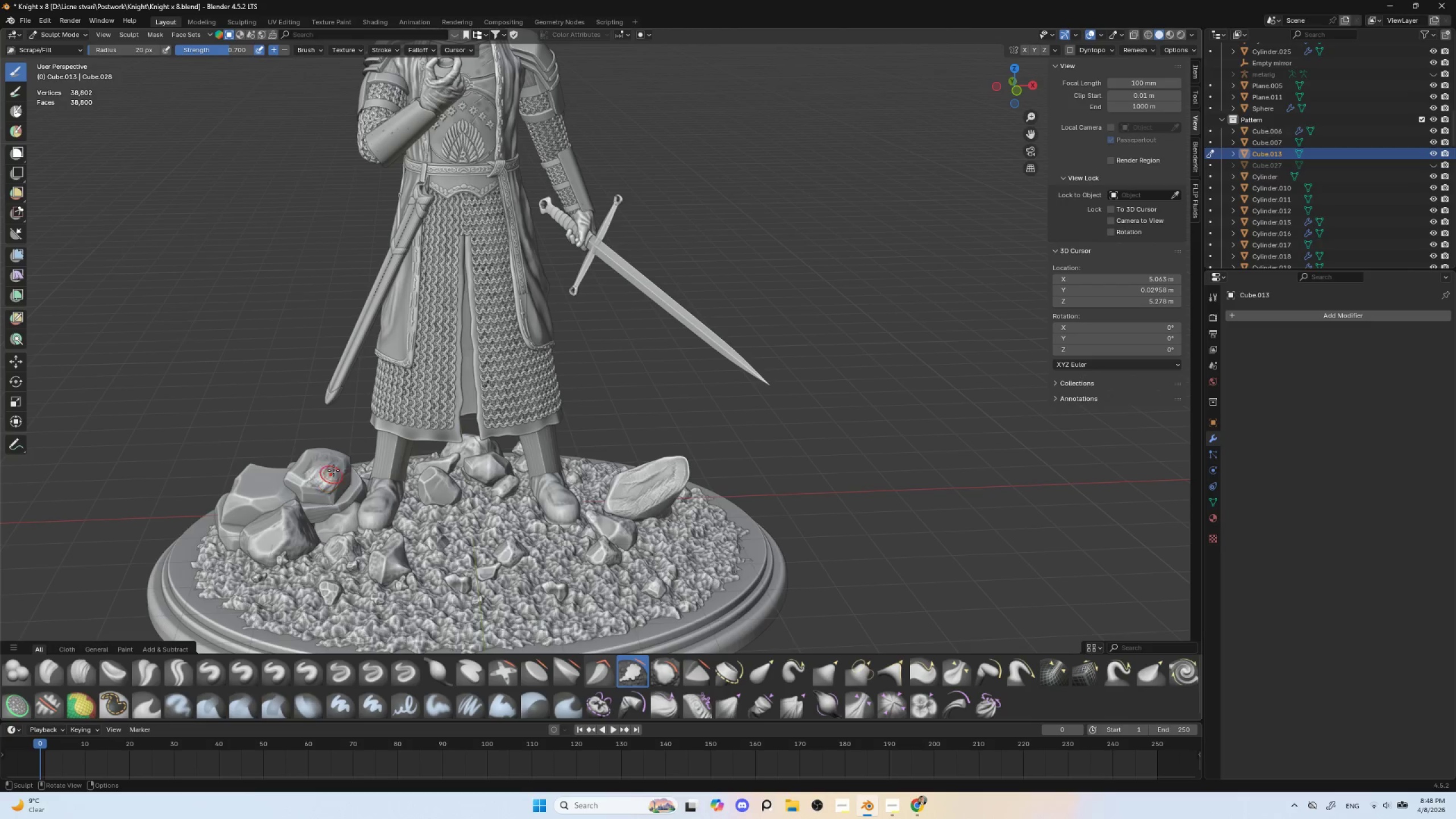 
key(BracketRight)
 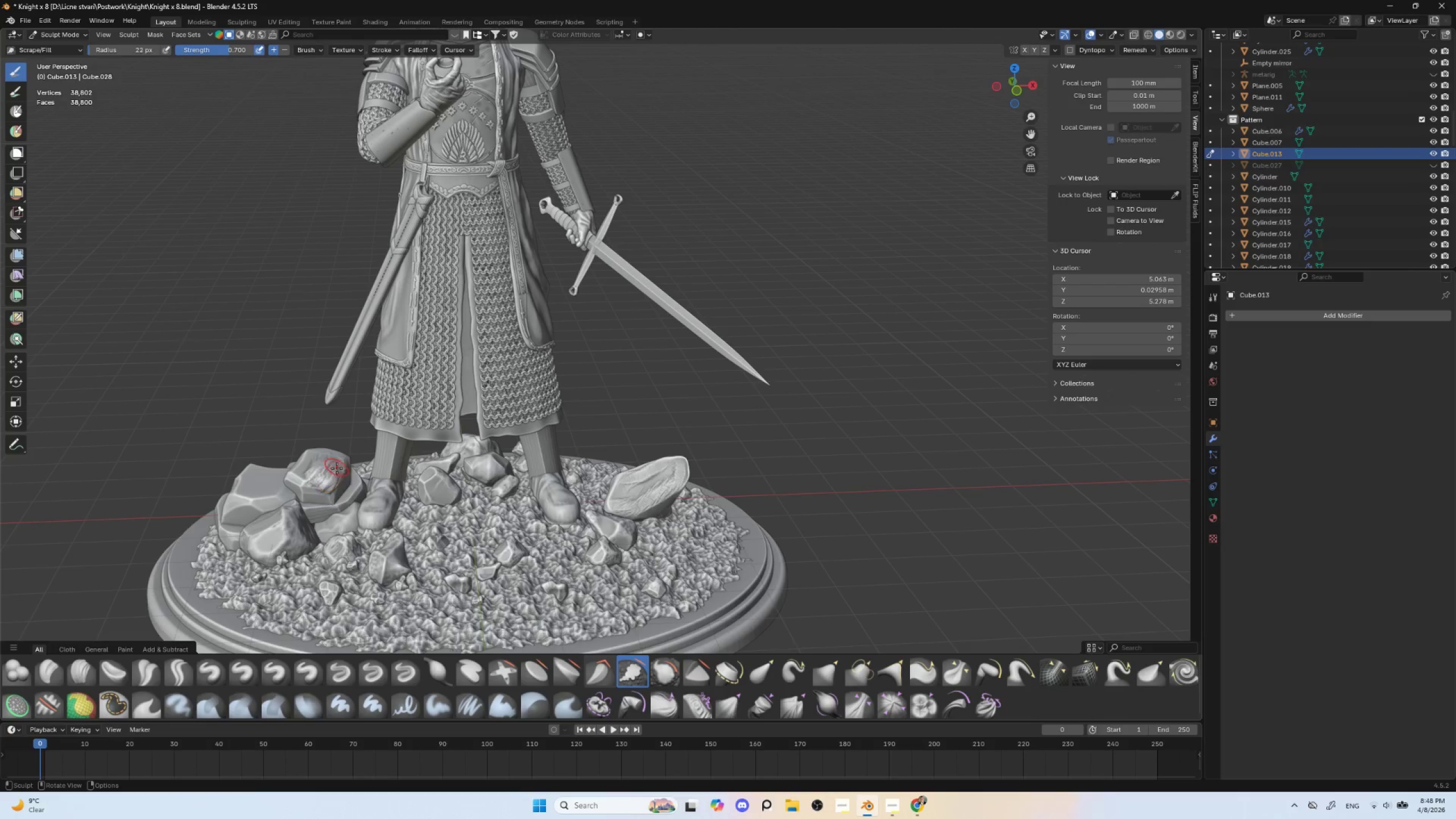 
left_click_drag(start_coordinate=[337, 468], to_coordinate=[328, 484])
 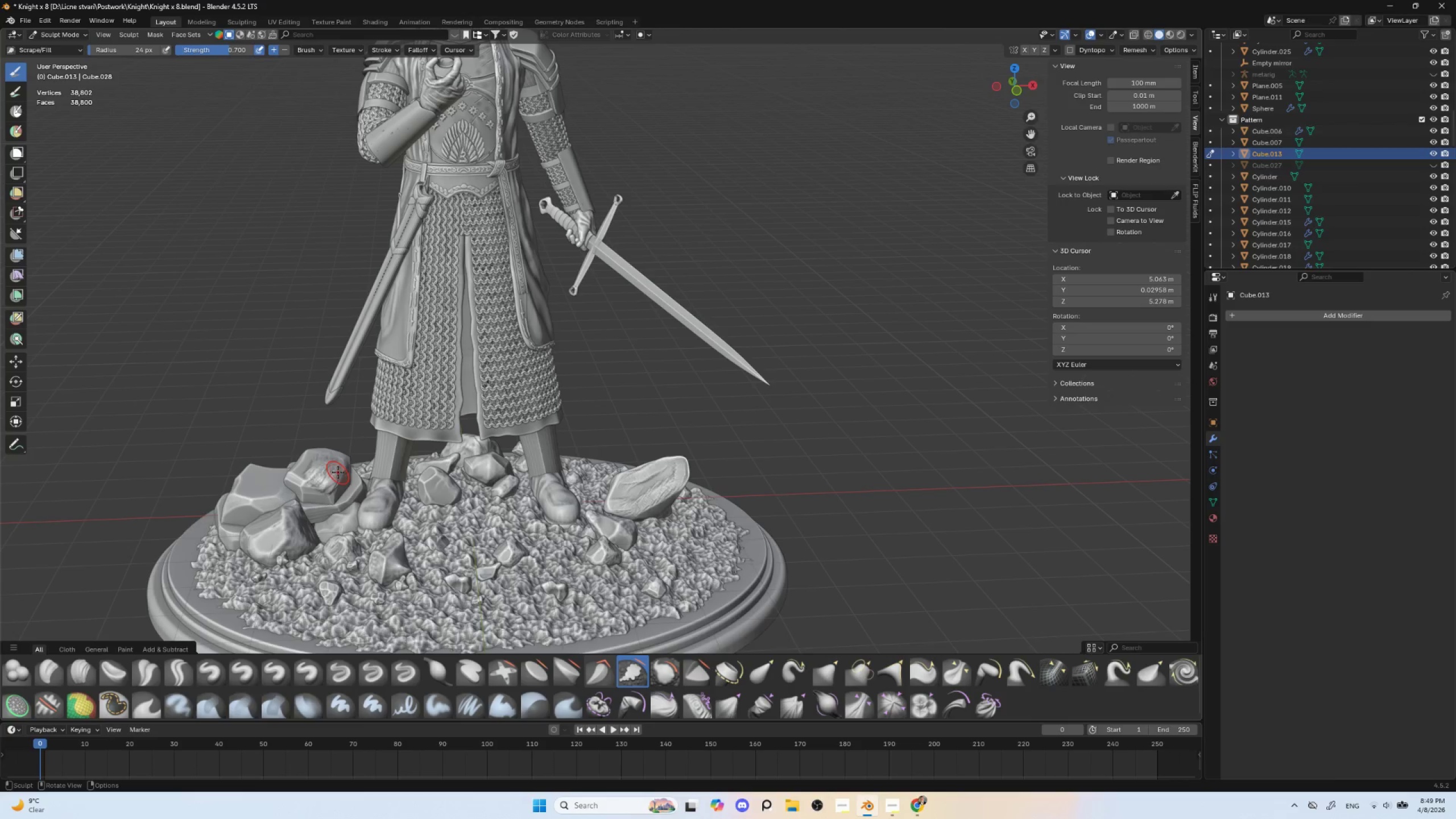 
key(BracketRight)
 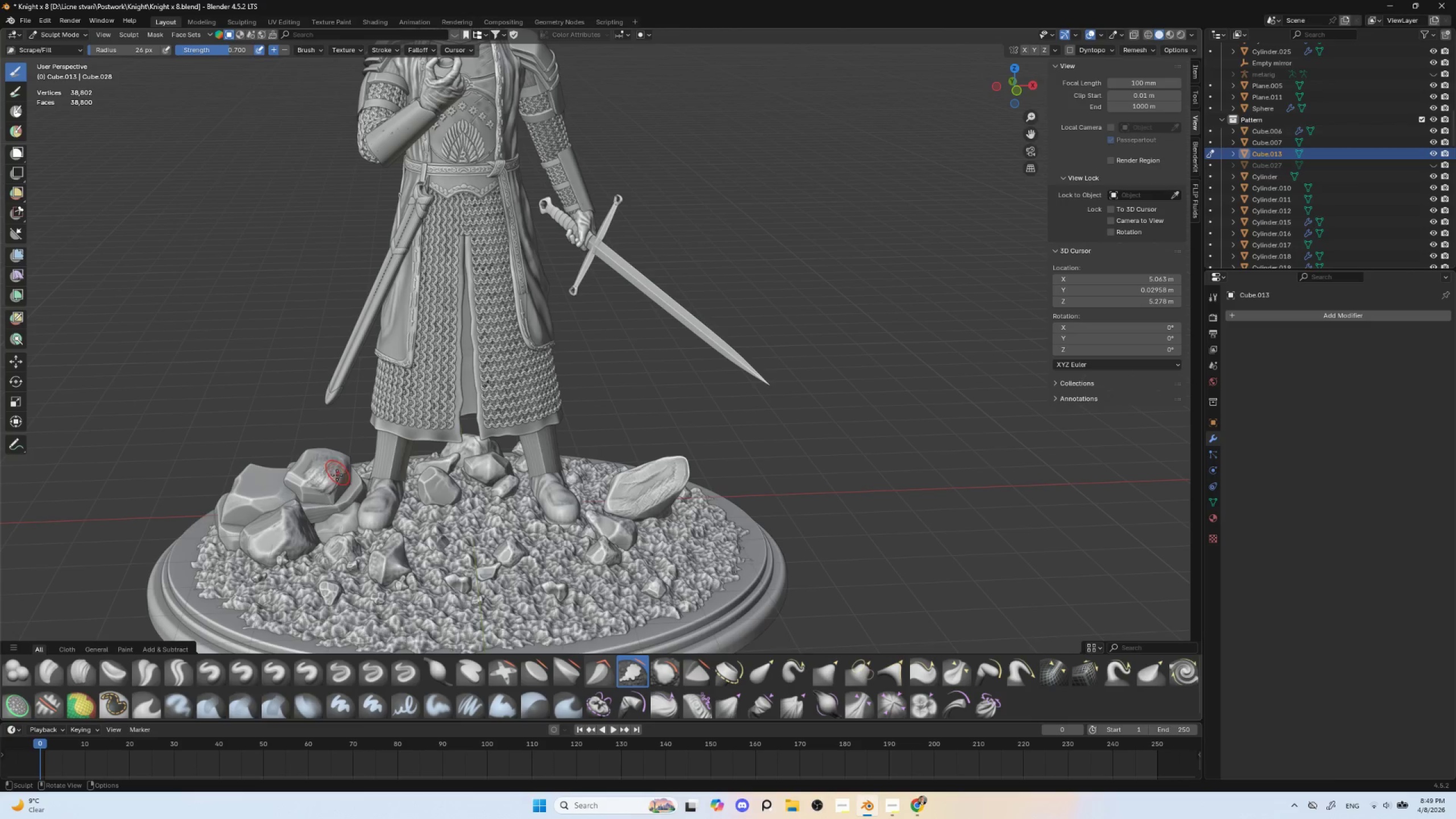 
key(BracketRight)
 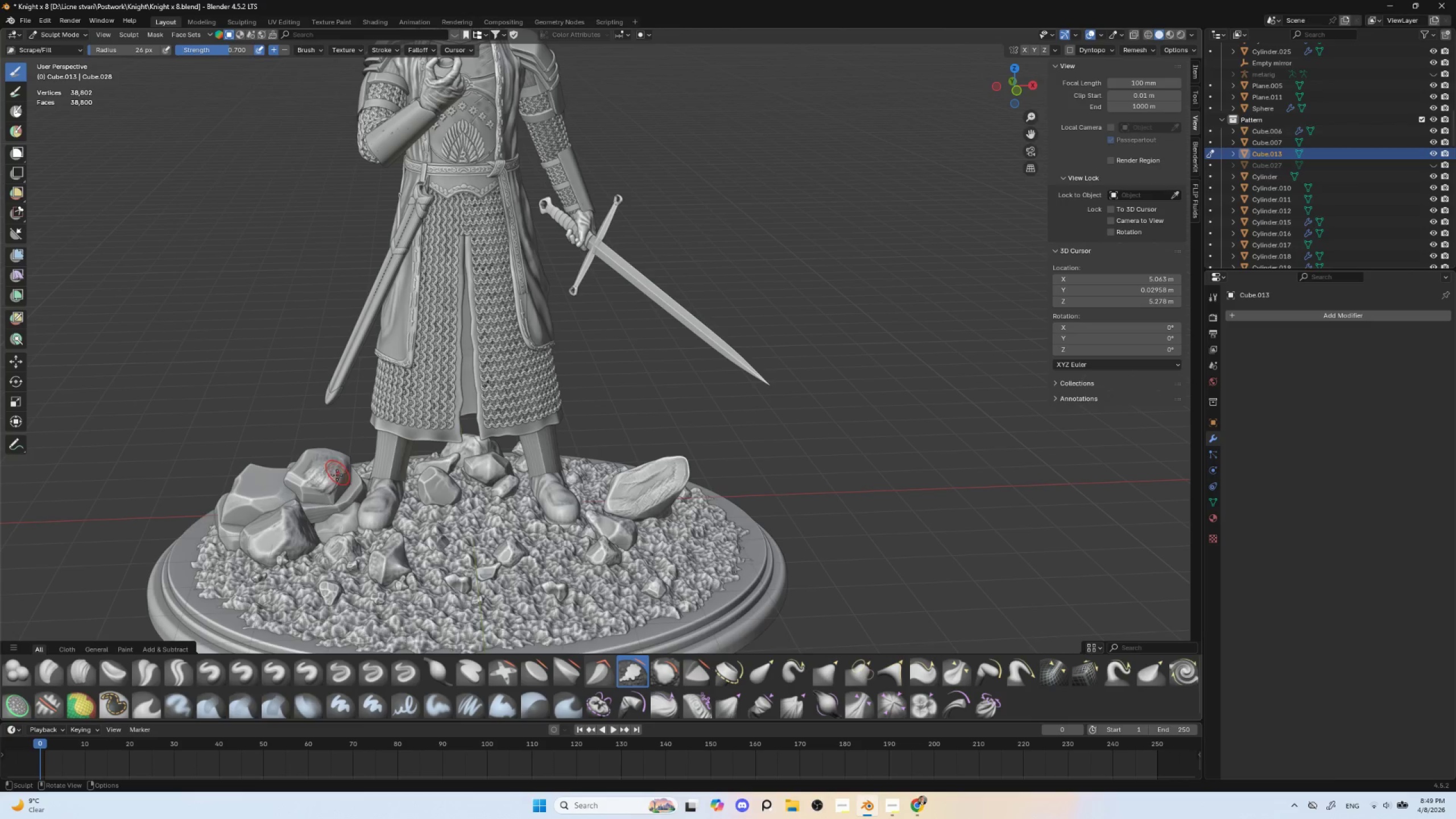 
key(BracketRight)
 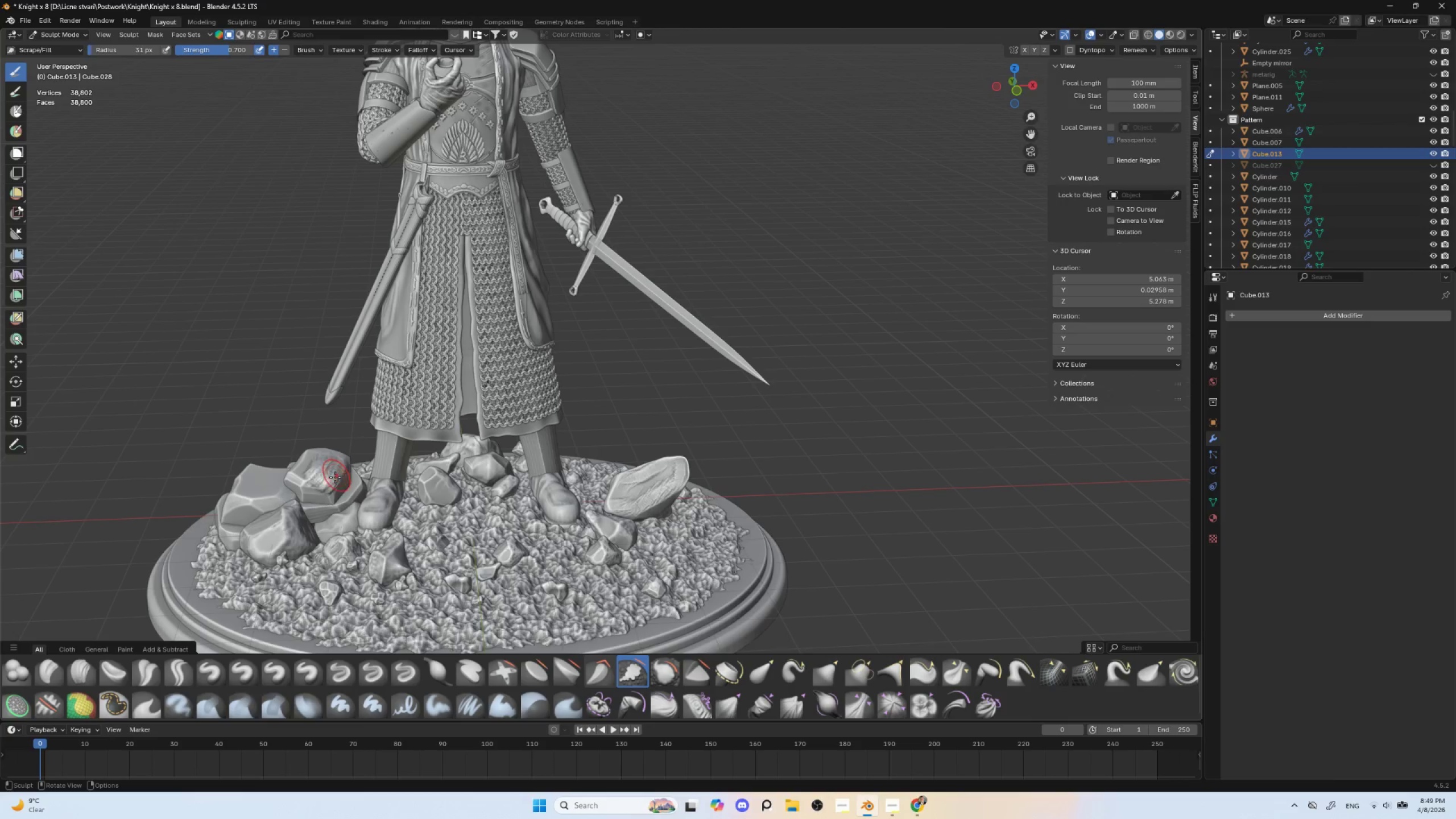 
key(BracketRight)
 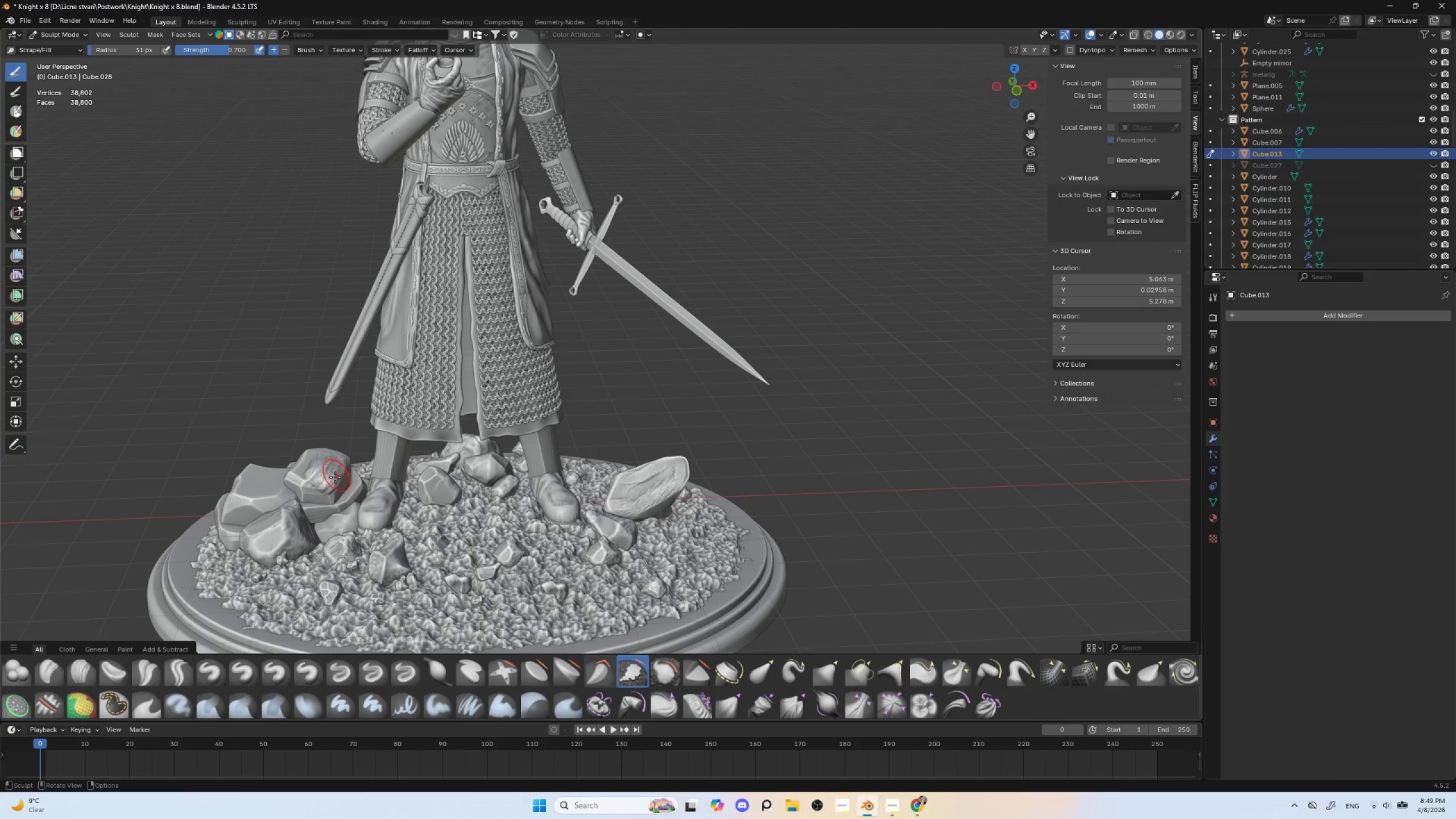 
key(BracketRight)
 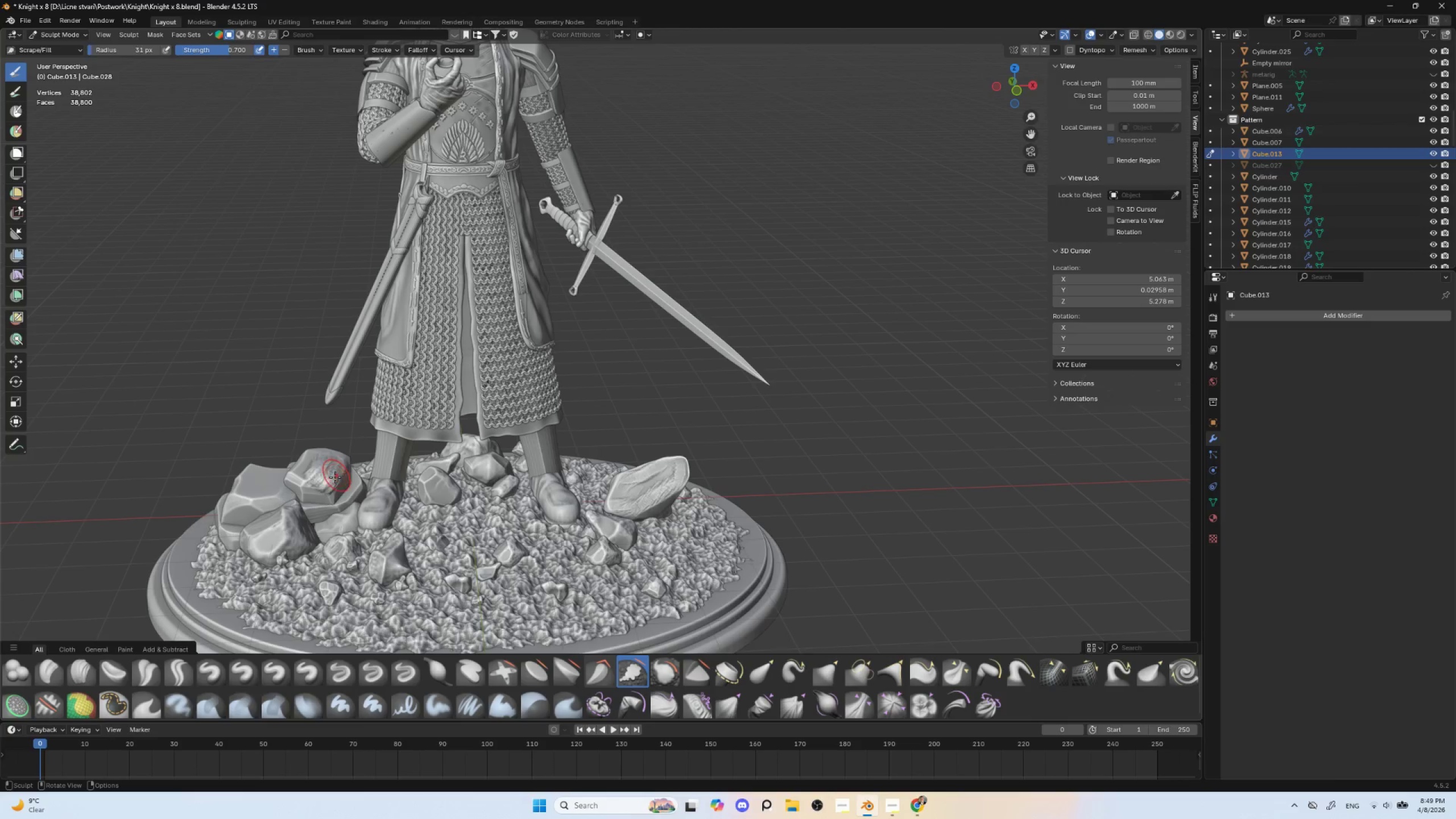 
key(BracketRight)
 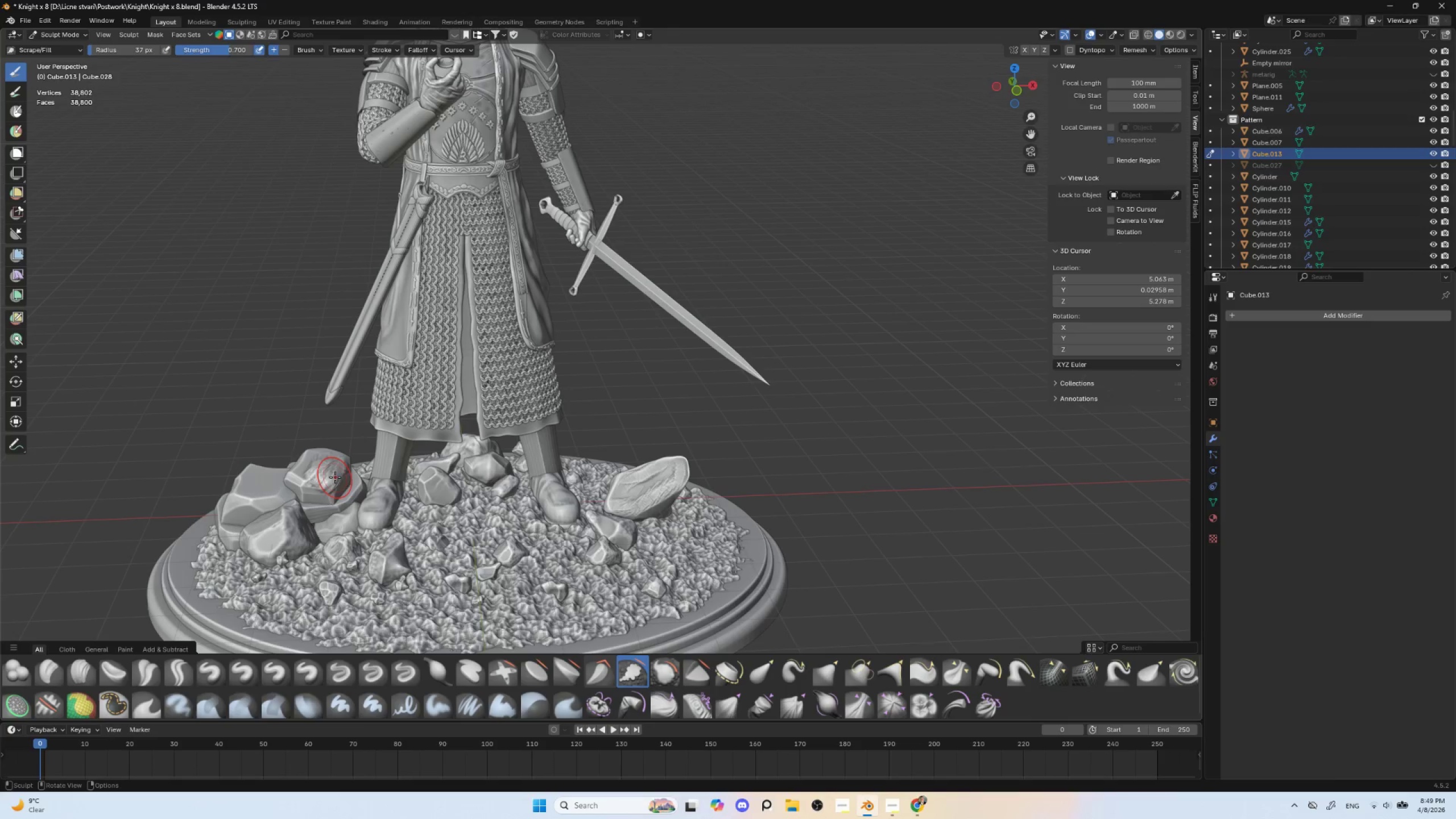 
key(BracketRight)
 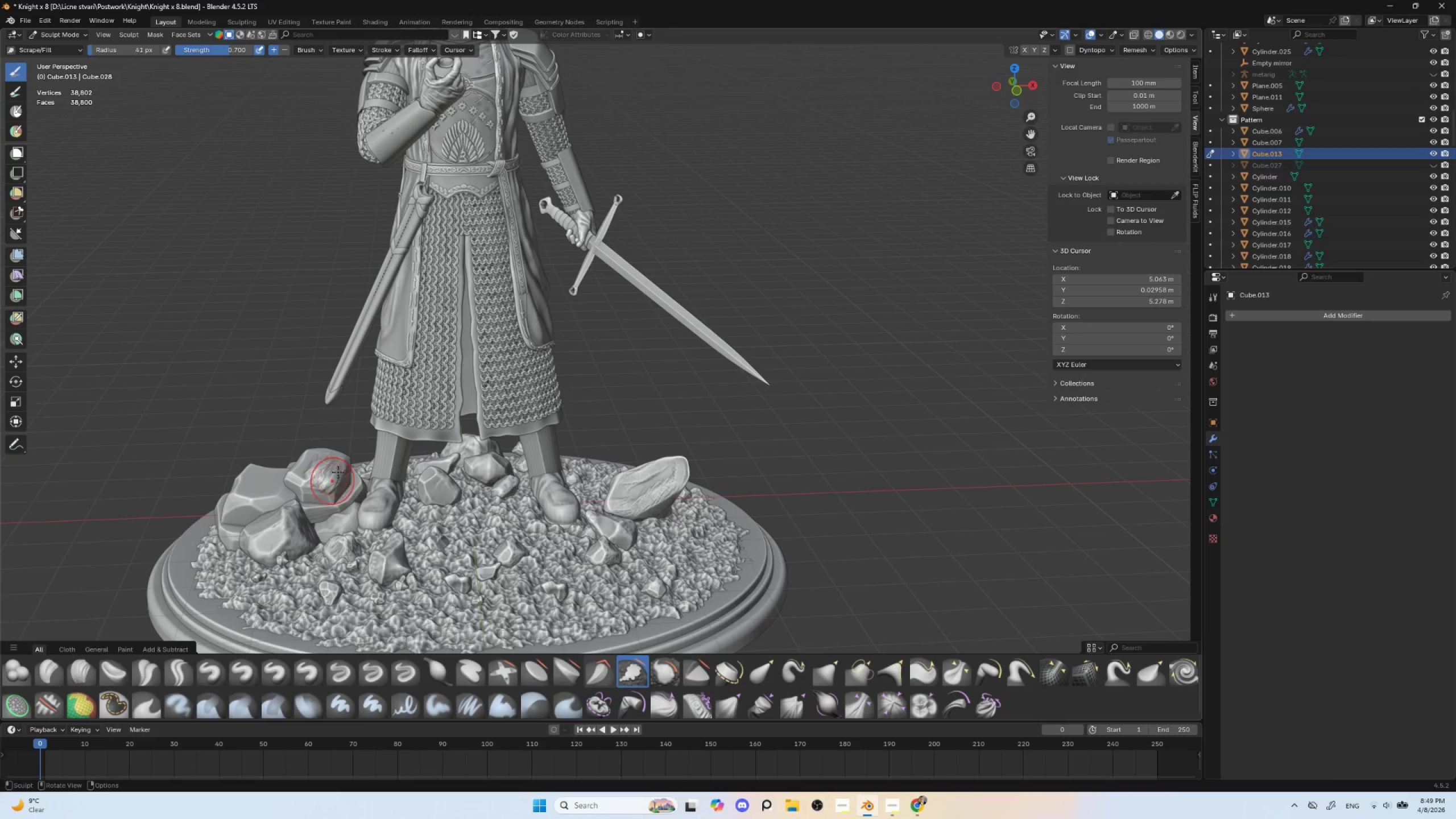 
left_click_drag(start_coordinate=[338, 472], to_coordinate=[328, 486])
 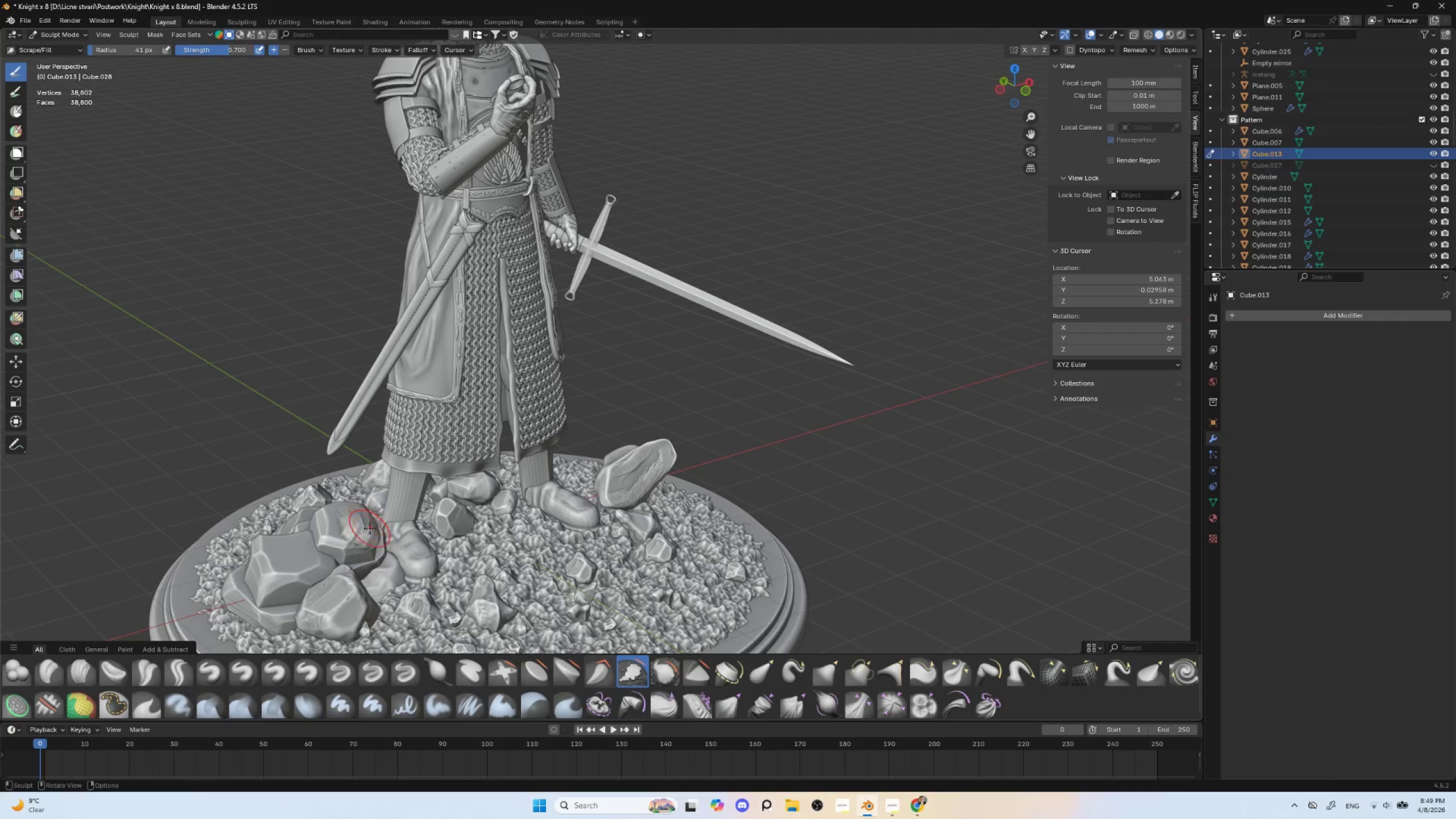 
left_click_drag(start_coordinate=[344, 519], to_coordinate=[354, 533])
 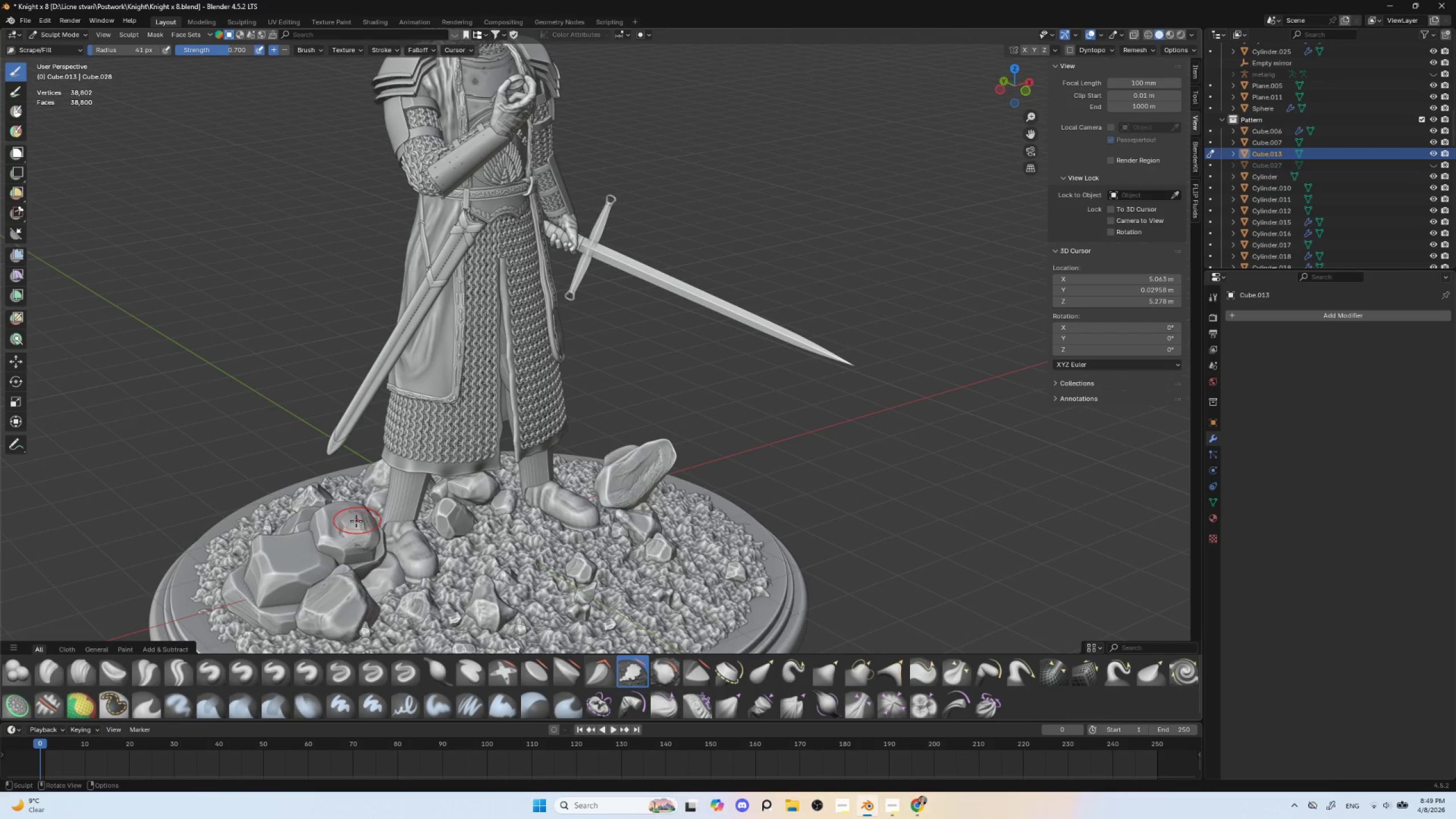 
key(BracketLeft)
 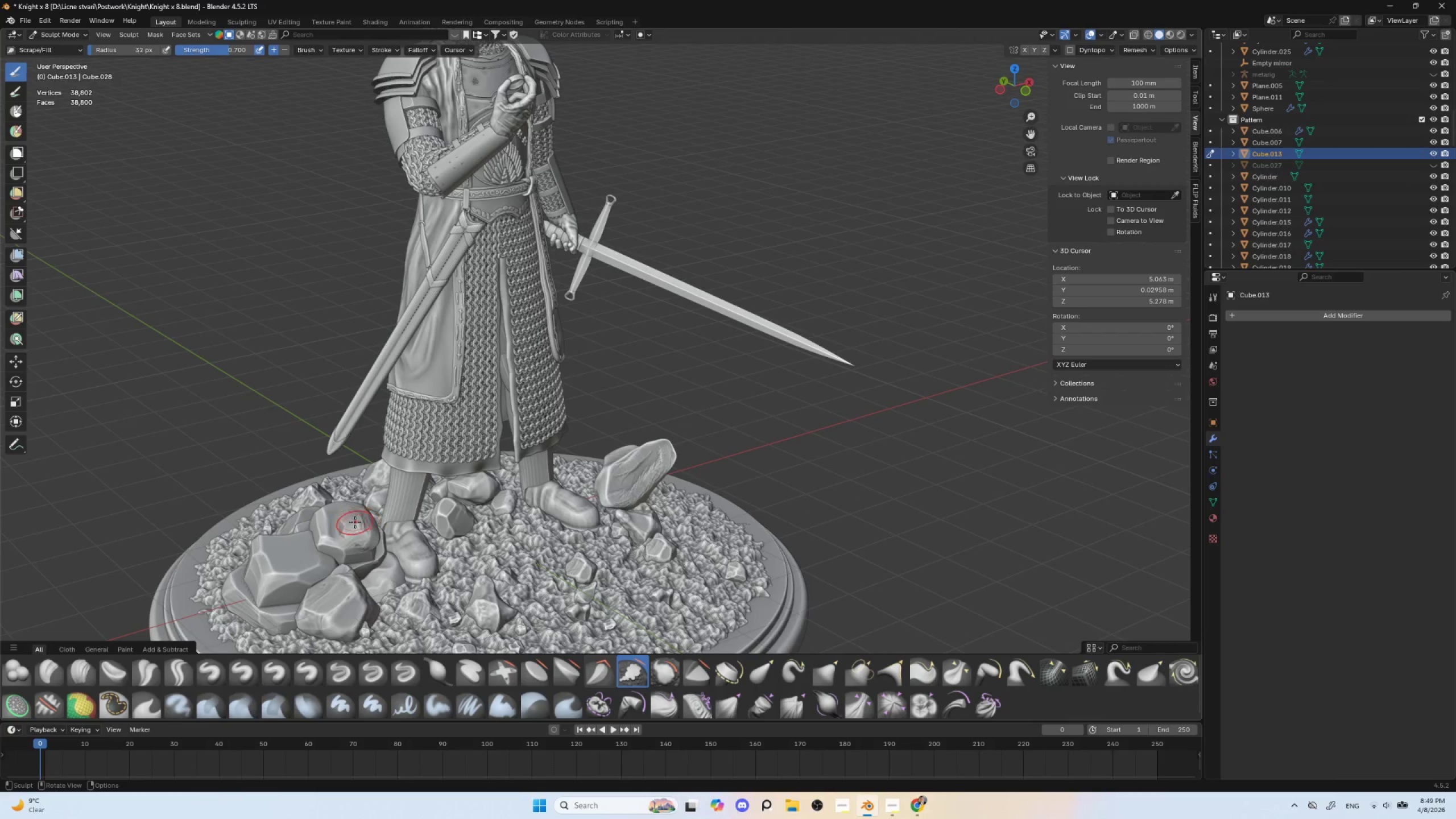 
key(BracketLeft)
 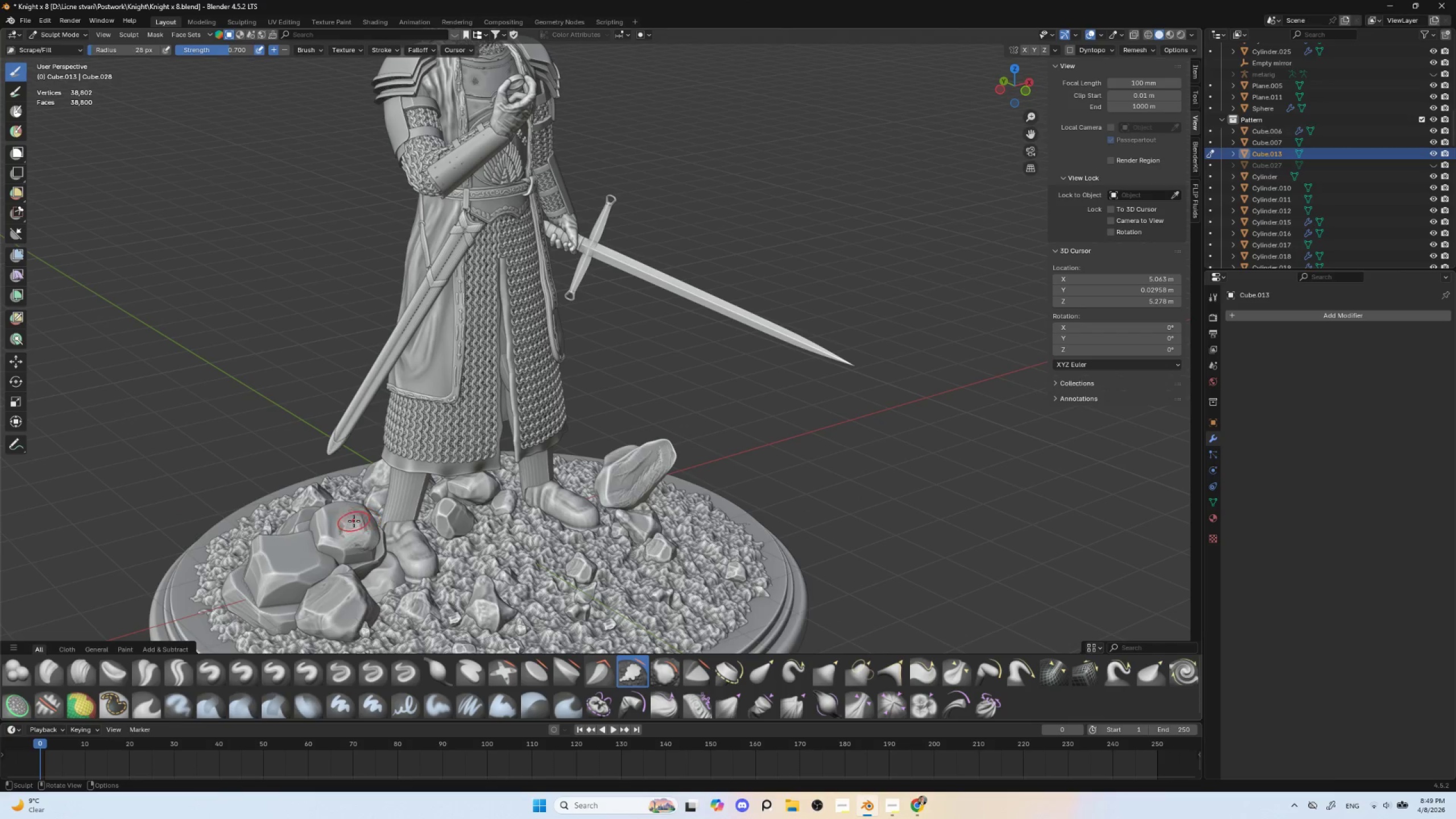 
key(BracketLeft)
 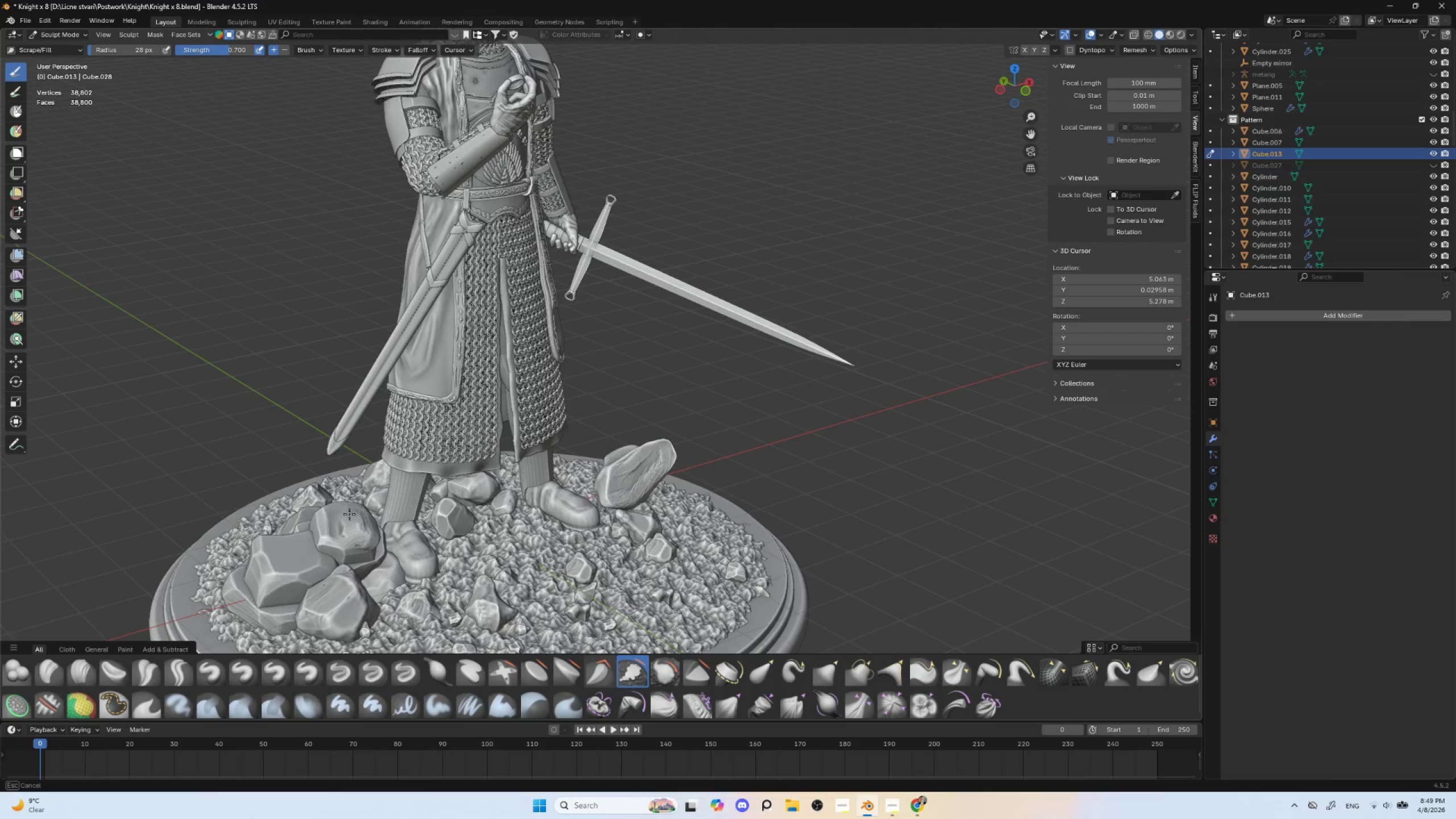 
left_click_drag(start_coordinate=[351, 517], to_coordinate=[359, 516])
 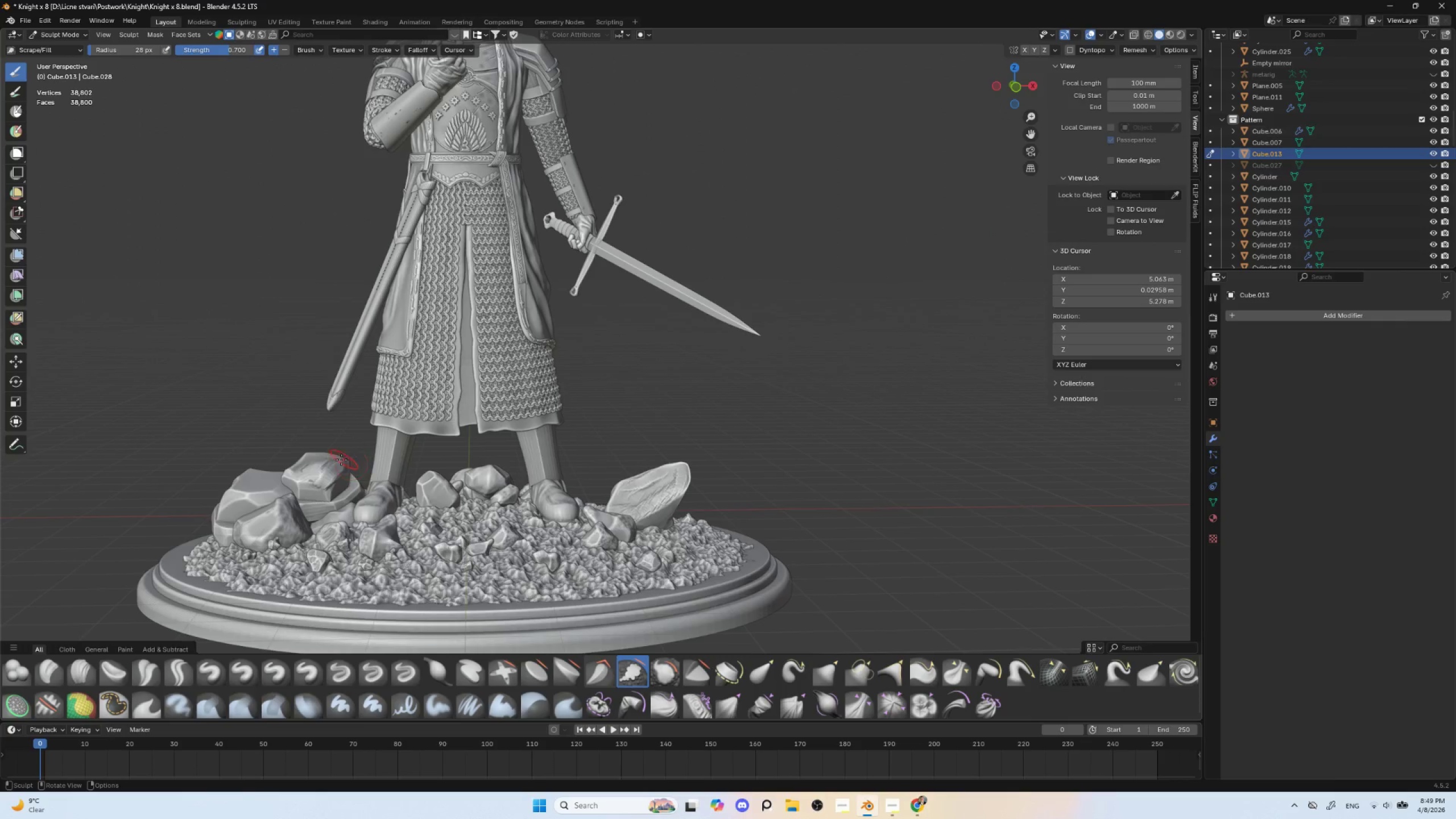 
left_click_drag(start_coordinate=[336, 461], to_coordinate=[324, 471])
 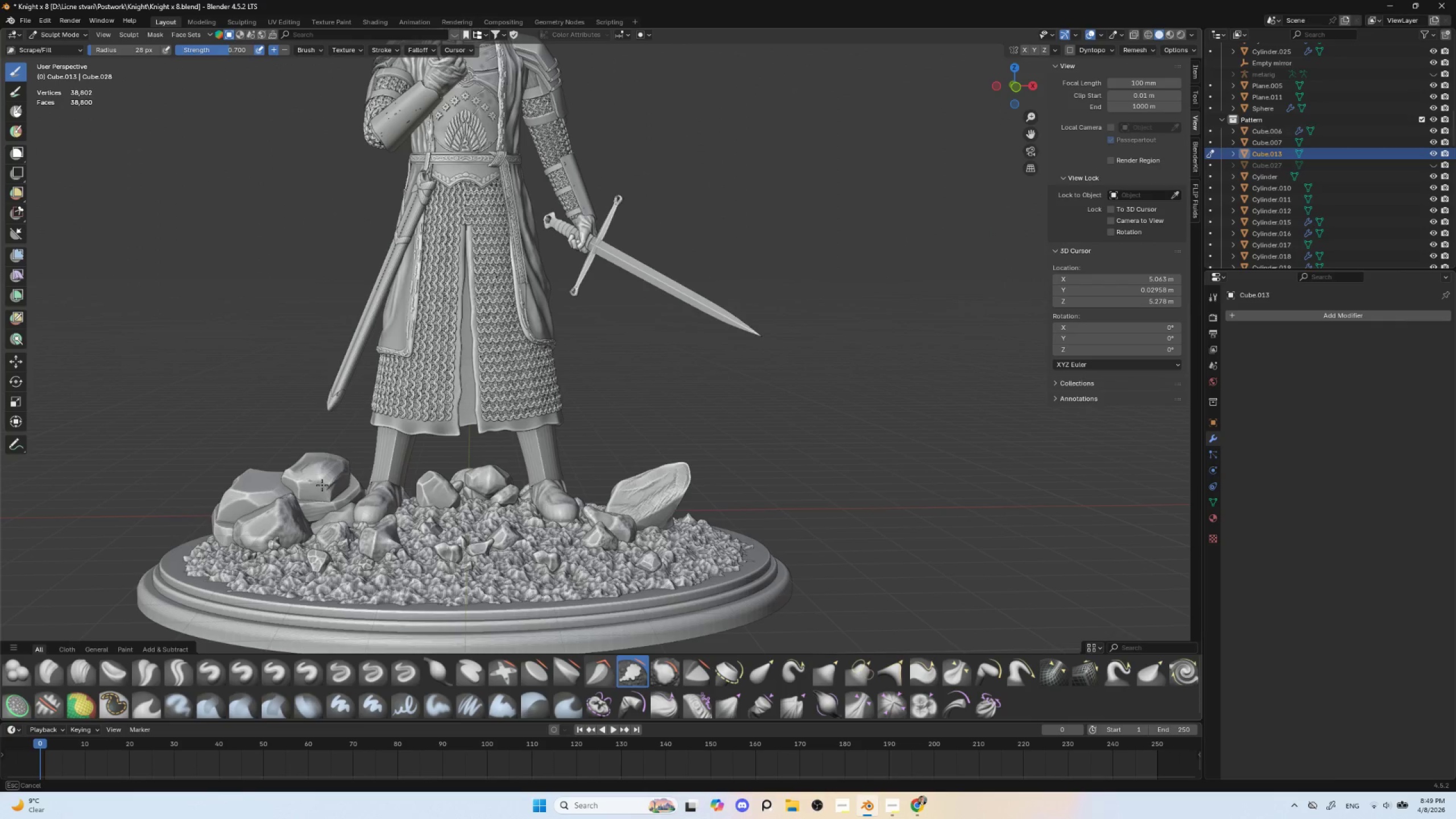 
hold_key(key=AltLeft, duration=0.41)
 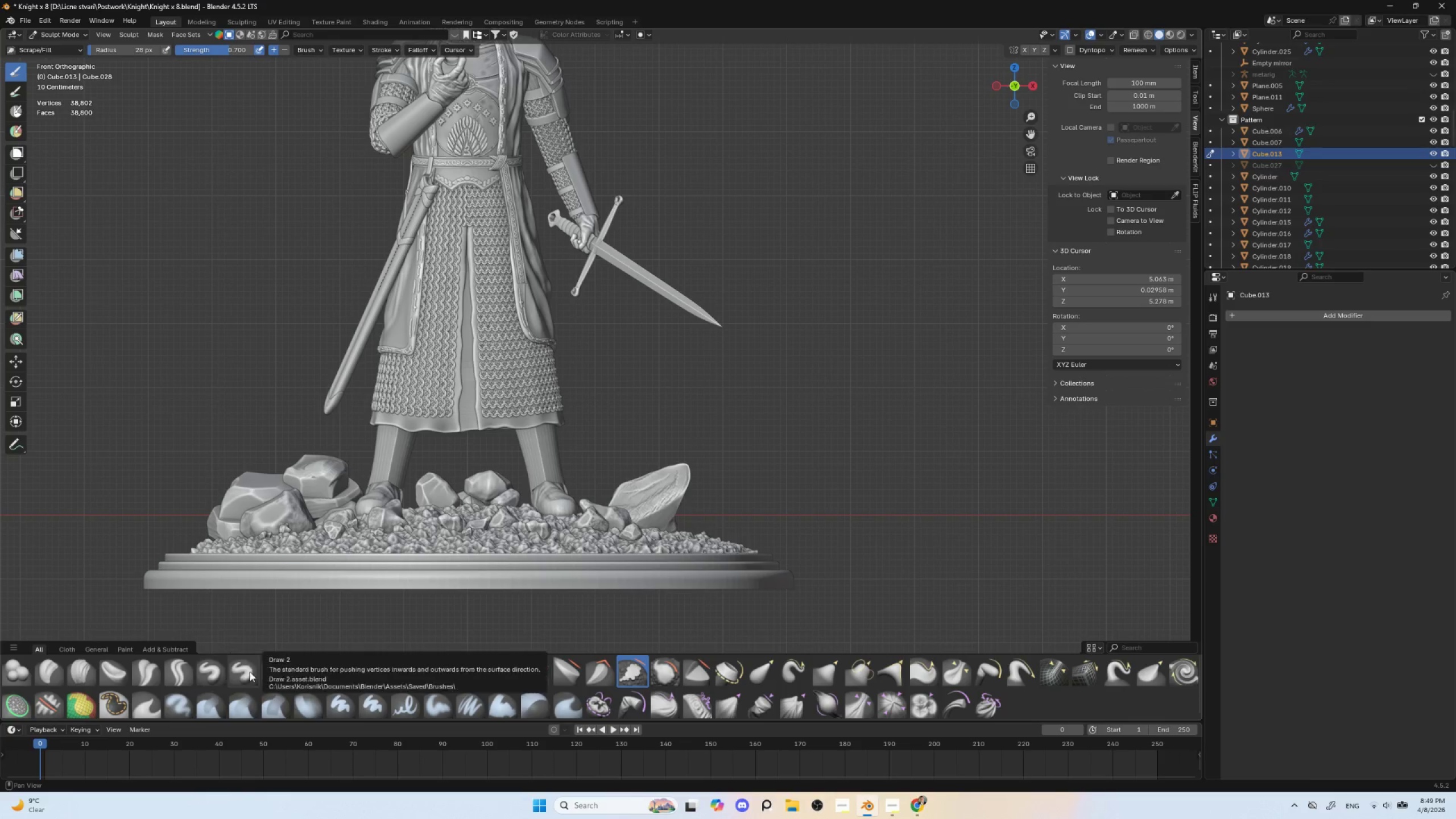 
left_click([308, 673])
 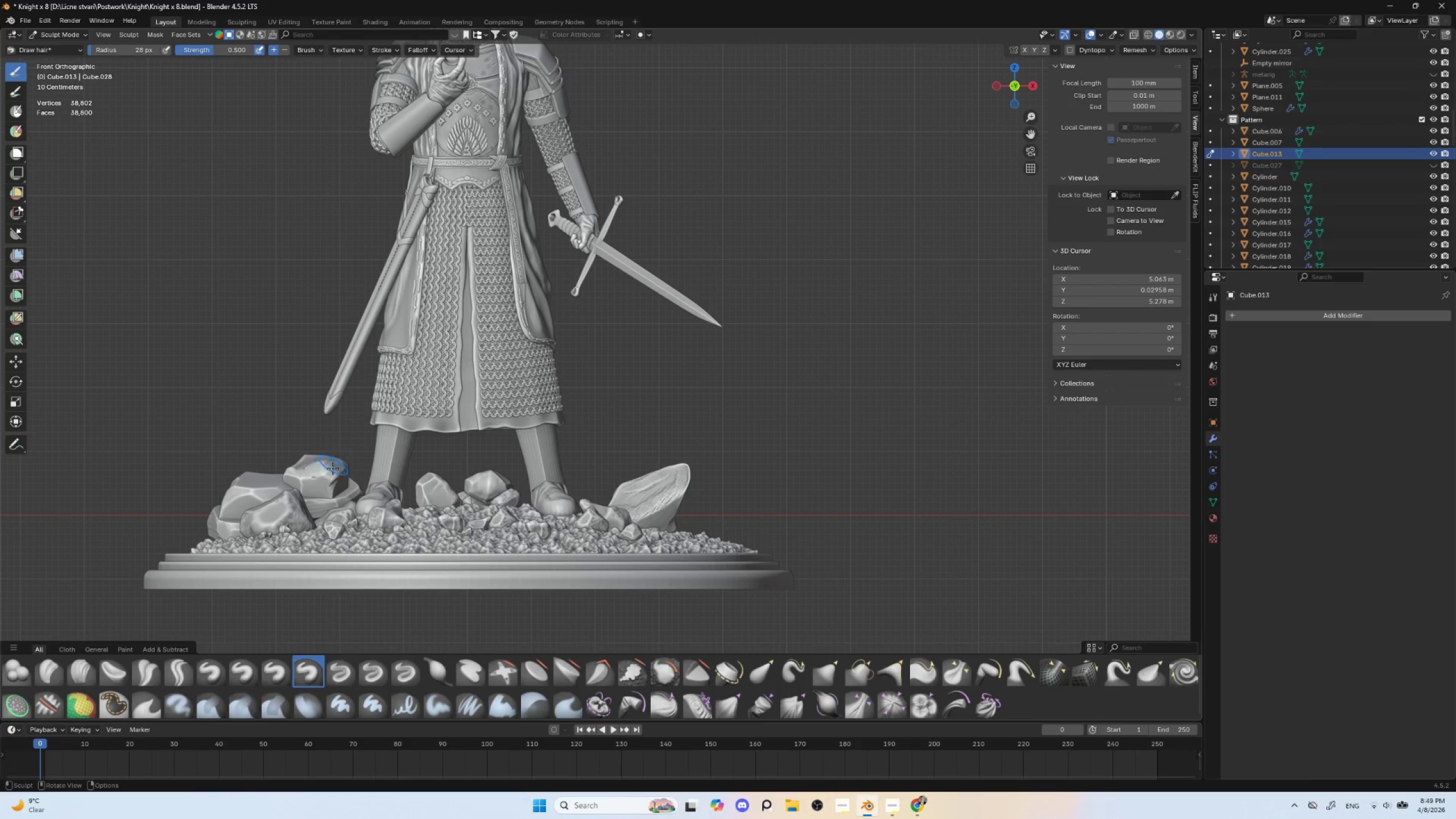 
key(BracketLeft)
 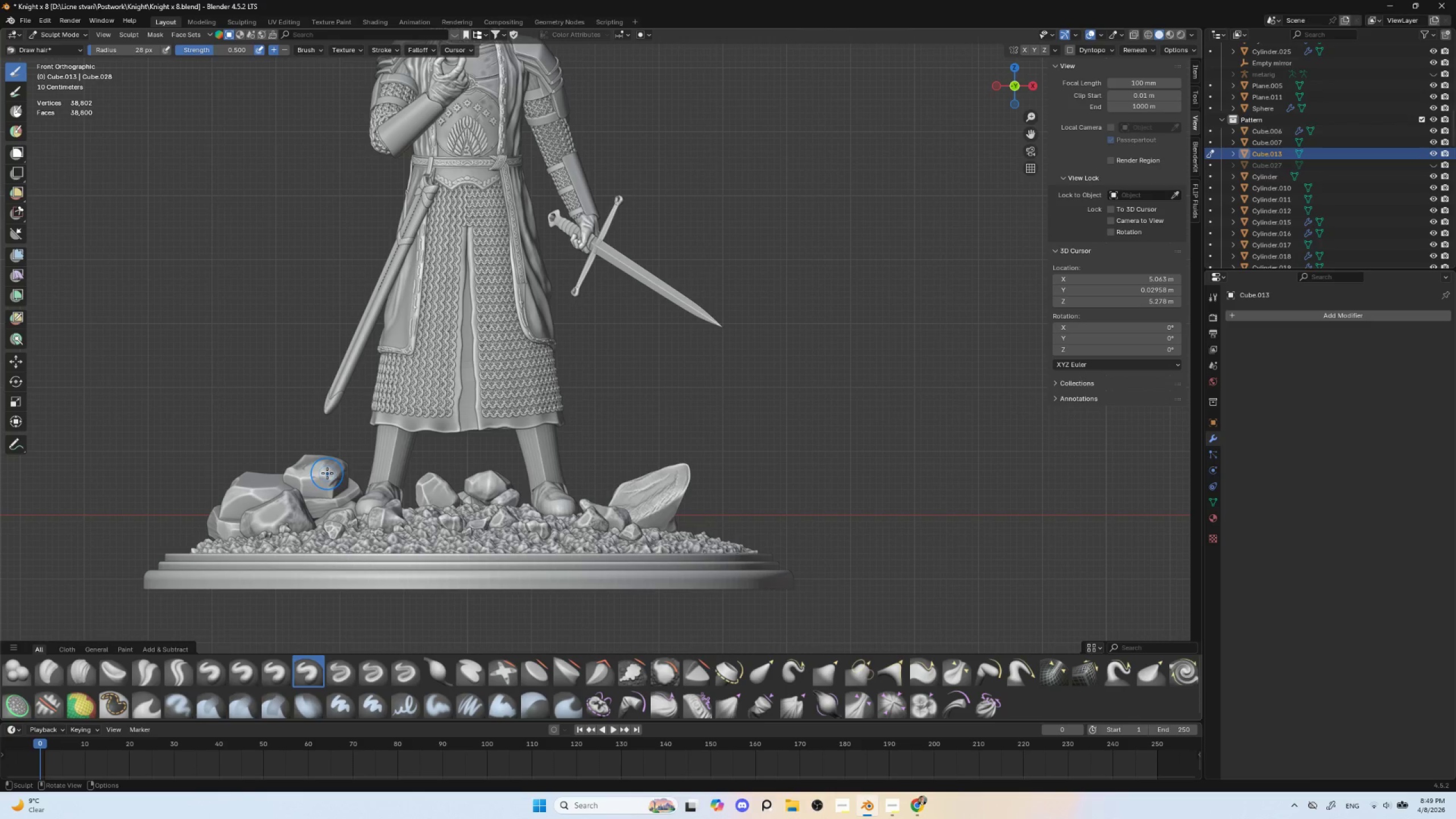 
key(BracketLeft)
 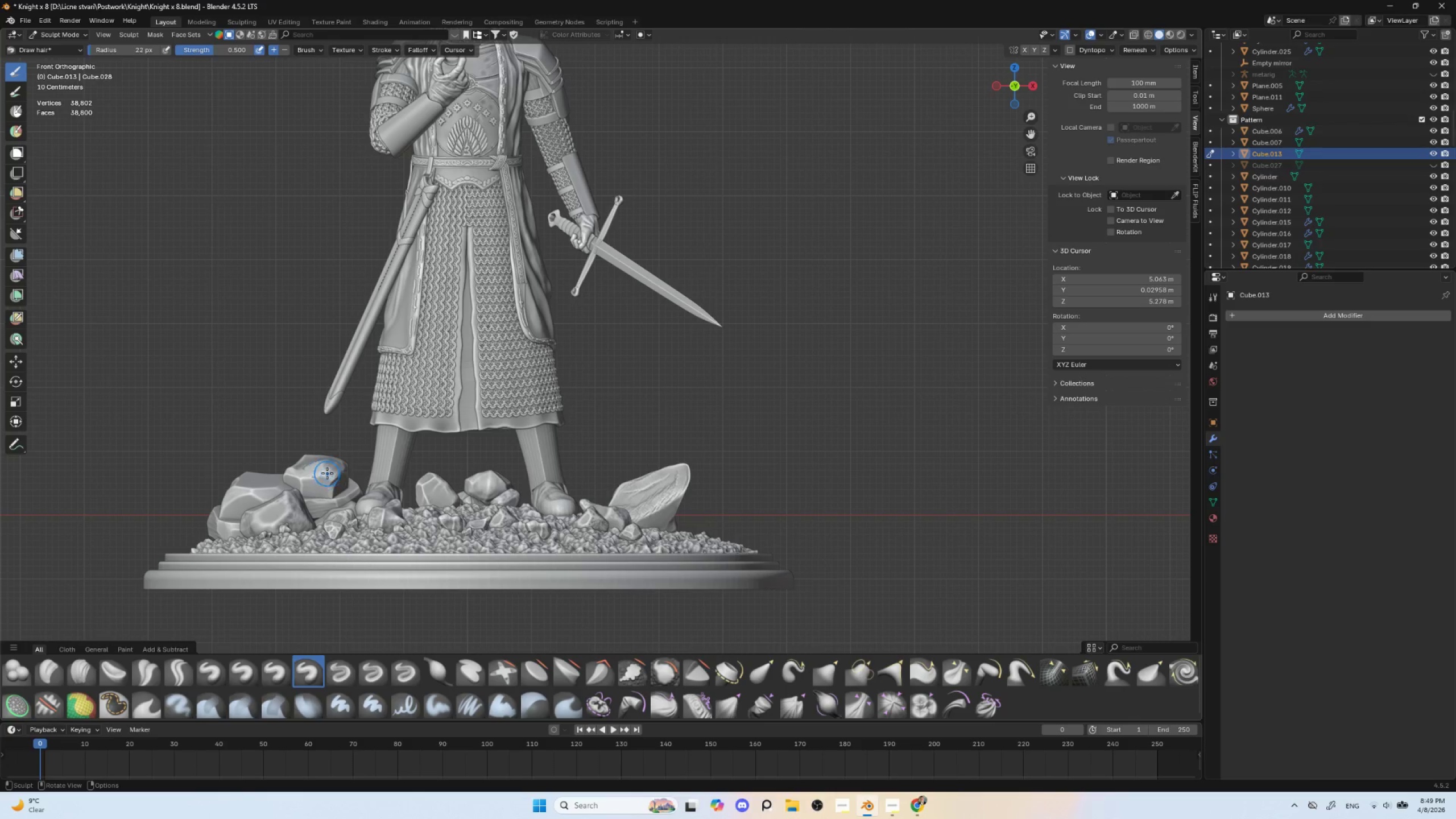 
key(BracketLeft)
 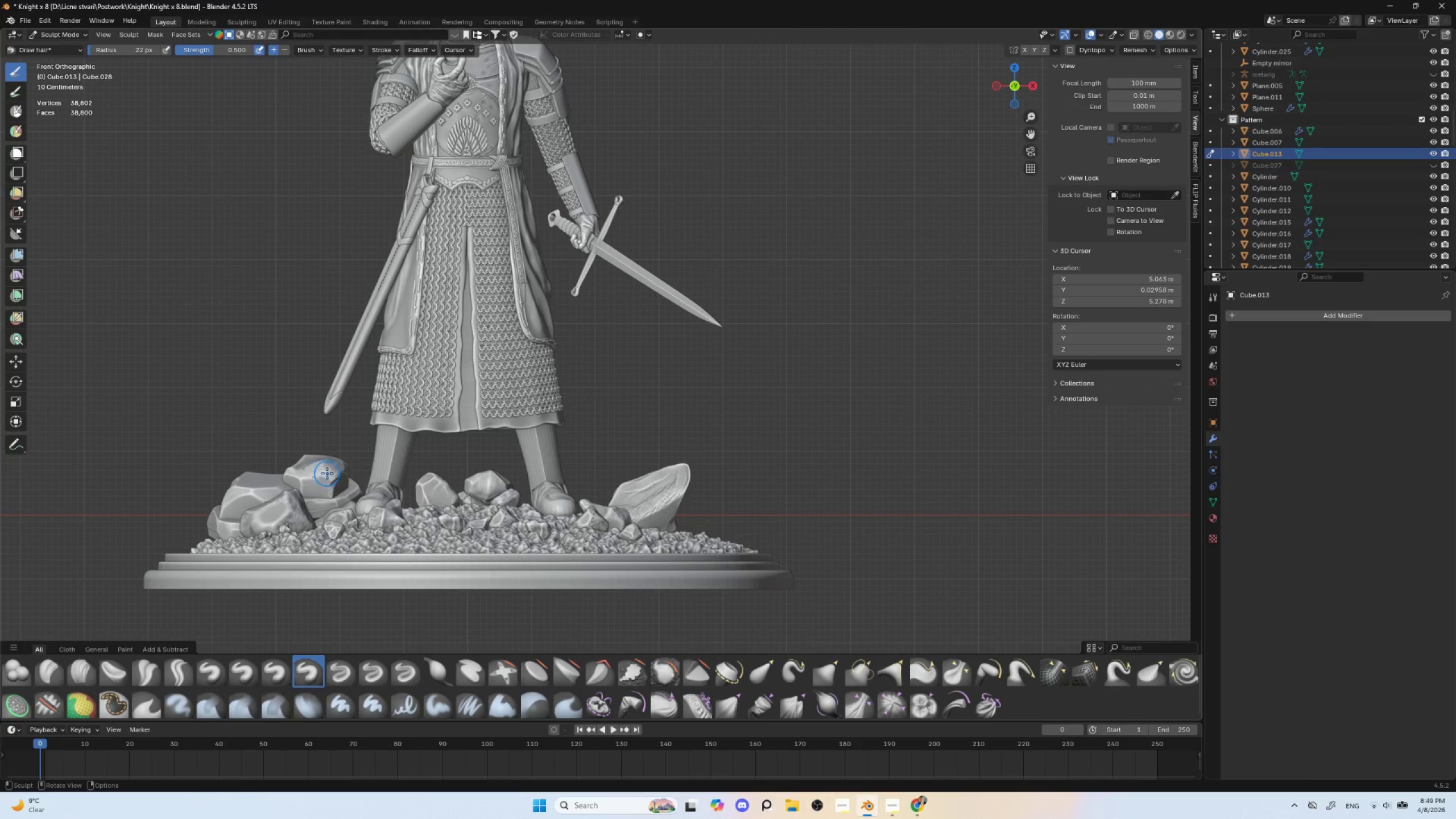 
key(BracketLeft)
 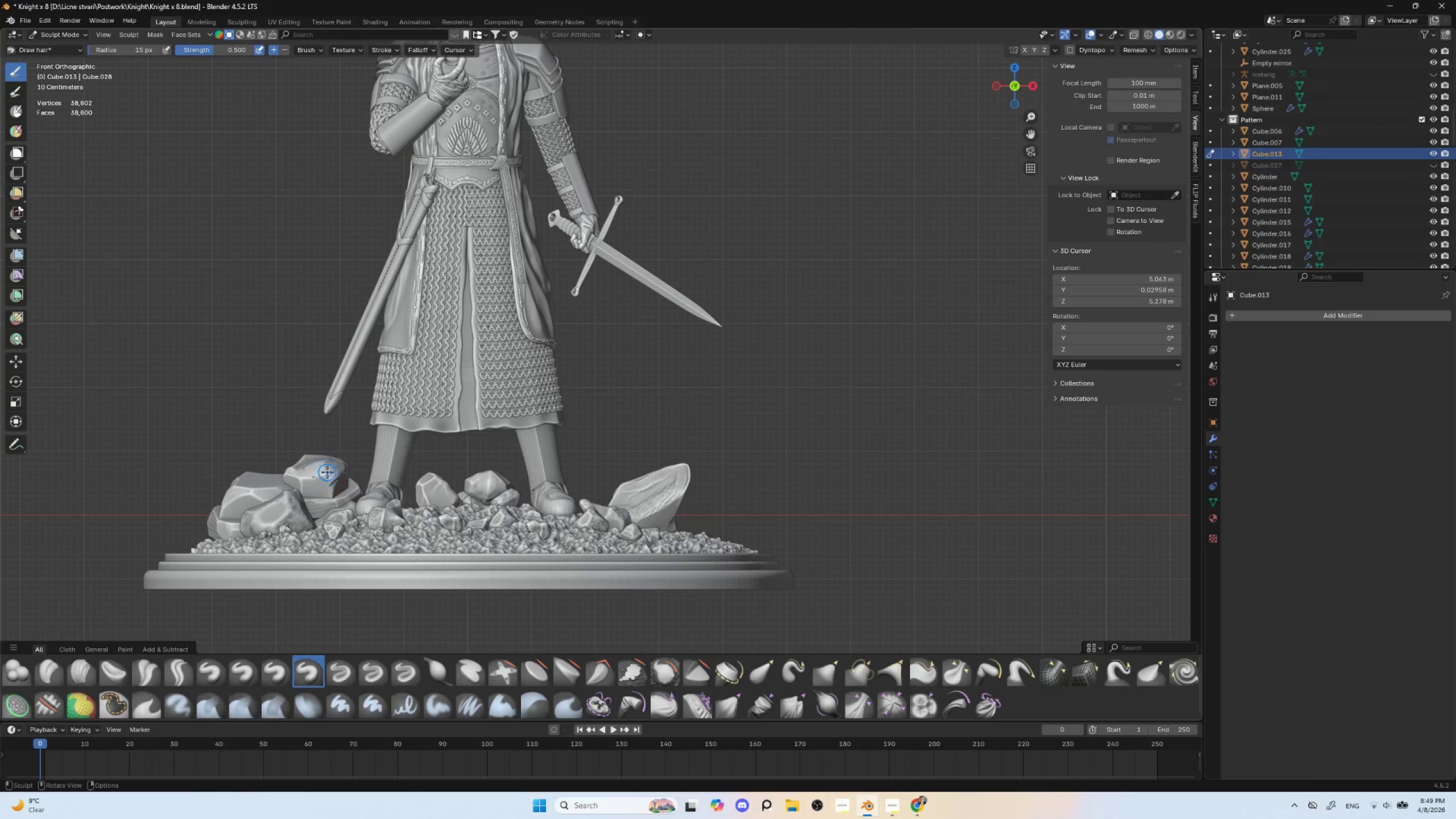 
key(BracketLeft)
 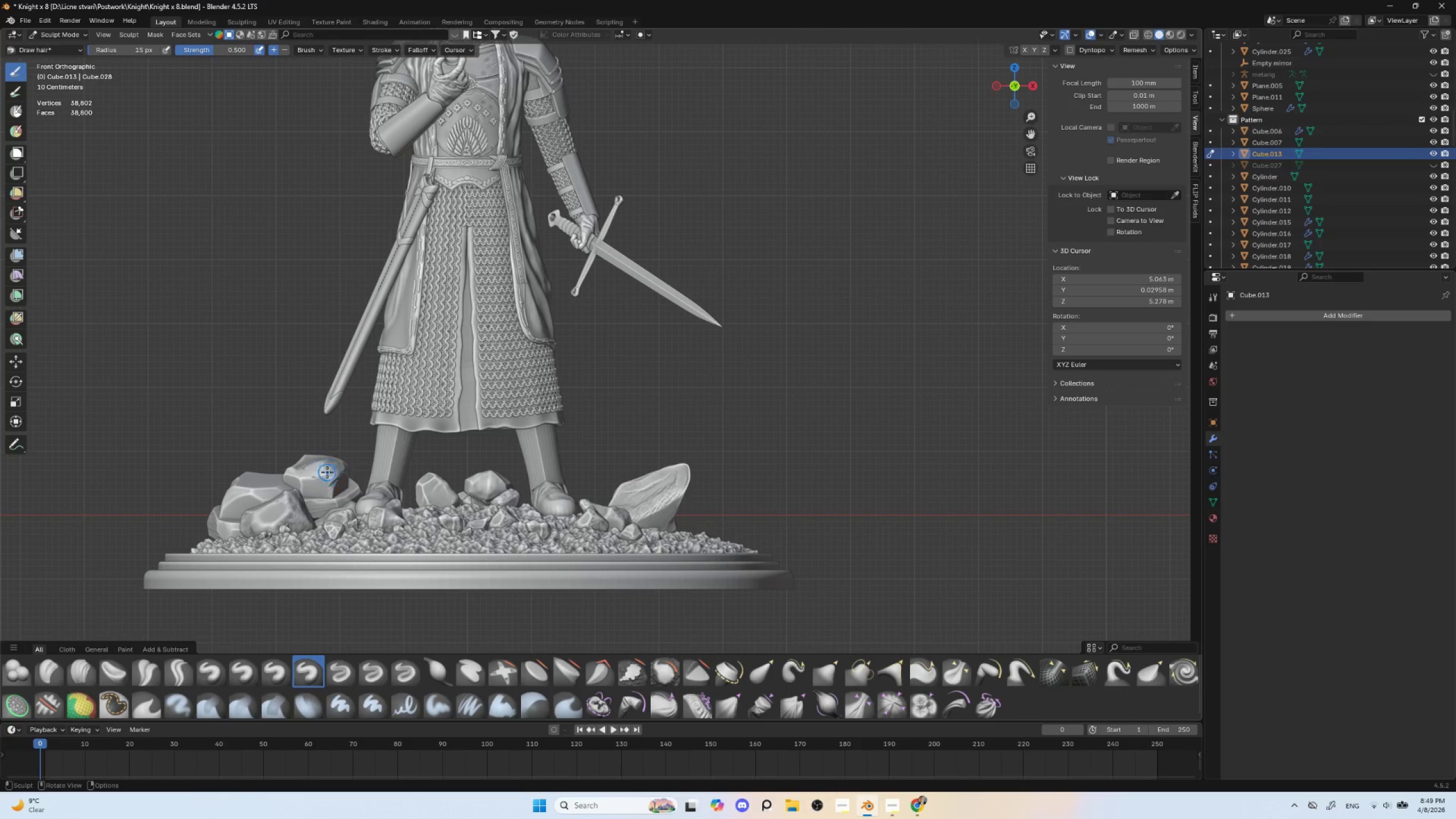 
key(BracketLeft)
 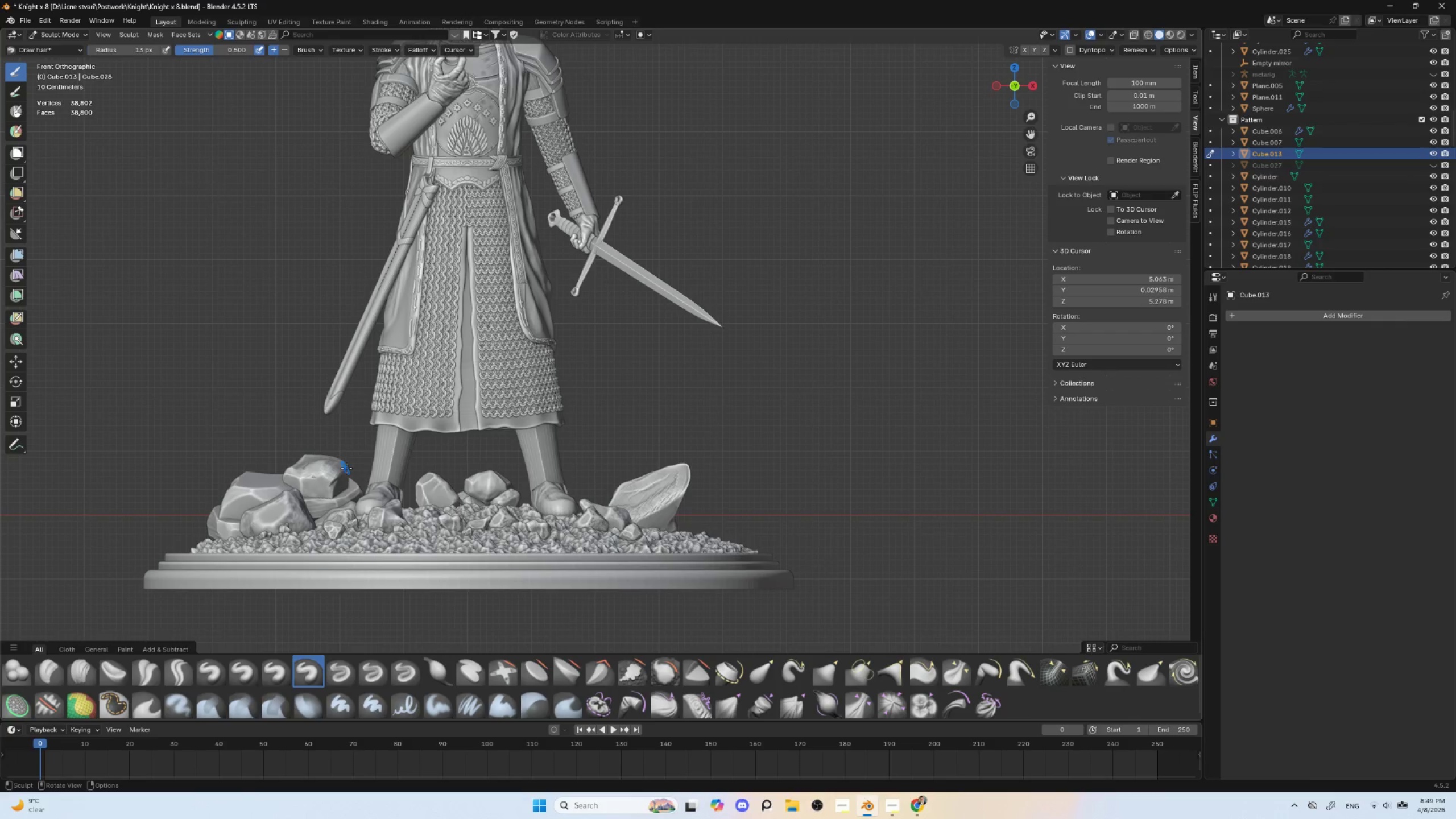 
key(Control+ControlLeft)
 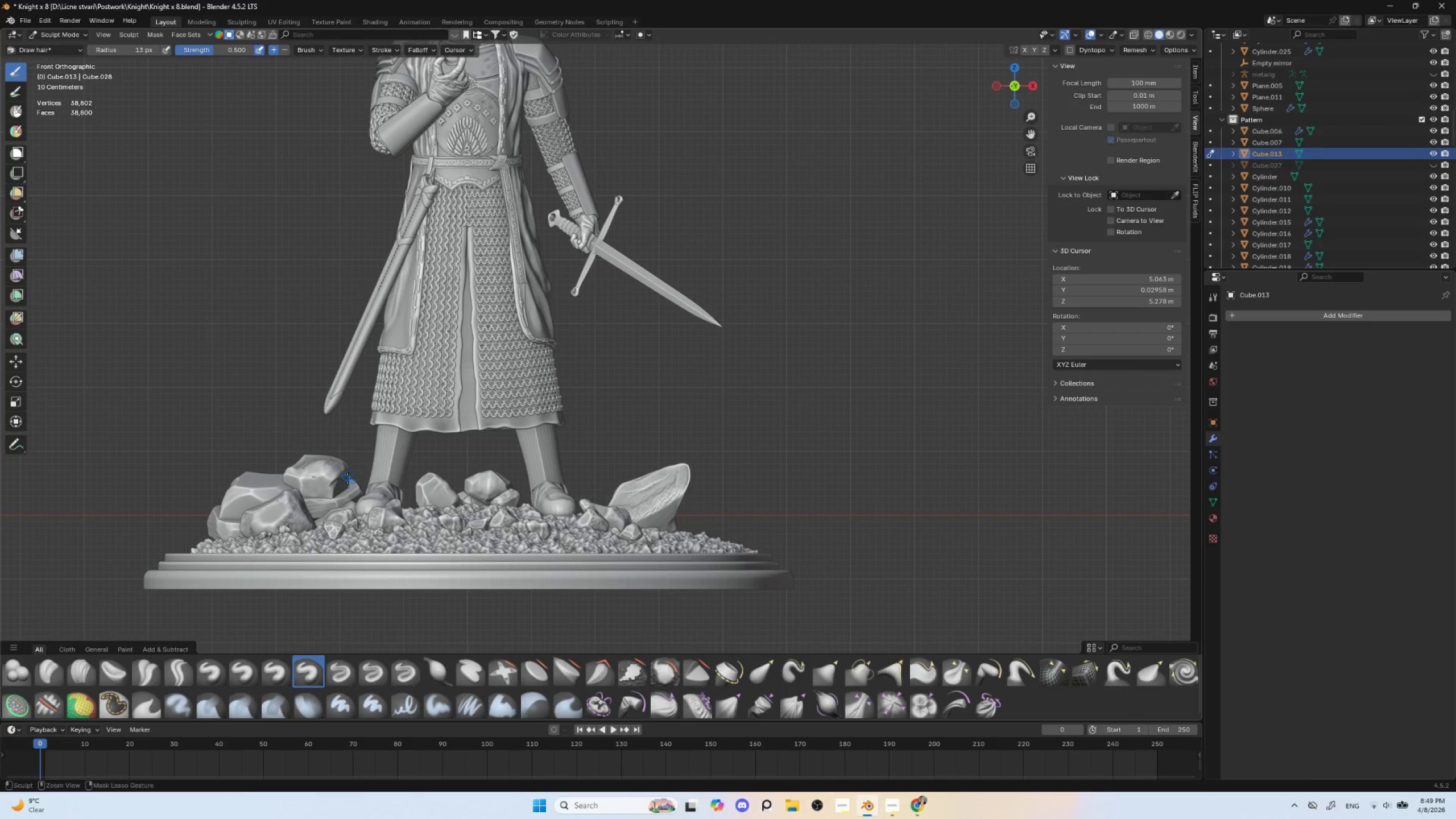 
key(Control+Z)
 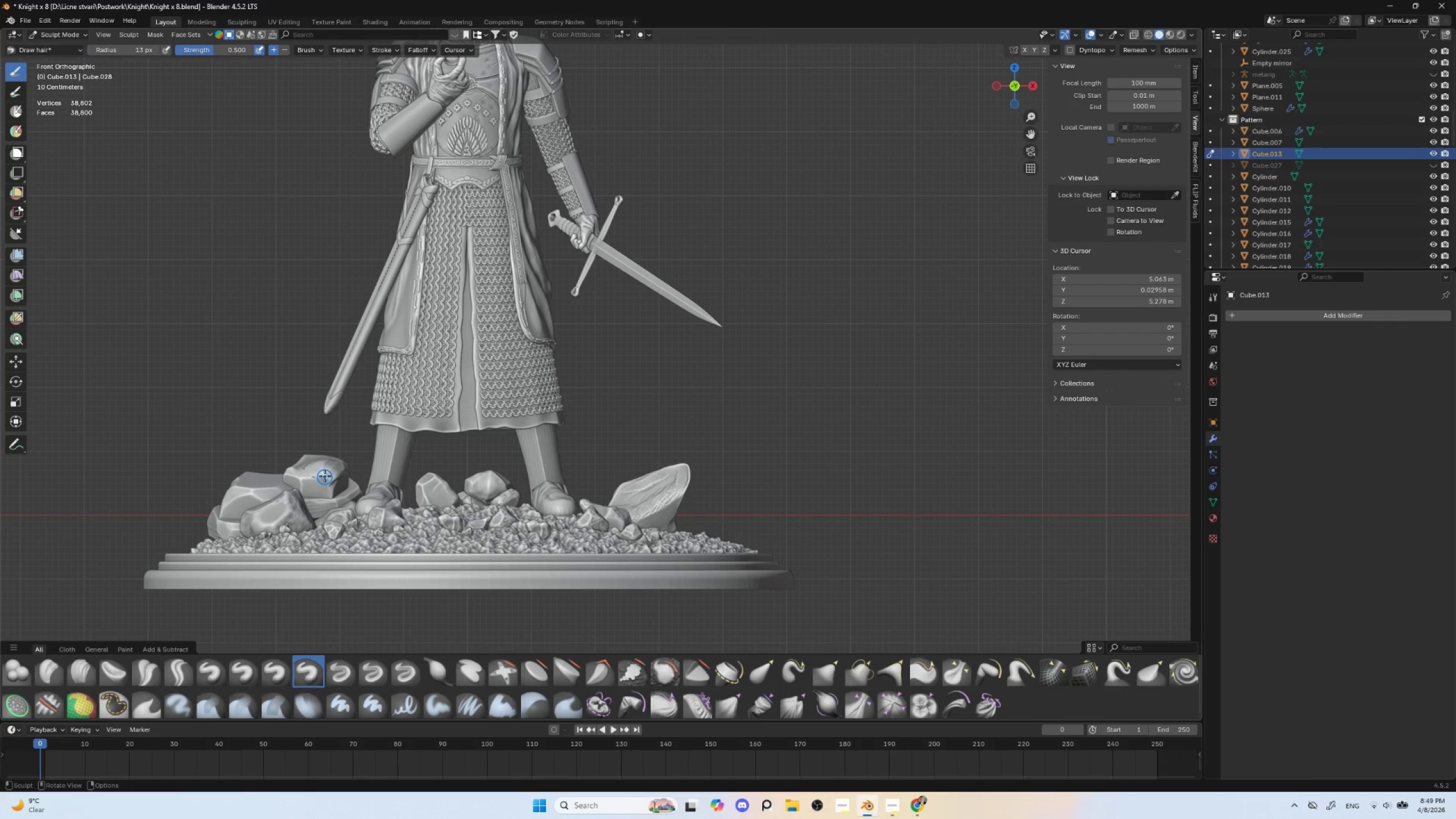 
key(BracketLeft)
 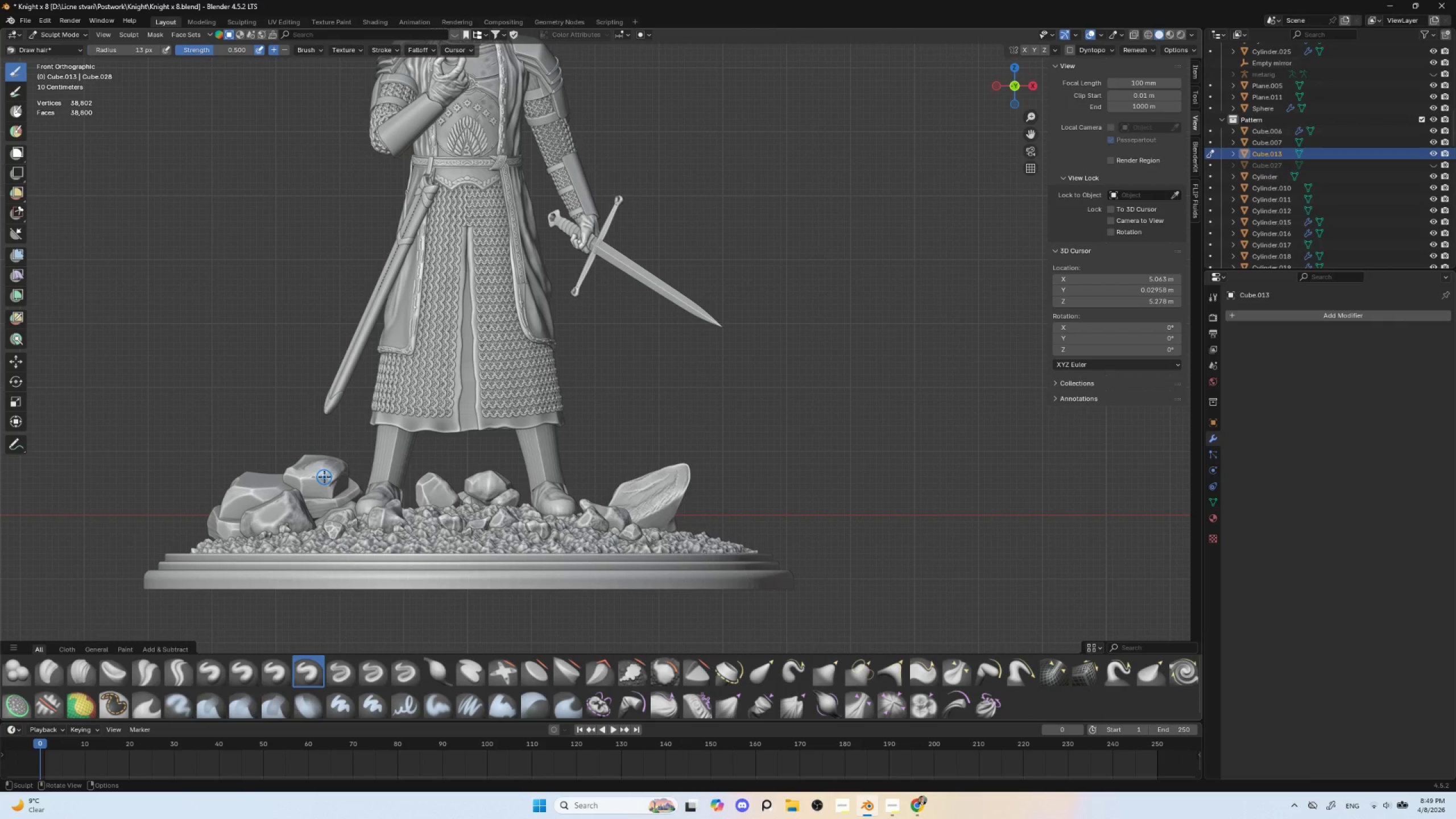 
key(BracketLeft)
 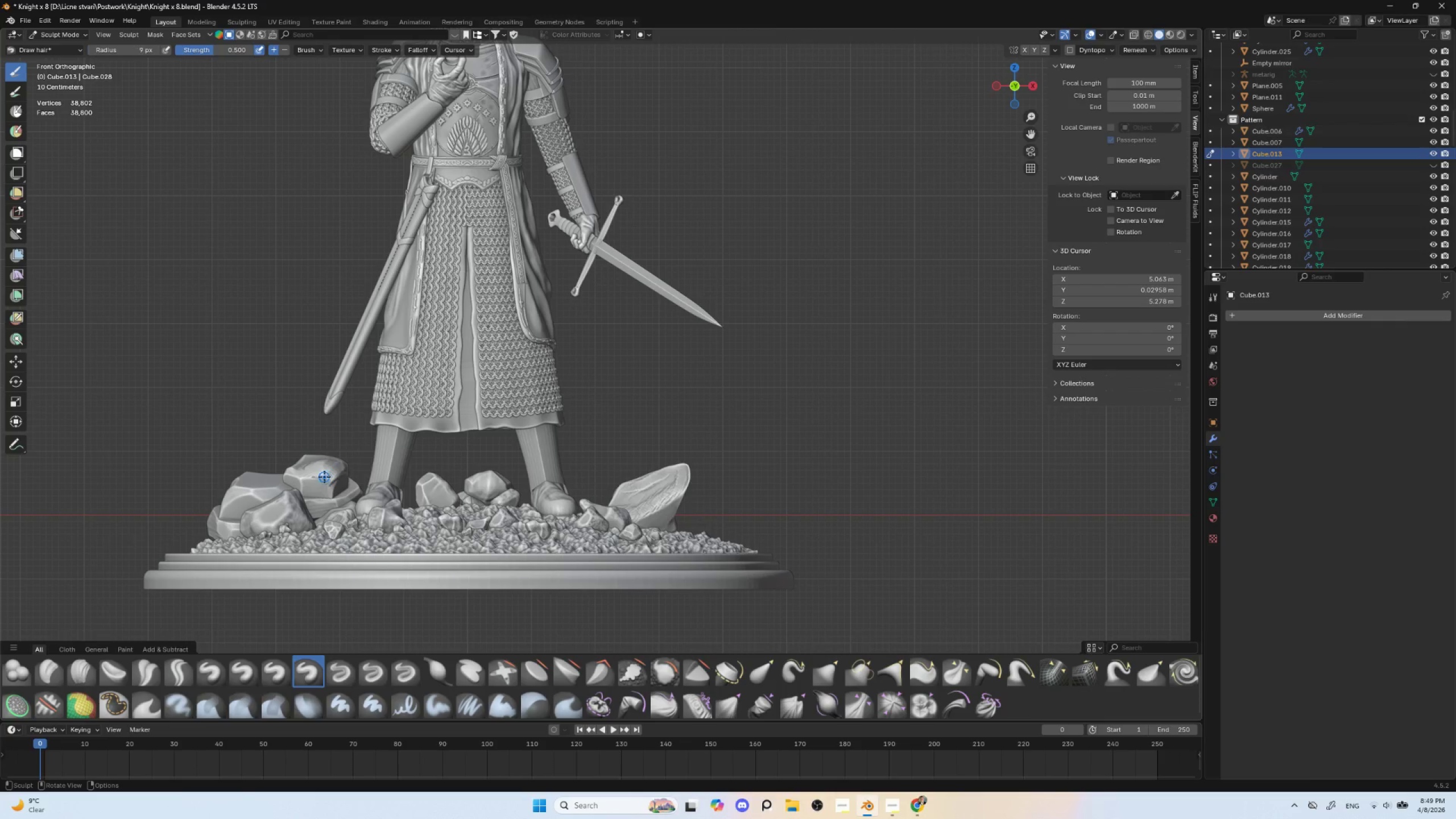 
key(BracketLeft)
 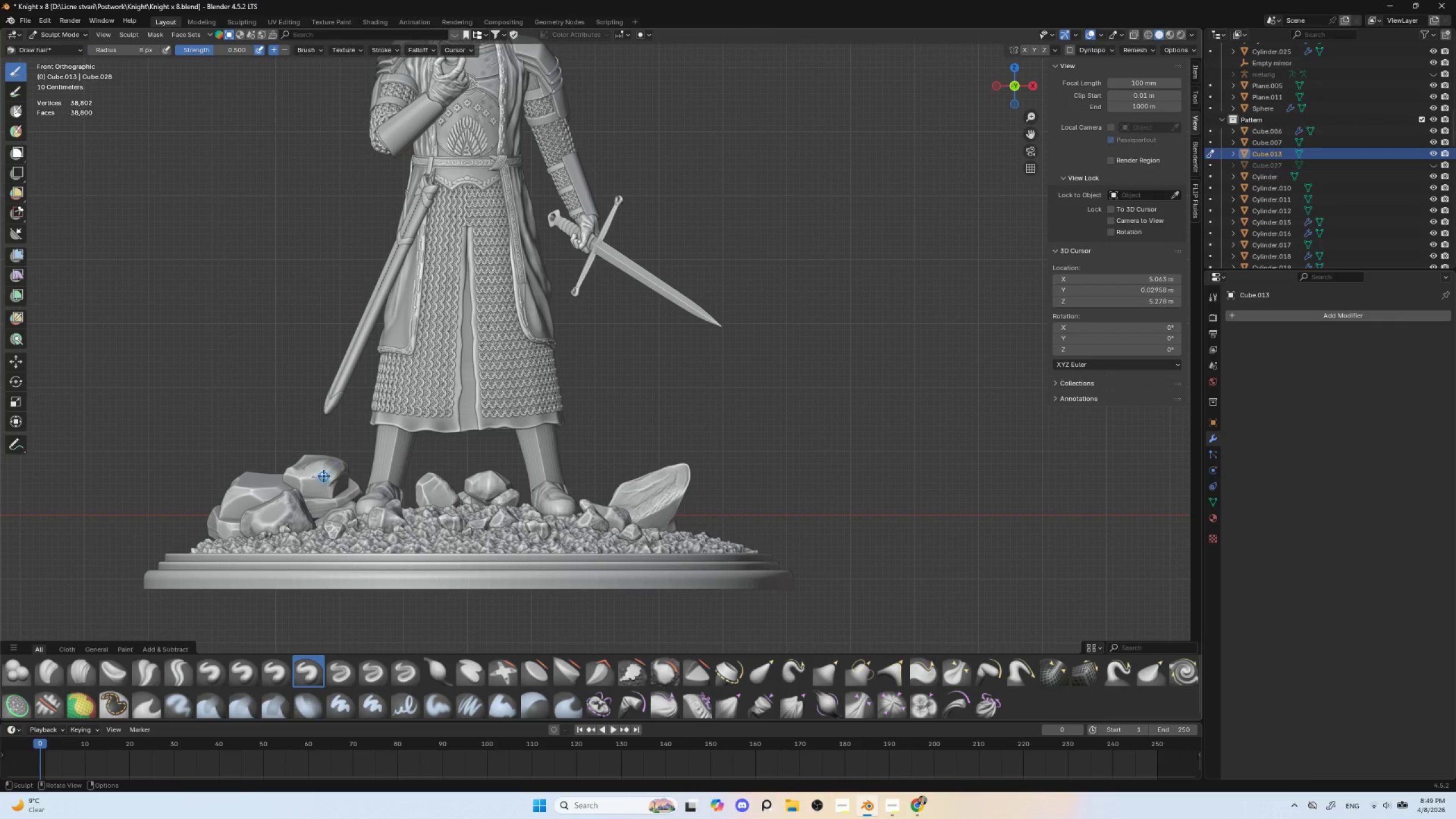 
key(BracketLeft)
 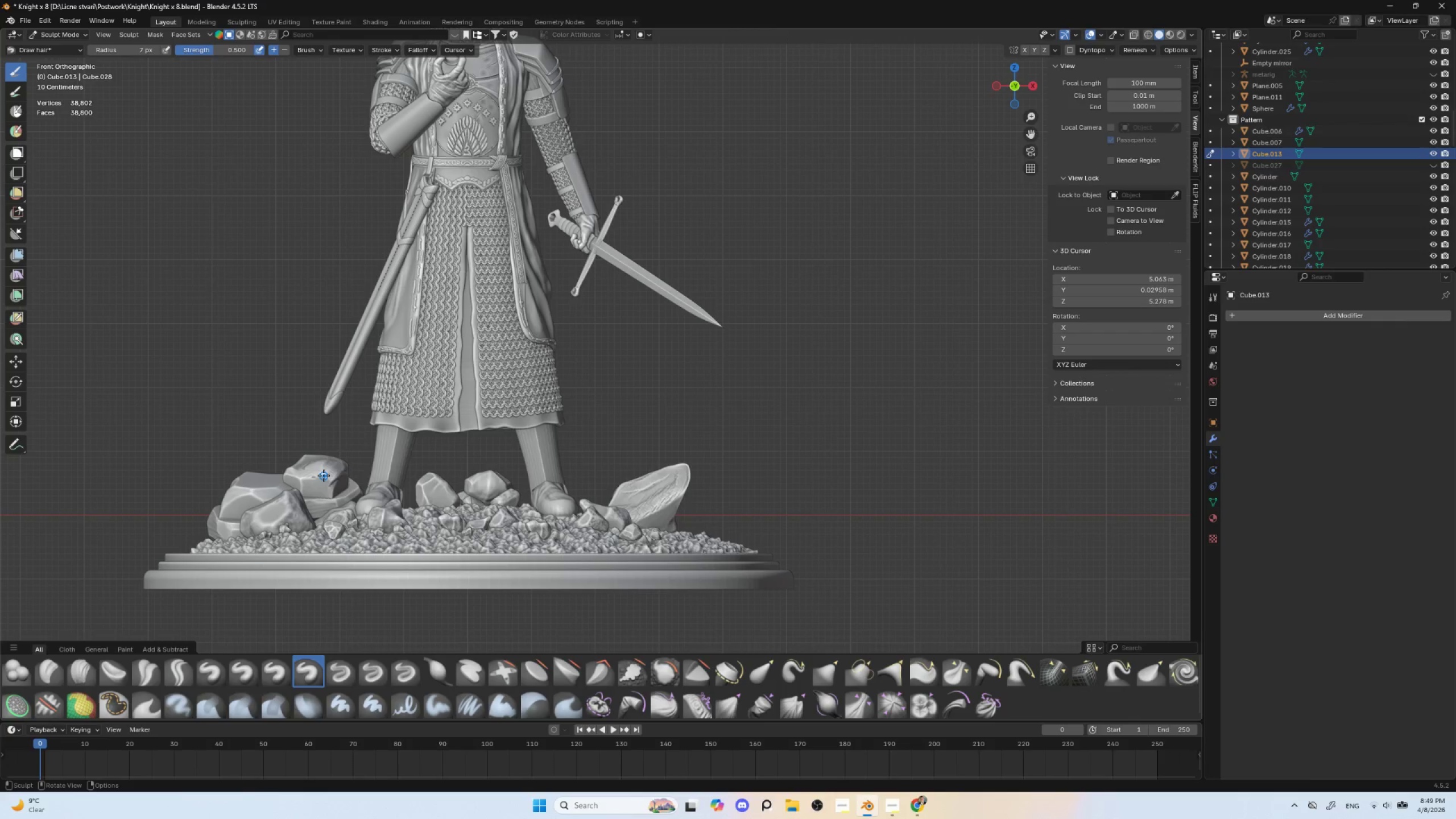 
key(BracketLeft)
 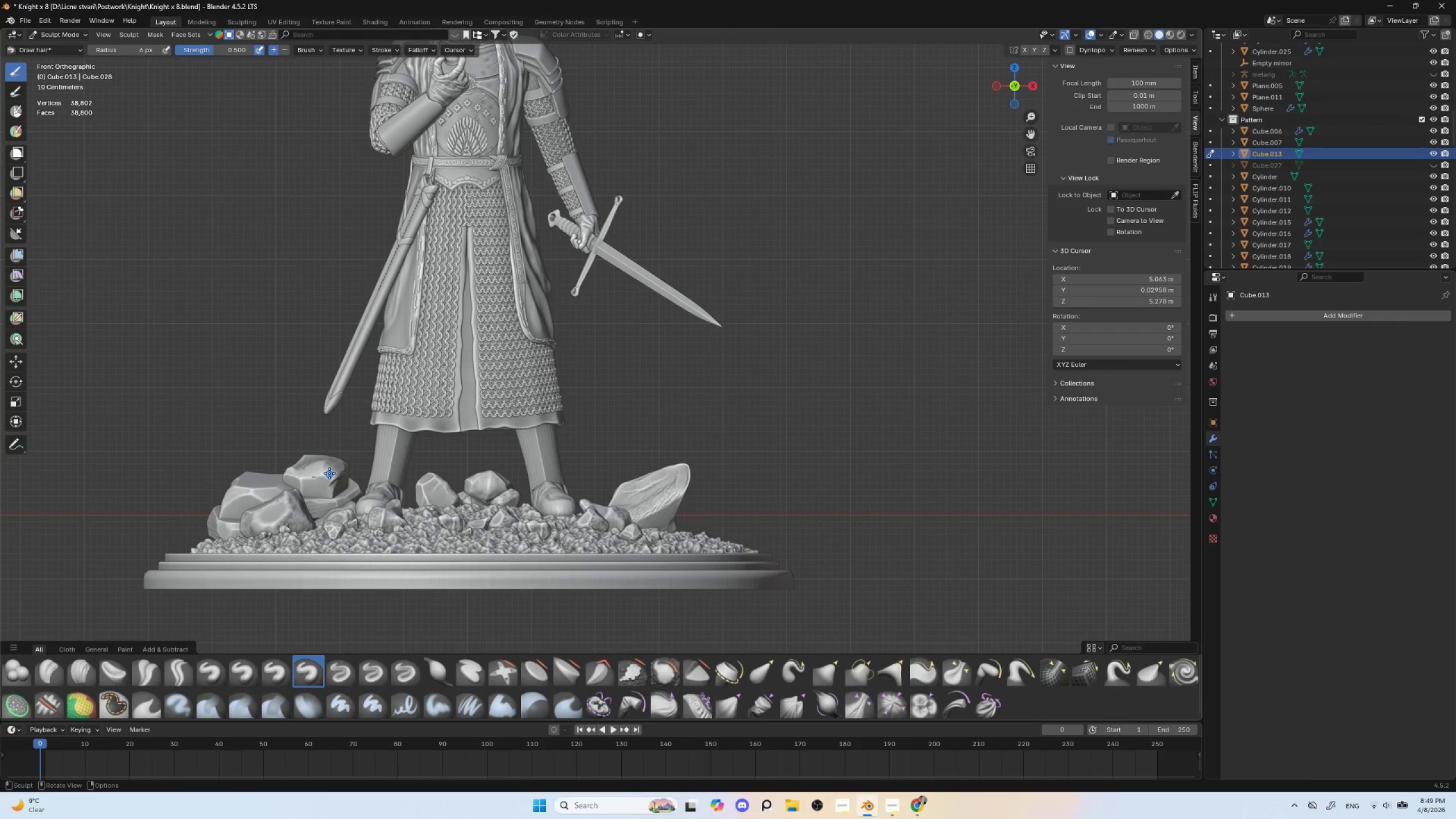 
hold_key(key=ControlLeft, duration=1.5)
left_click_drag(start_coordinate=[331, 469], to_coordinate=[323, 491])
 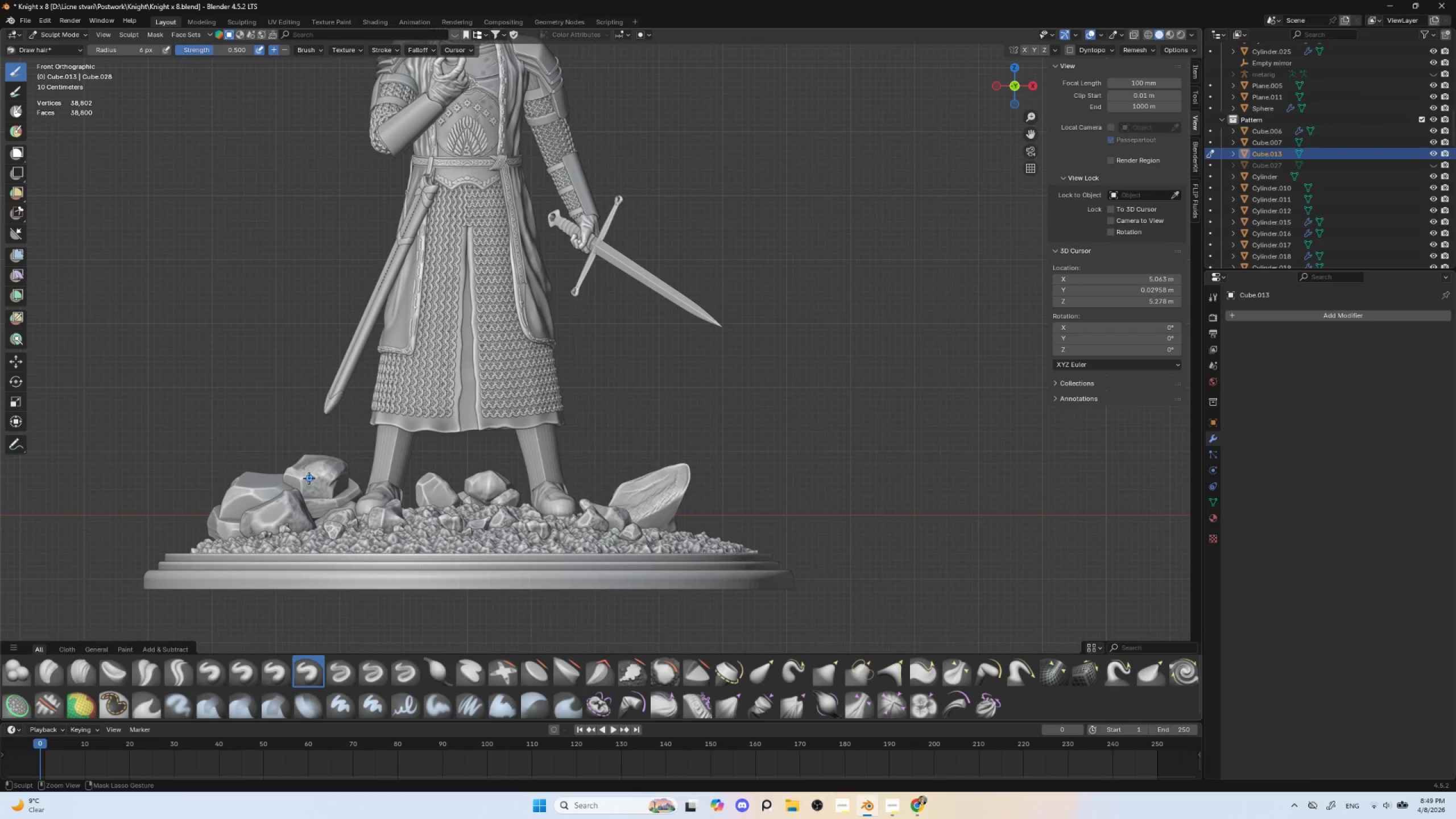 
hold_key(key=ControlLeft, duration=1.52)
left_click_drag(start_coordinate=[307, 481], to_coordinate=[312, 503])
 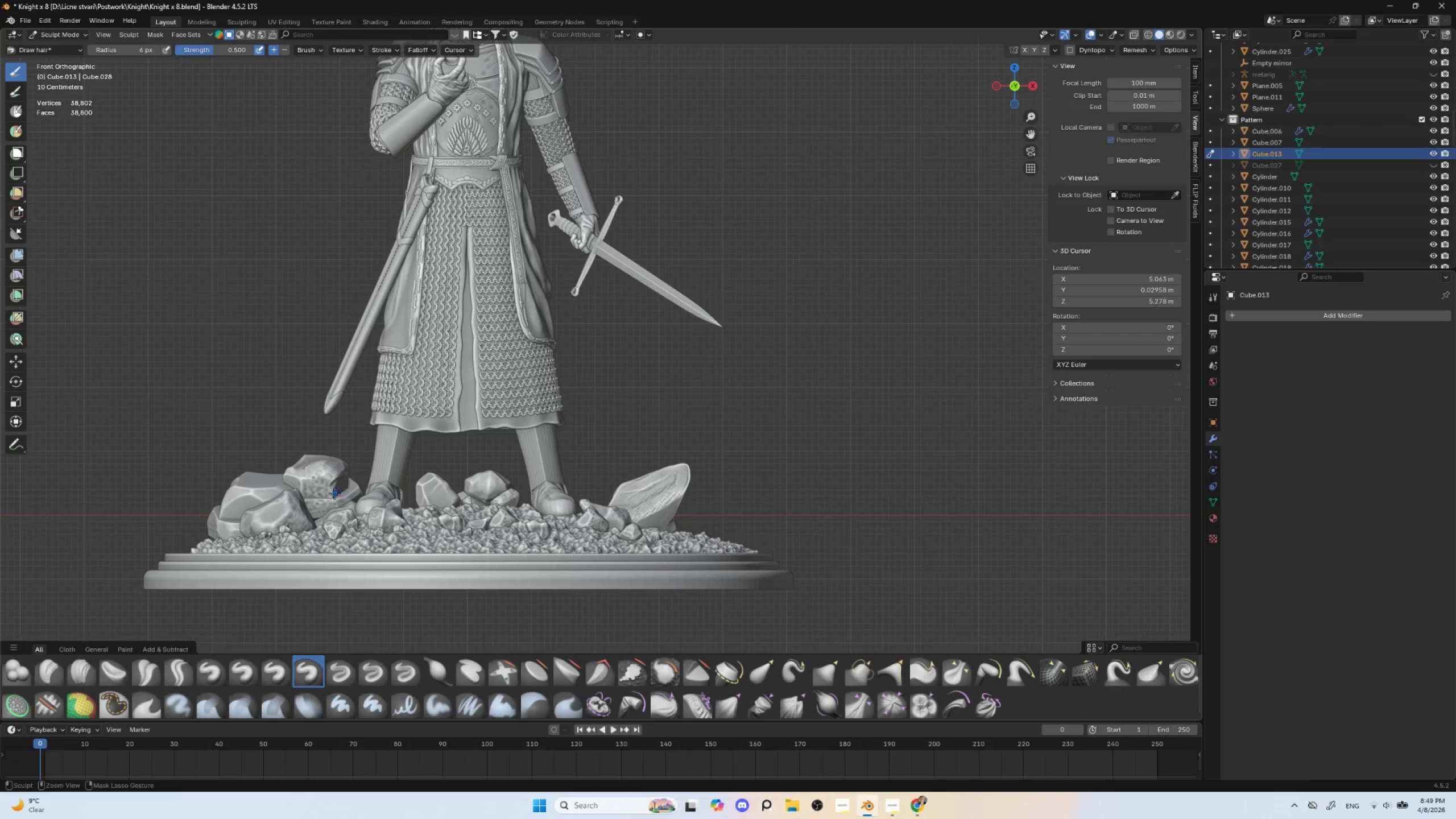 
hold_key(key=ControlLeft, duration=1.51)
left_click_drag(start_coordinate=[315, 498], to_coordinate=[361, 479])
 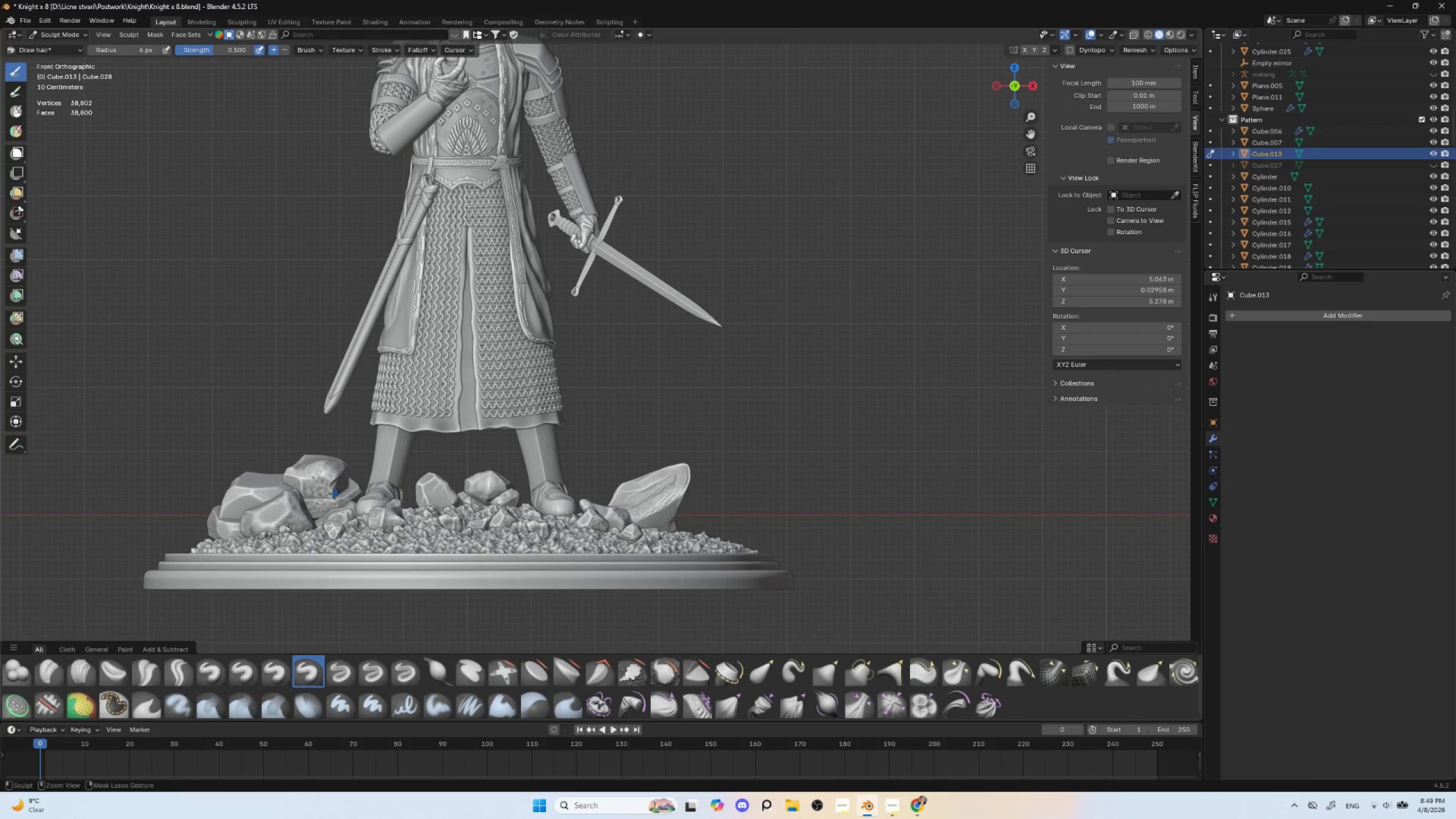 
left_click_drag(start_coordinate=[334, 494], to_coordinate=[324, 487])
 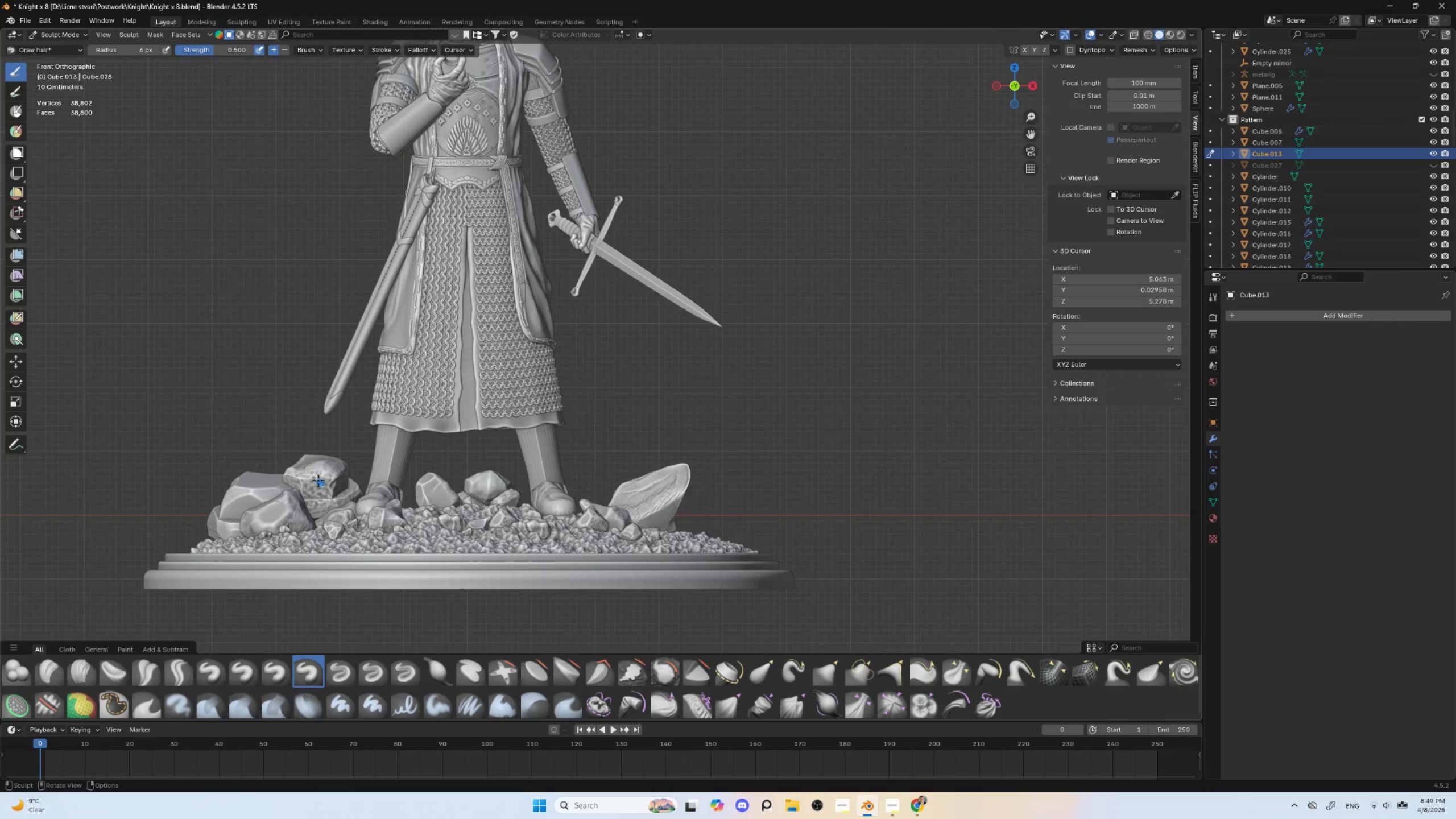 
hold_key(key=ControlLeft, duration=1.16)
left_click_drag(start_coordinate=[290, 477], to_coordinate=[345, 493])
 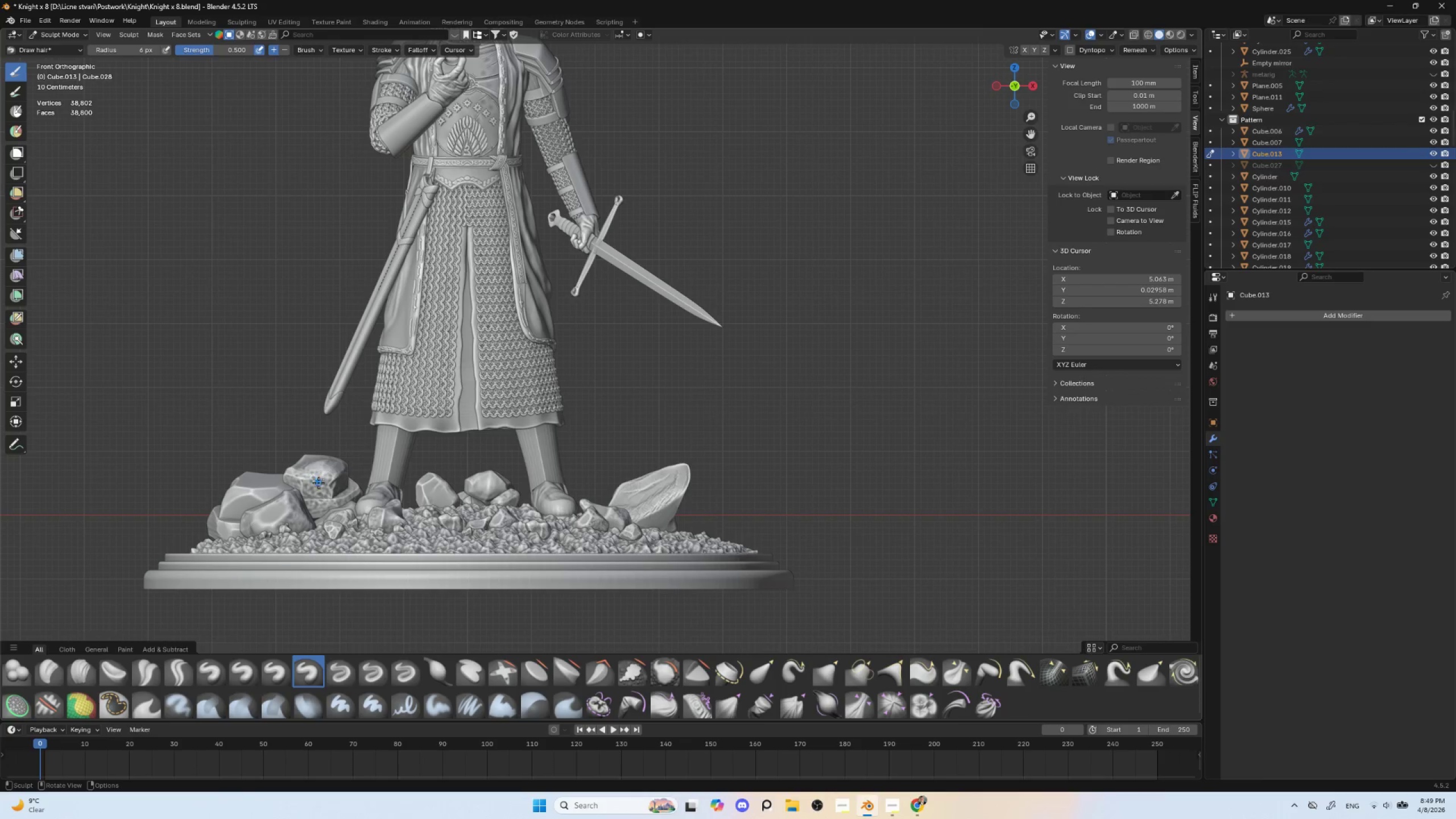 
key(BracketLeft)
 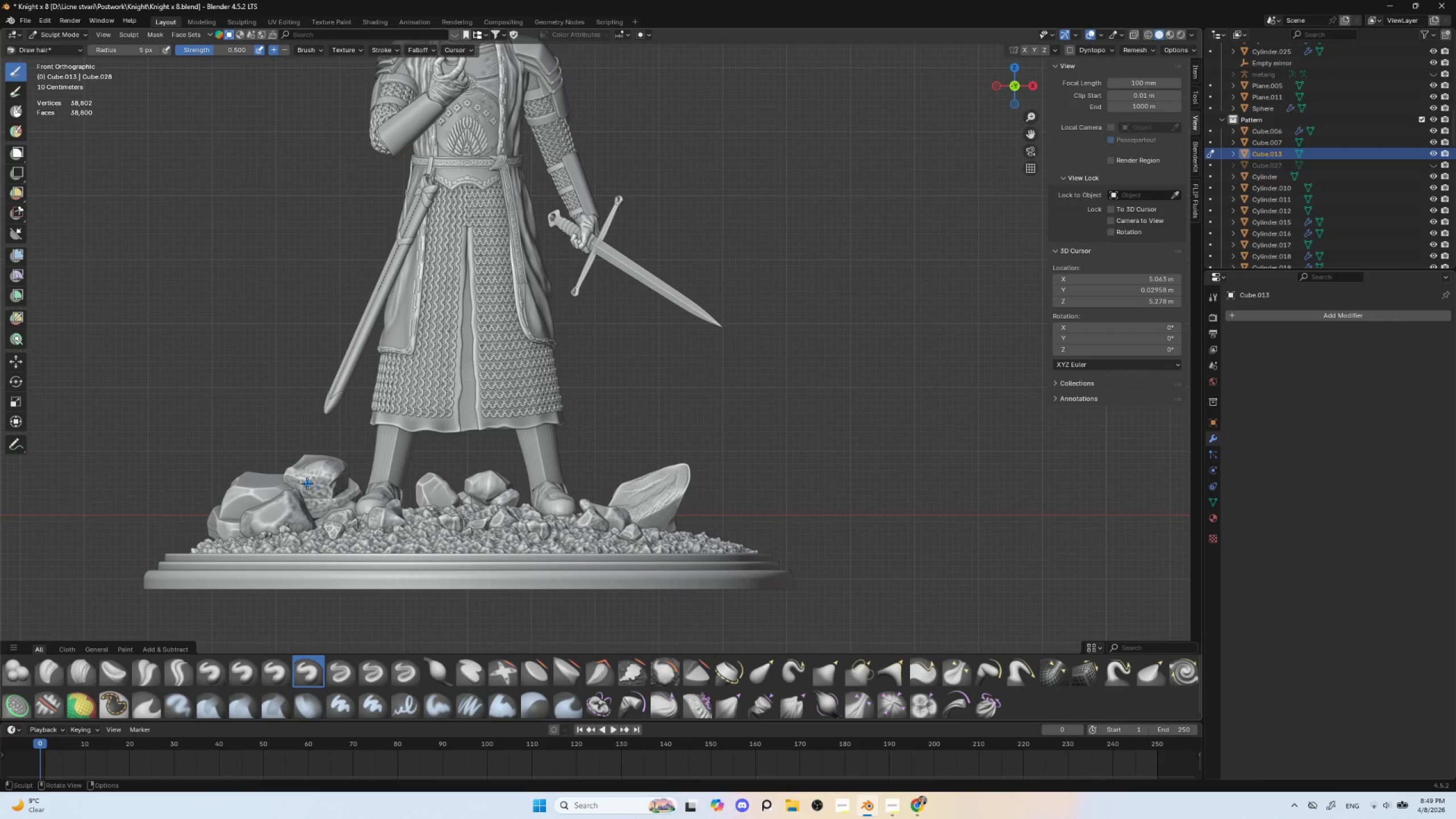 
key(BracketLeft)
 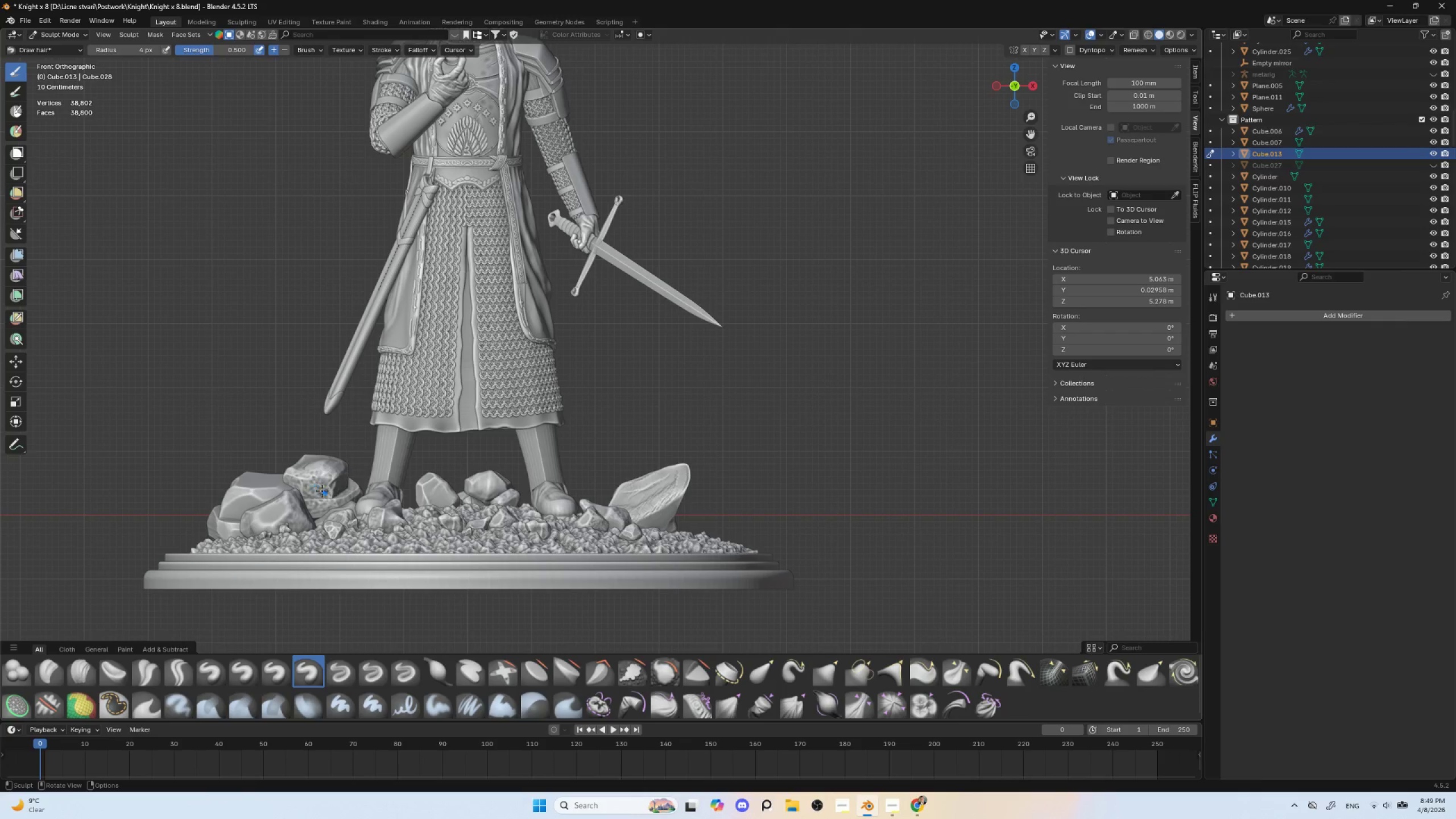 
hold_key(key=ControlLeft, duration=0.86)
left_click_drag(start_coordinate=[295, 479], to_coordinate=[337, 493])
 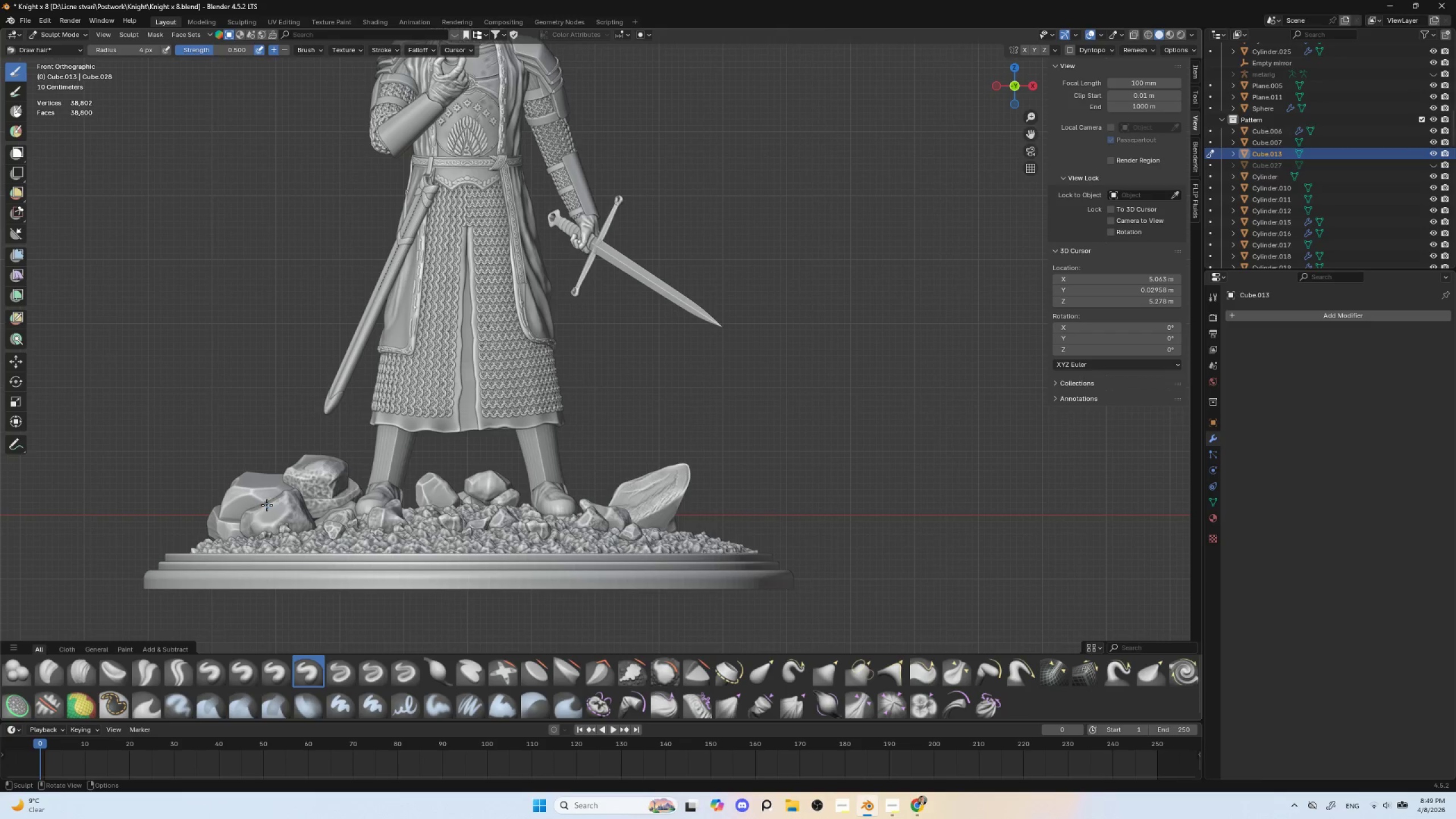 
key(Alt+Q)
 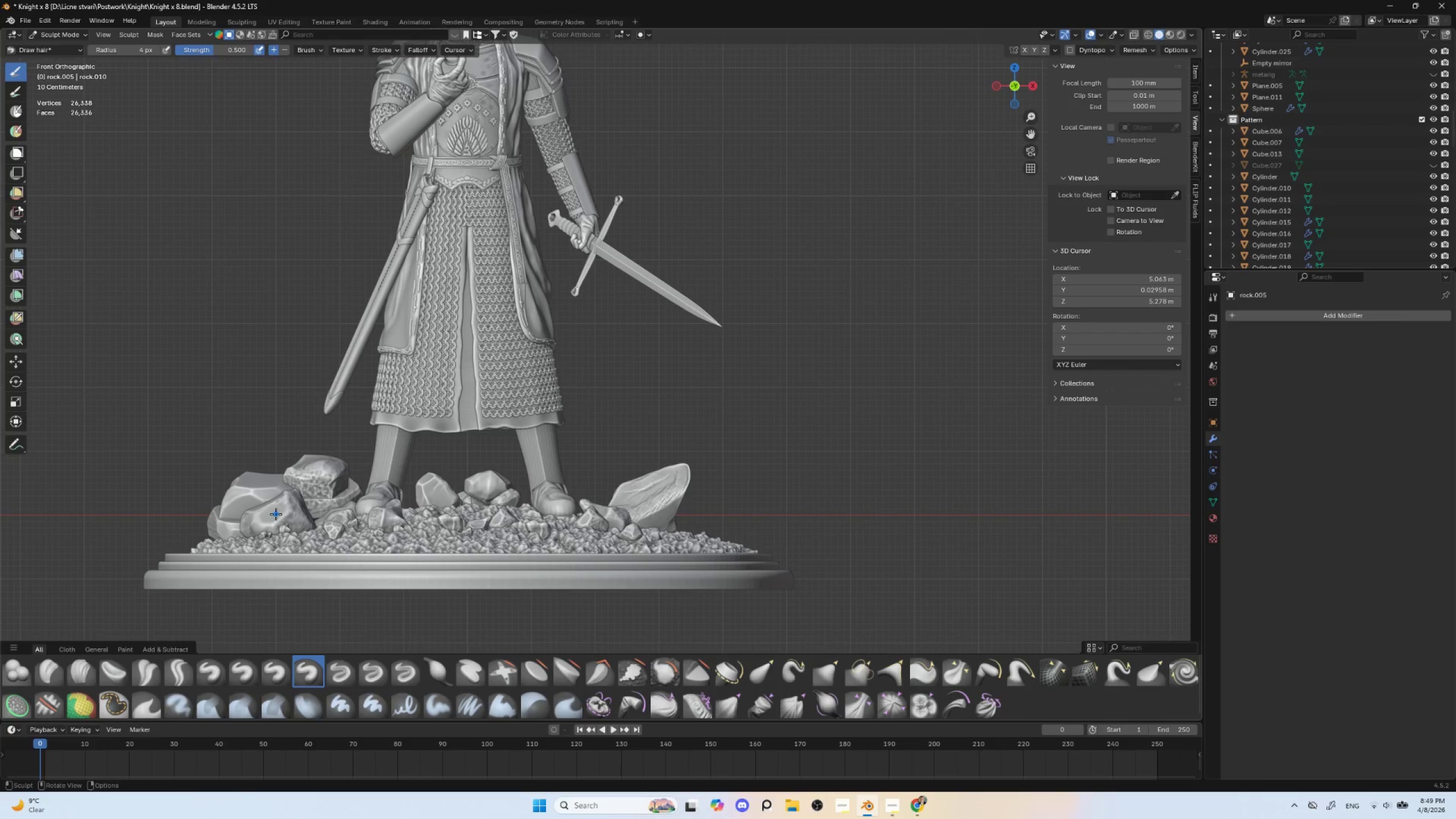 
hold_key(key=ControlLeft, duration=1.5)
left_click_drag(start_coordinate=[297, 511], to_coordinate=[299, 523])
 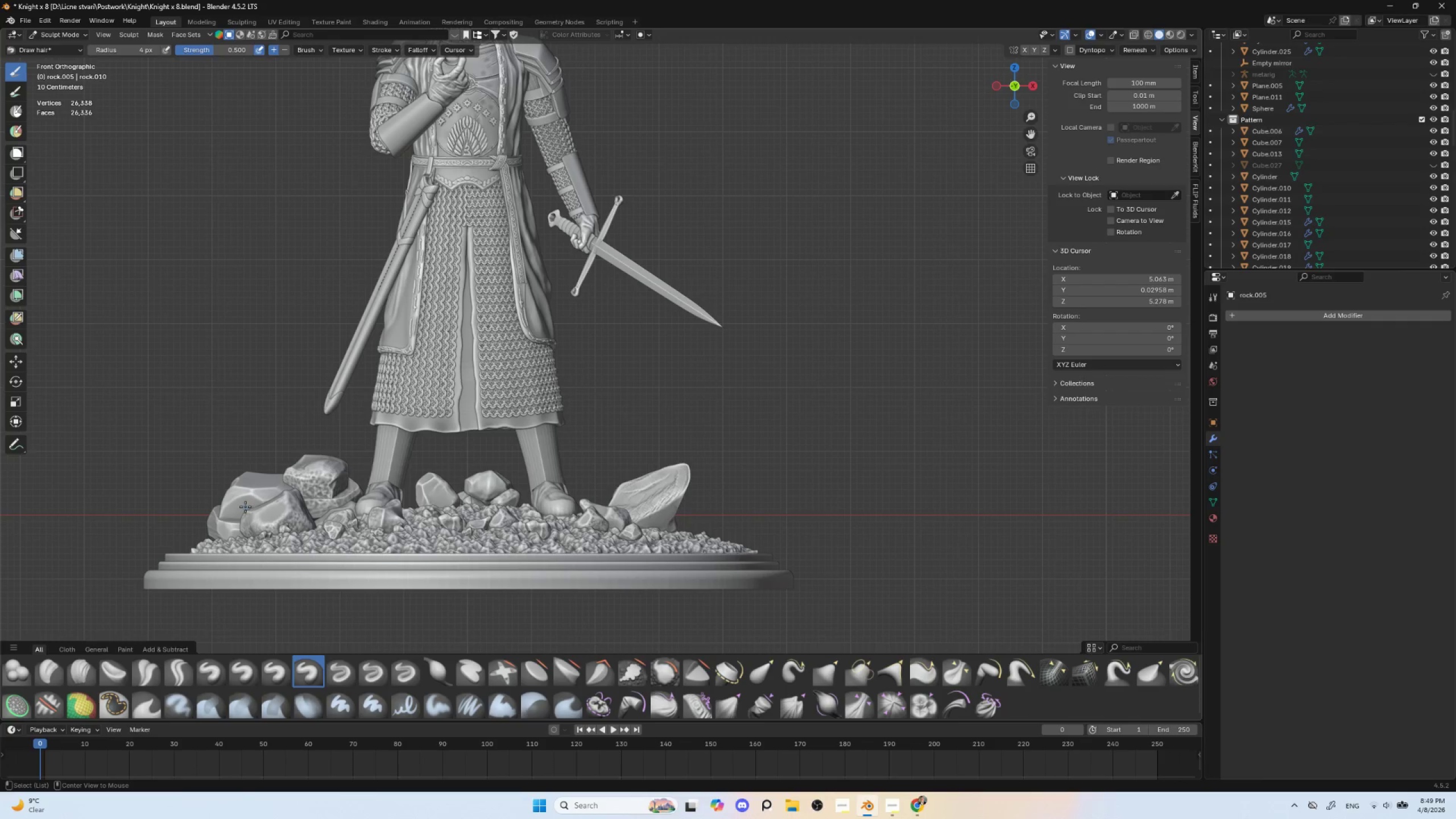 
hold_key(key=ControlLeft, duration=0.39)
 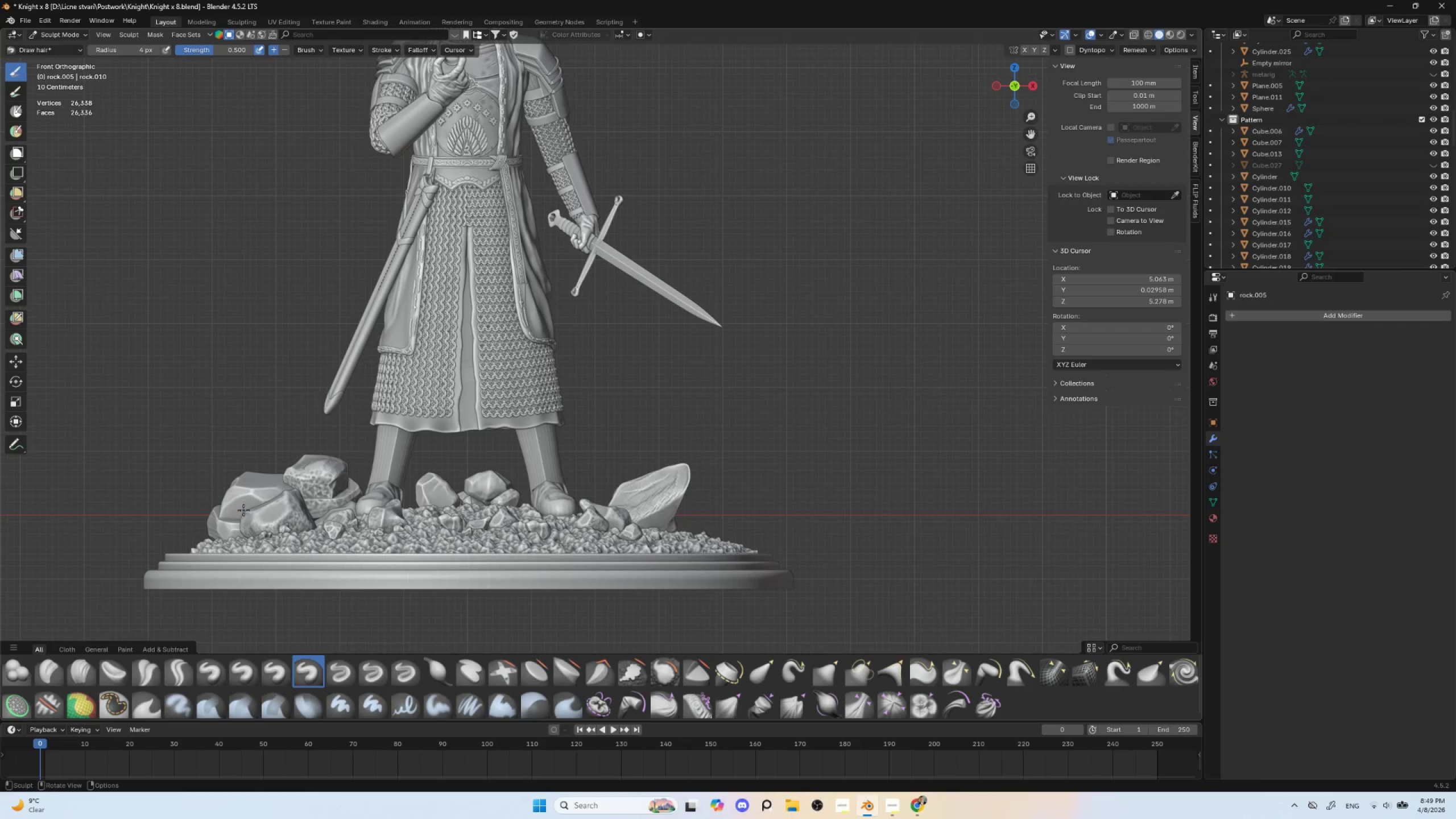 
key(Alt+Q)
 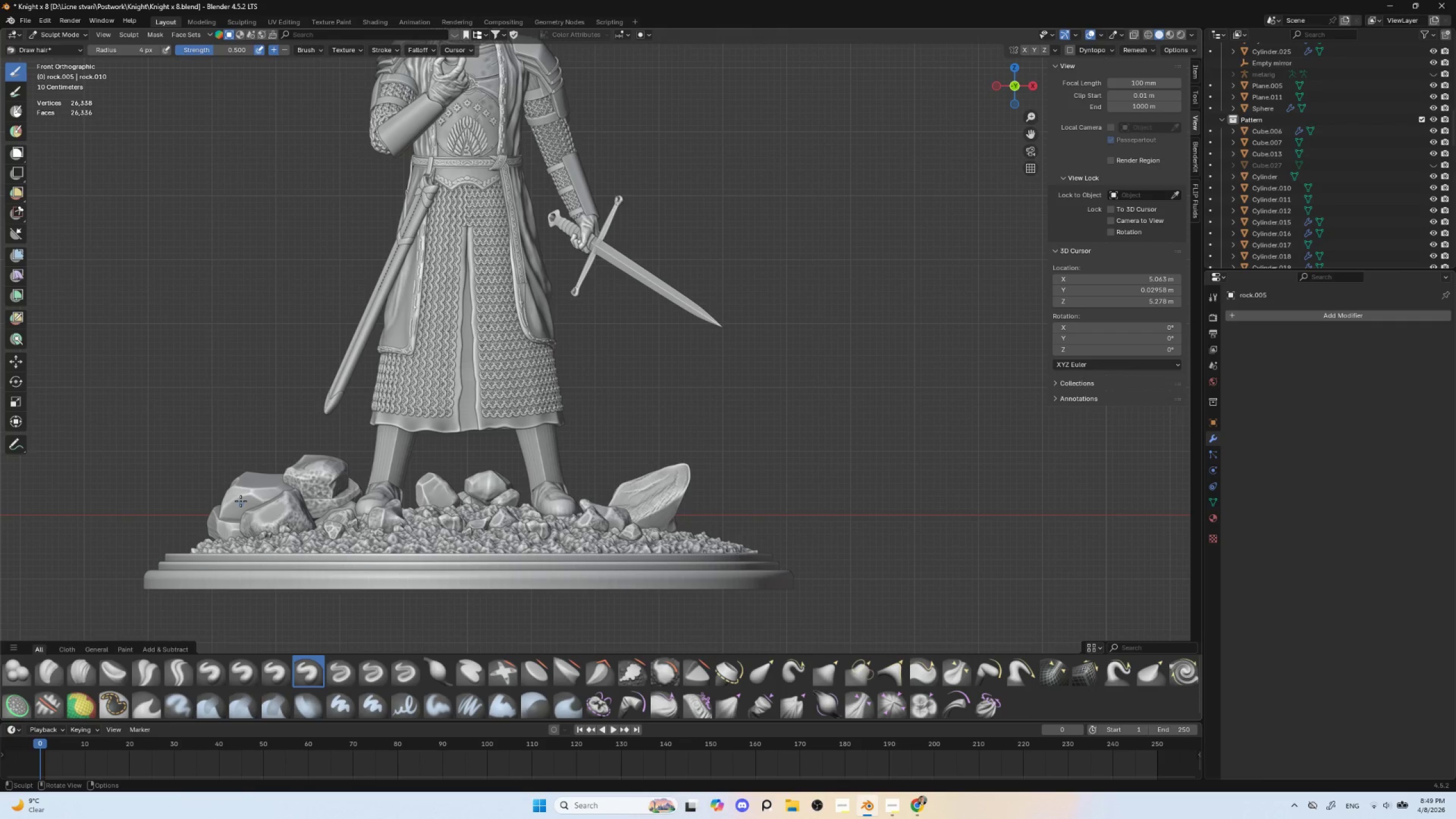 
key(Alt+Q)
 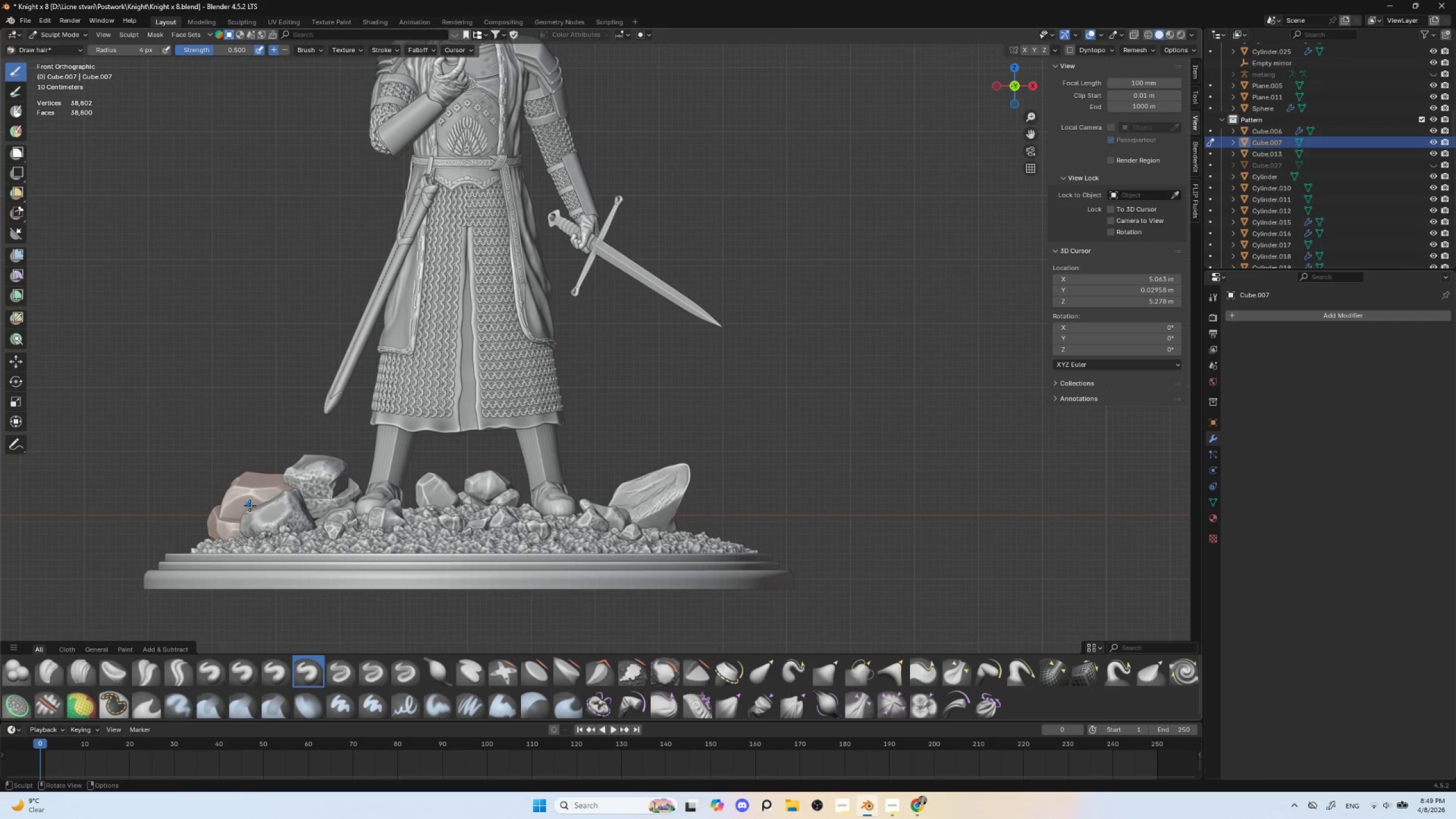 
hold_key(key=ControlLeft, duration=1.45)
left_click_drag(start_coordinate=[257, 502], to_coordinate=[270, 502])
 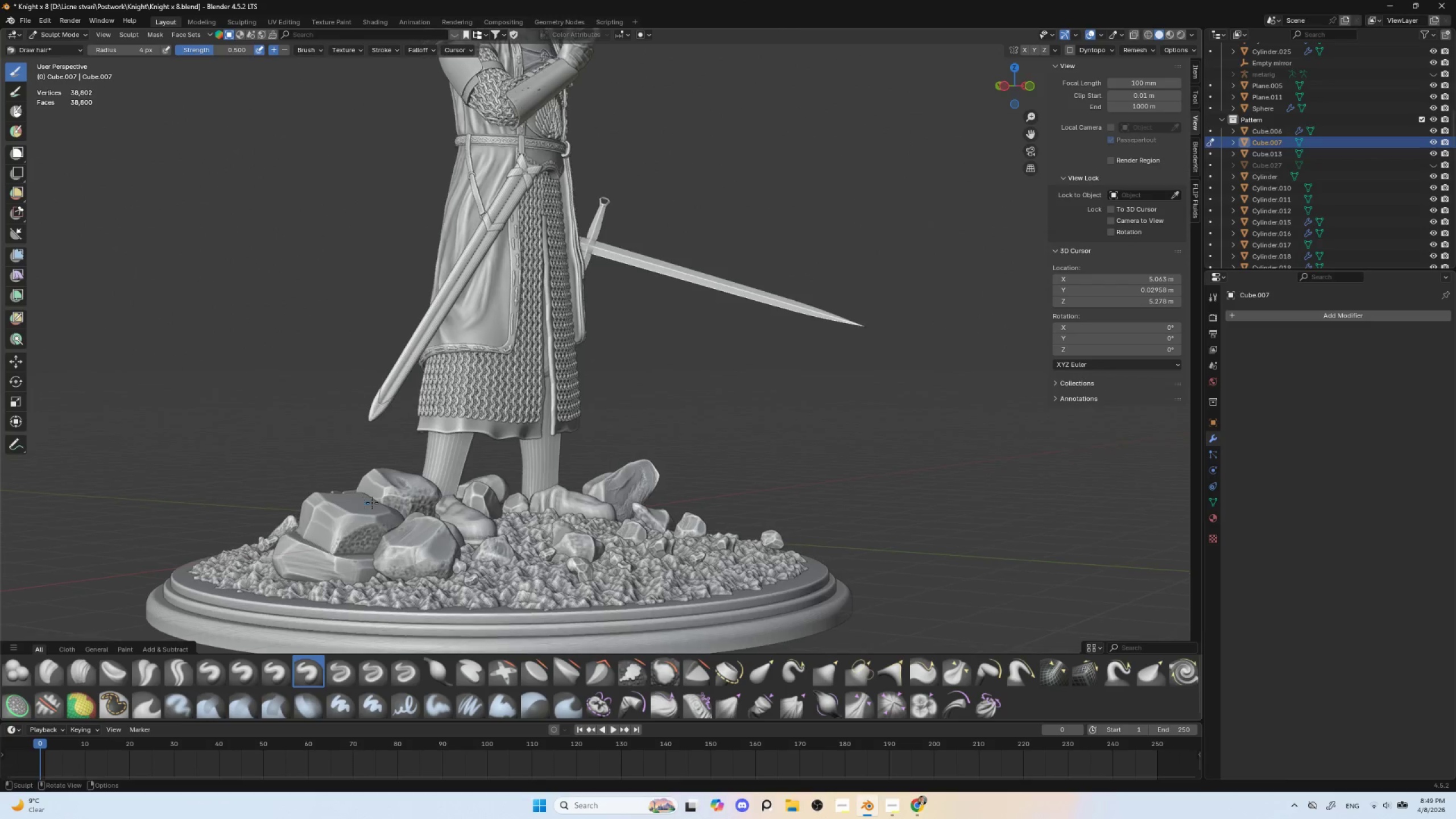 
hold_key(key=ControlLeft, duration=1.5)
left_click_drag(start_coordinate=[379, 567], to_coordinate=[379, 574])
 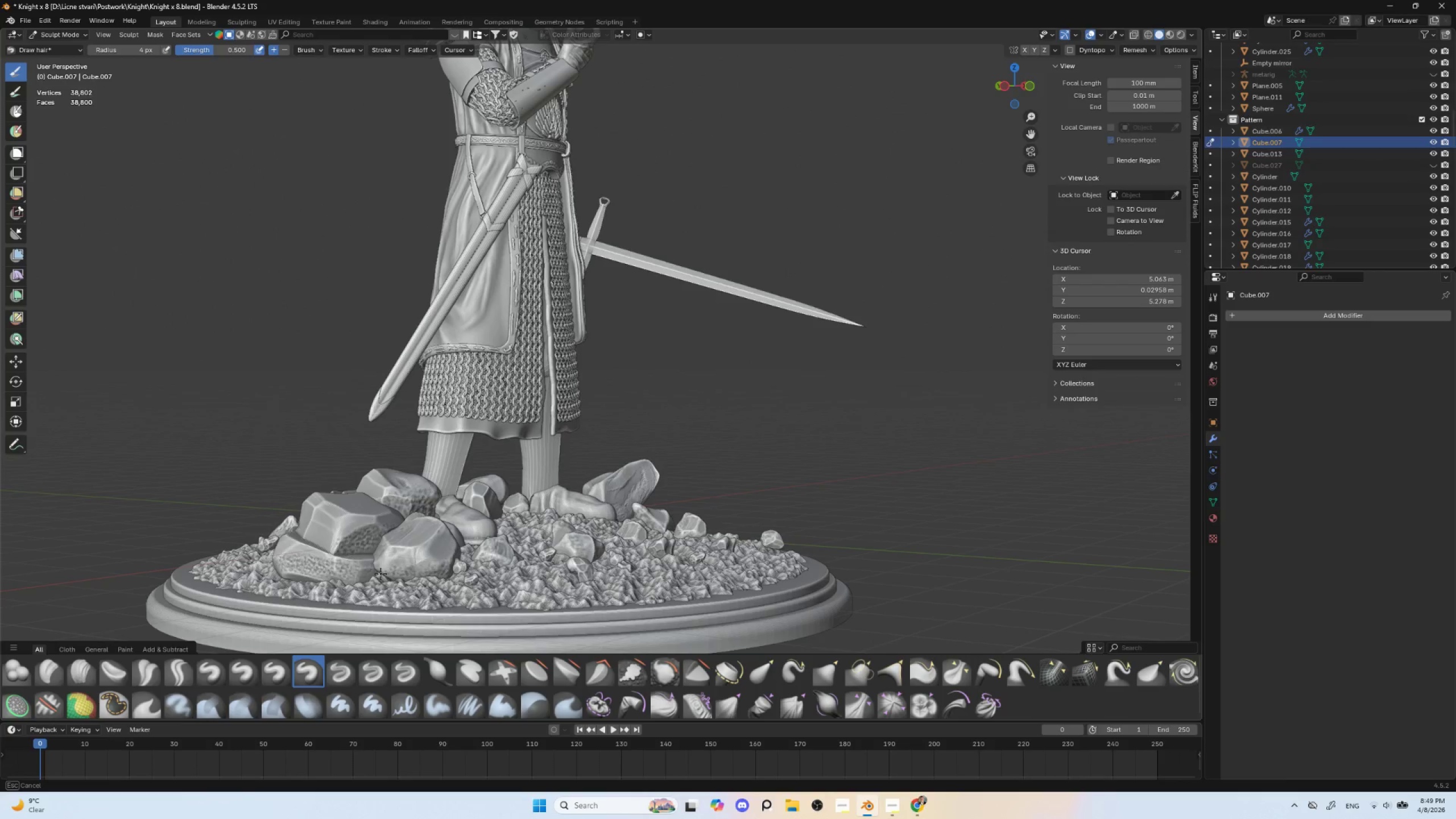 
key(Control+ControlLeft)
 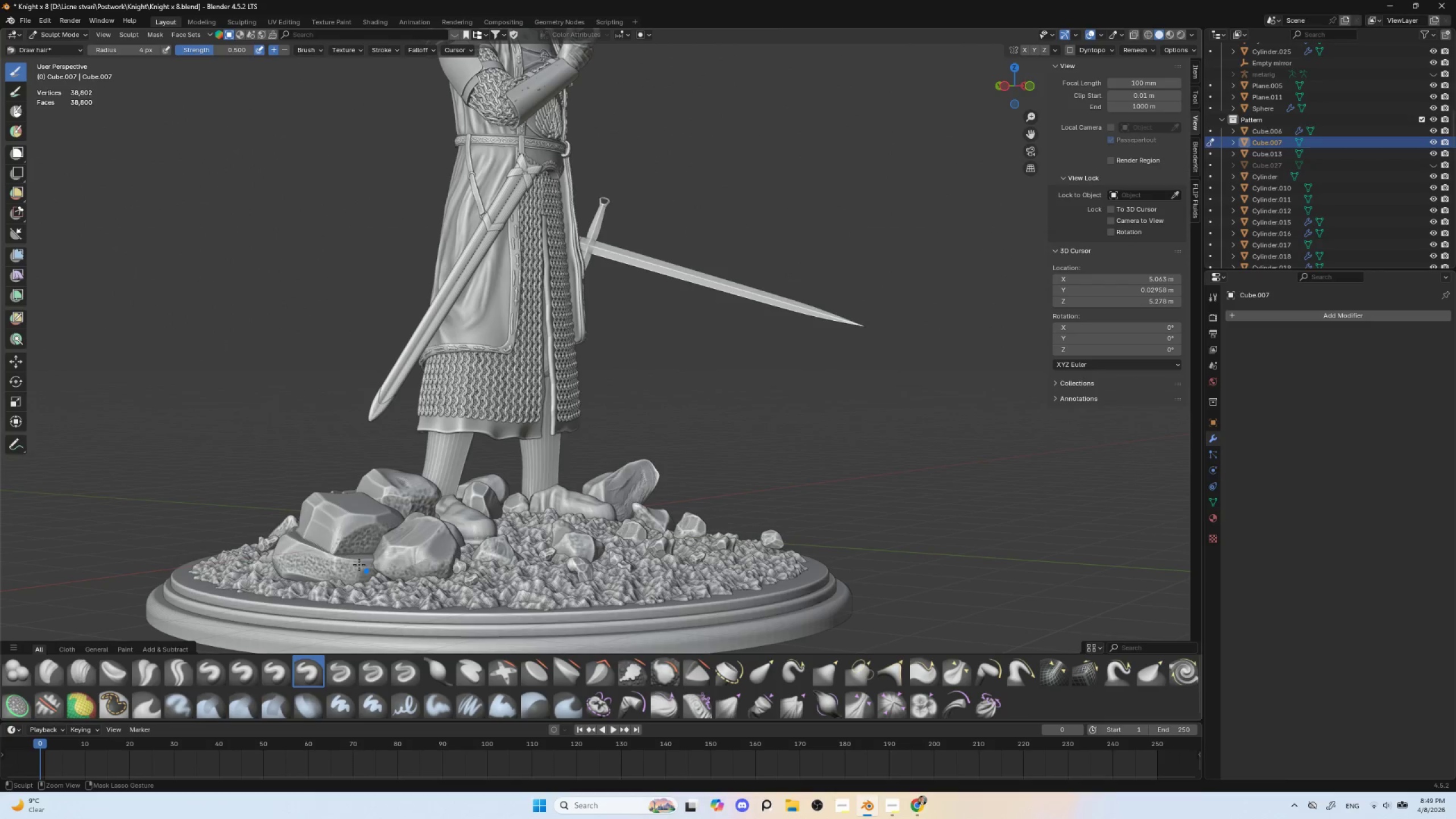 
key(Control+ControlLeft)
 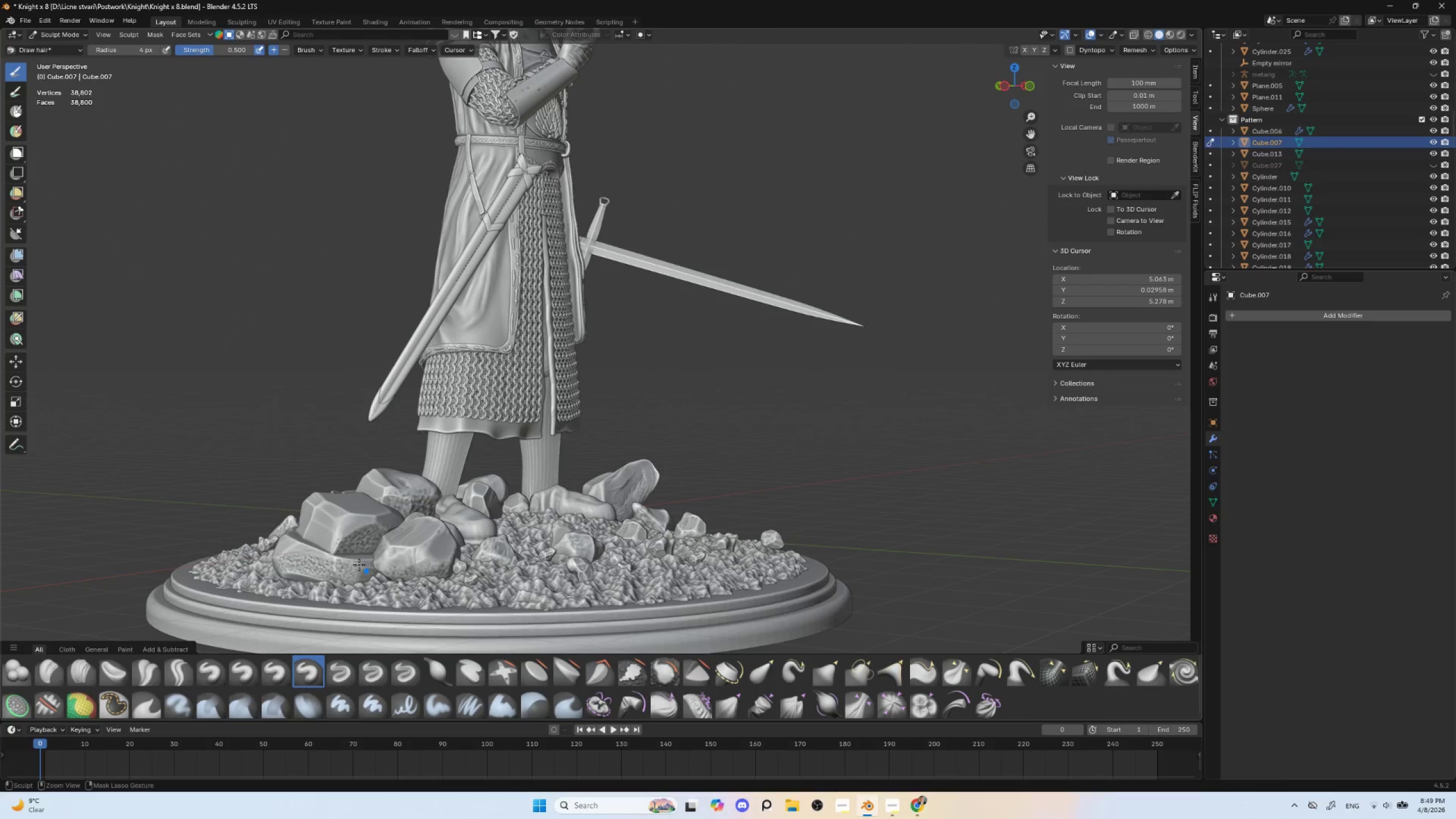 
key(Control+ControlLeft)
 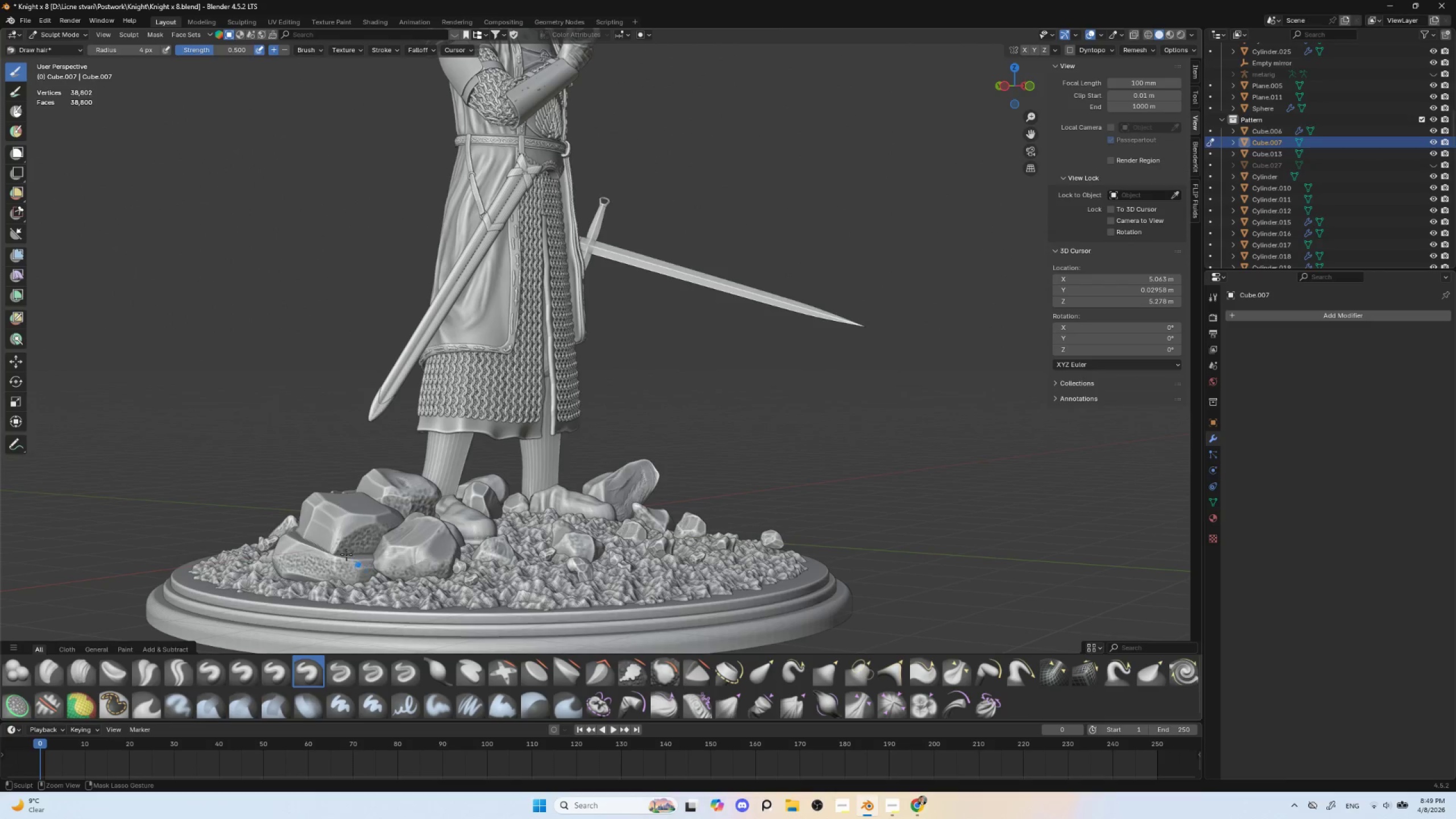 
key(Control+ControlLeft)
 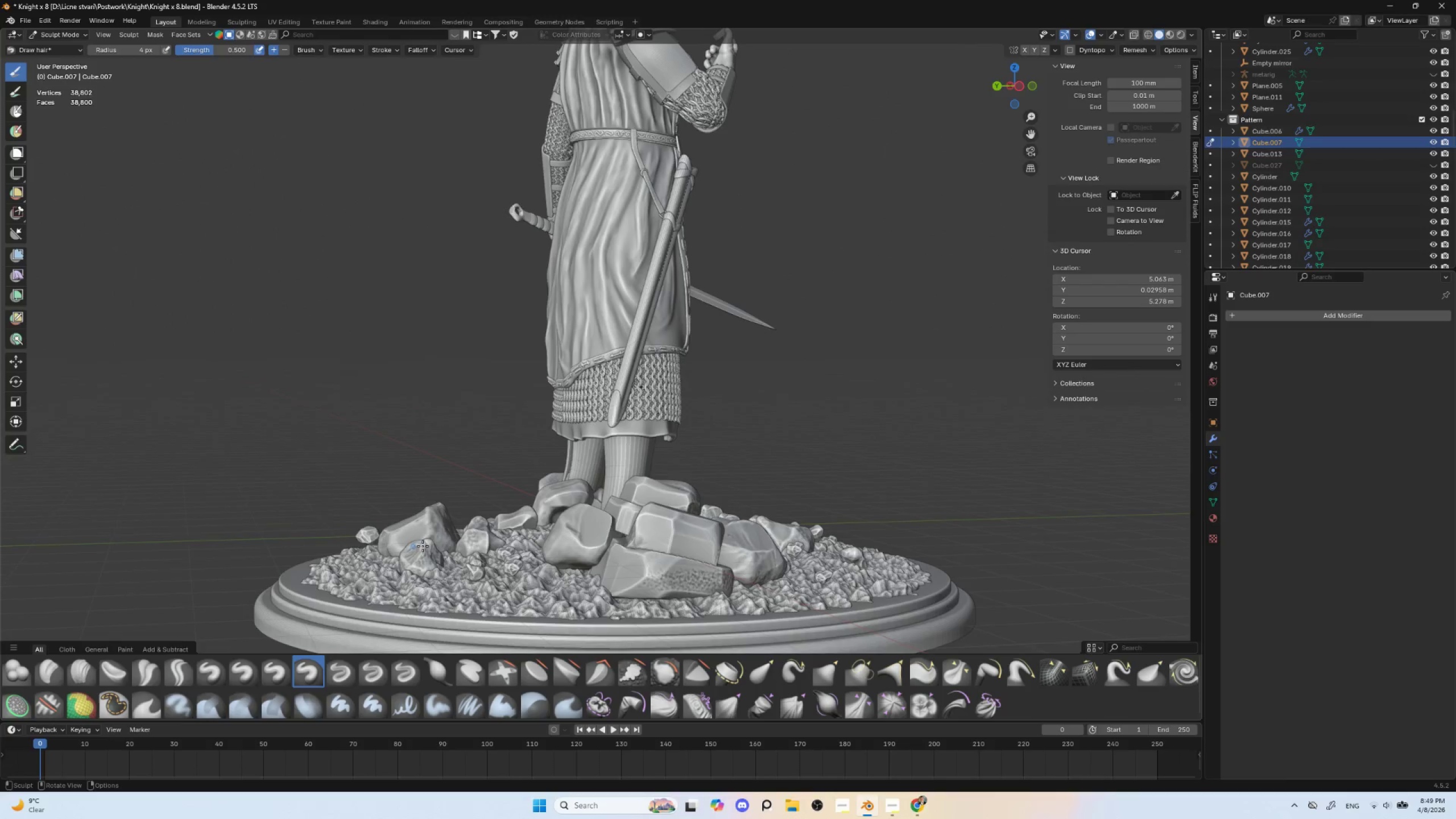 
hold_key(key=ControlLeft, duration=1.42)
left_click_drag(start_coordinate=[676, 585], to_coordinate=[633, 585])
 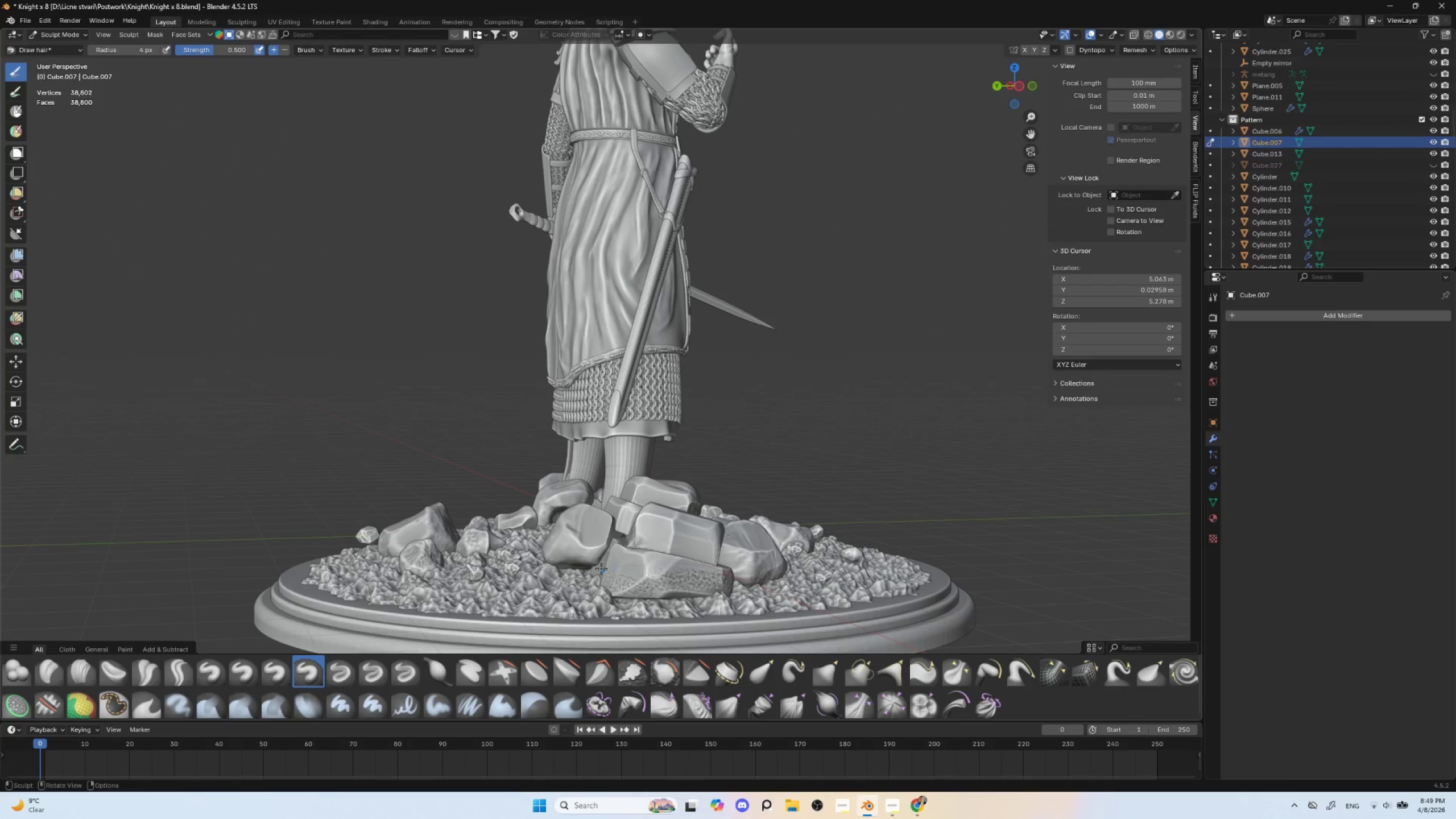 
left_click_drag(start_coordinate=[609, 571], to_coordinate=[652, 584])
 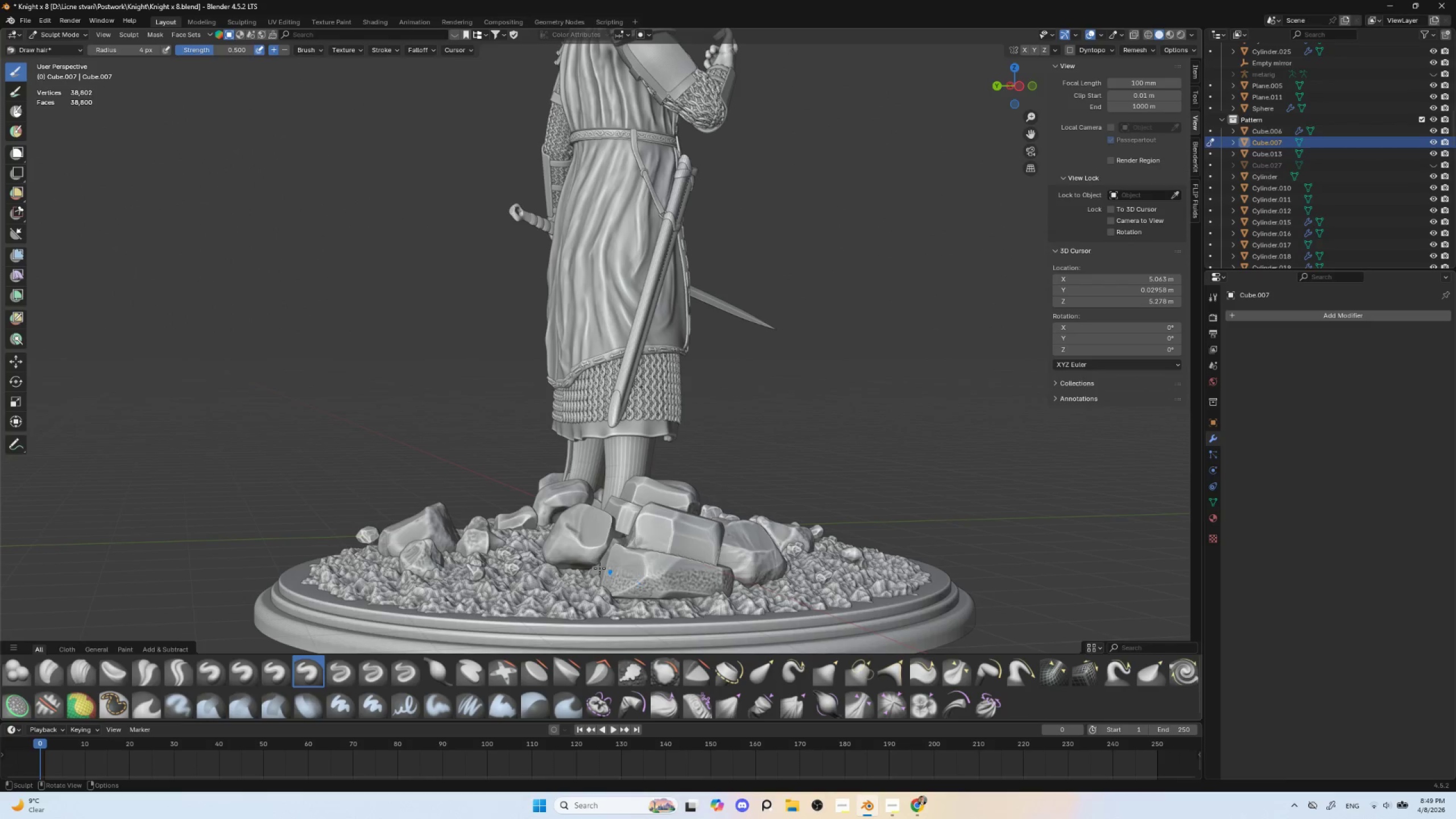 
left_click_drag(start_coordinate=[593, 563], to_coordinate=[659, 572])
 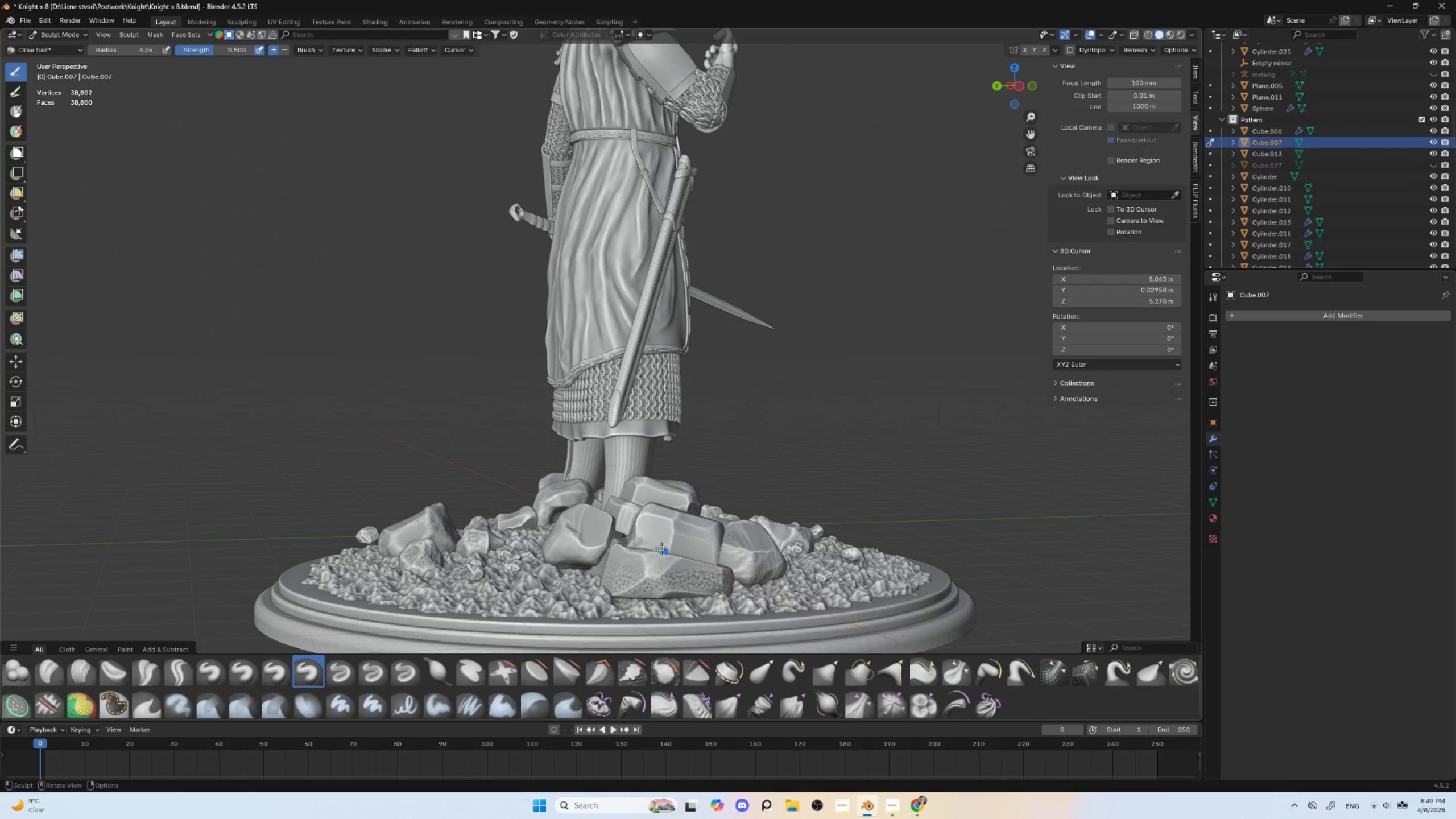 
hold_key(key=ControlLeft, duration=1.53)
left_click_drag(start_coordinate=[649, 540], to_coordinate=[719, 562])
 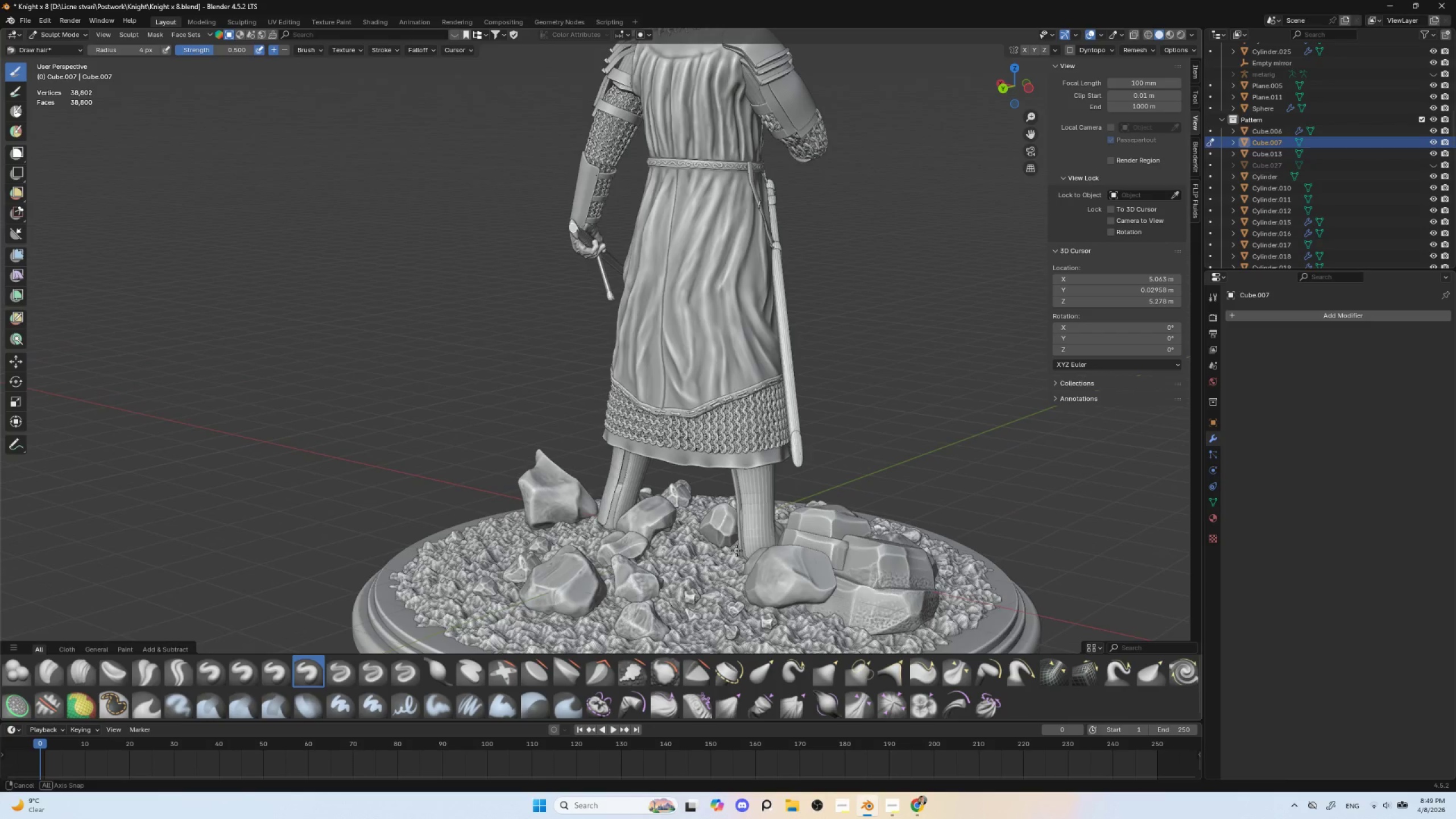 
hold_key(key=ControlLeft, duration=1.33)
left_click_drag(start_coordinate=[849, 580], to_coordinate=[842, 590])
 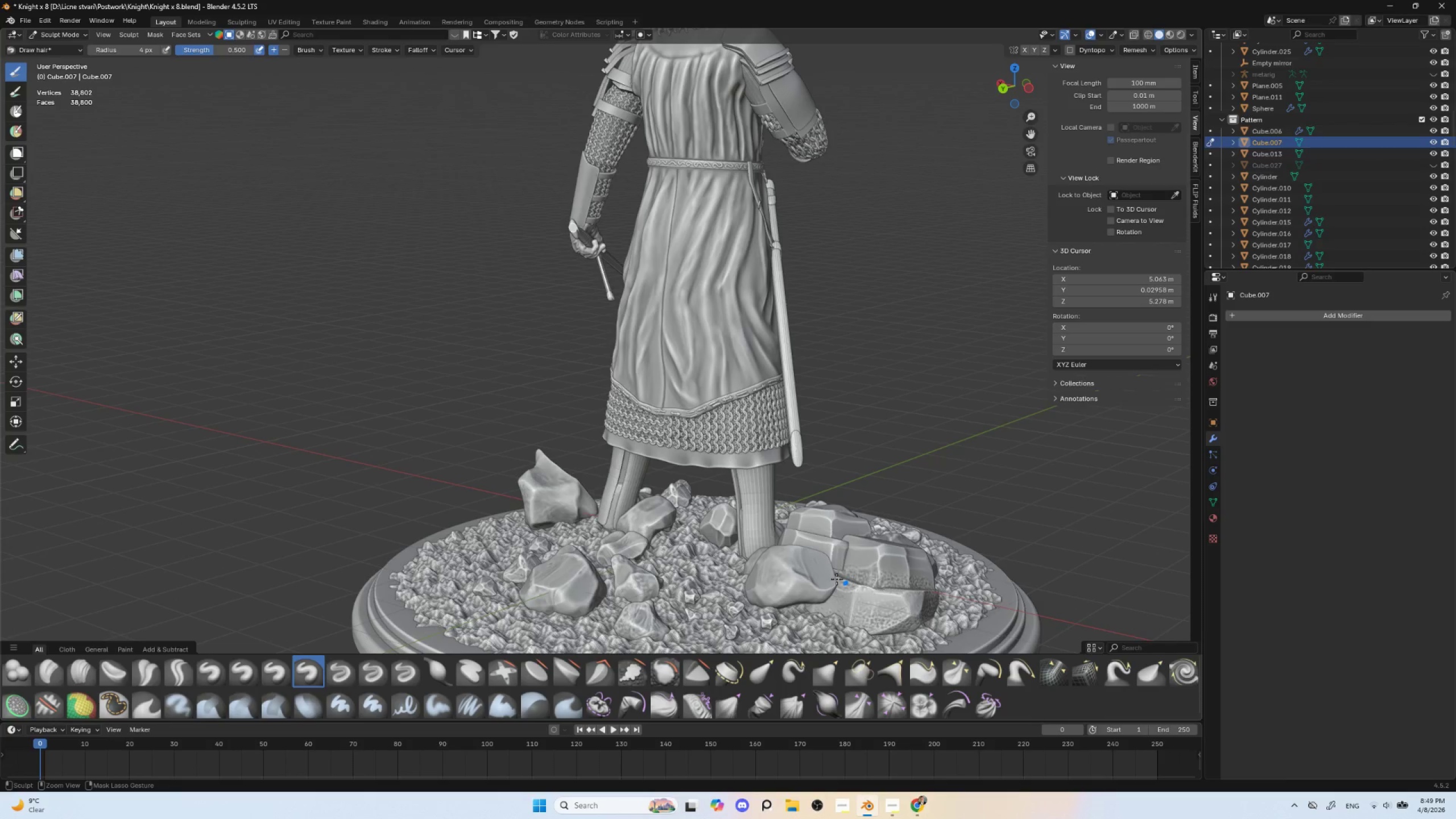 
hold_key(key=ControlLeft, duration=1.52)
 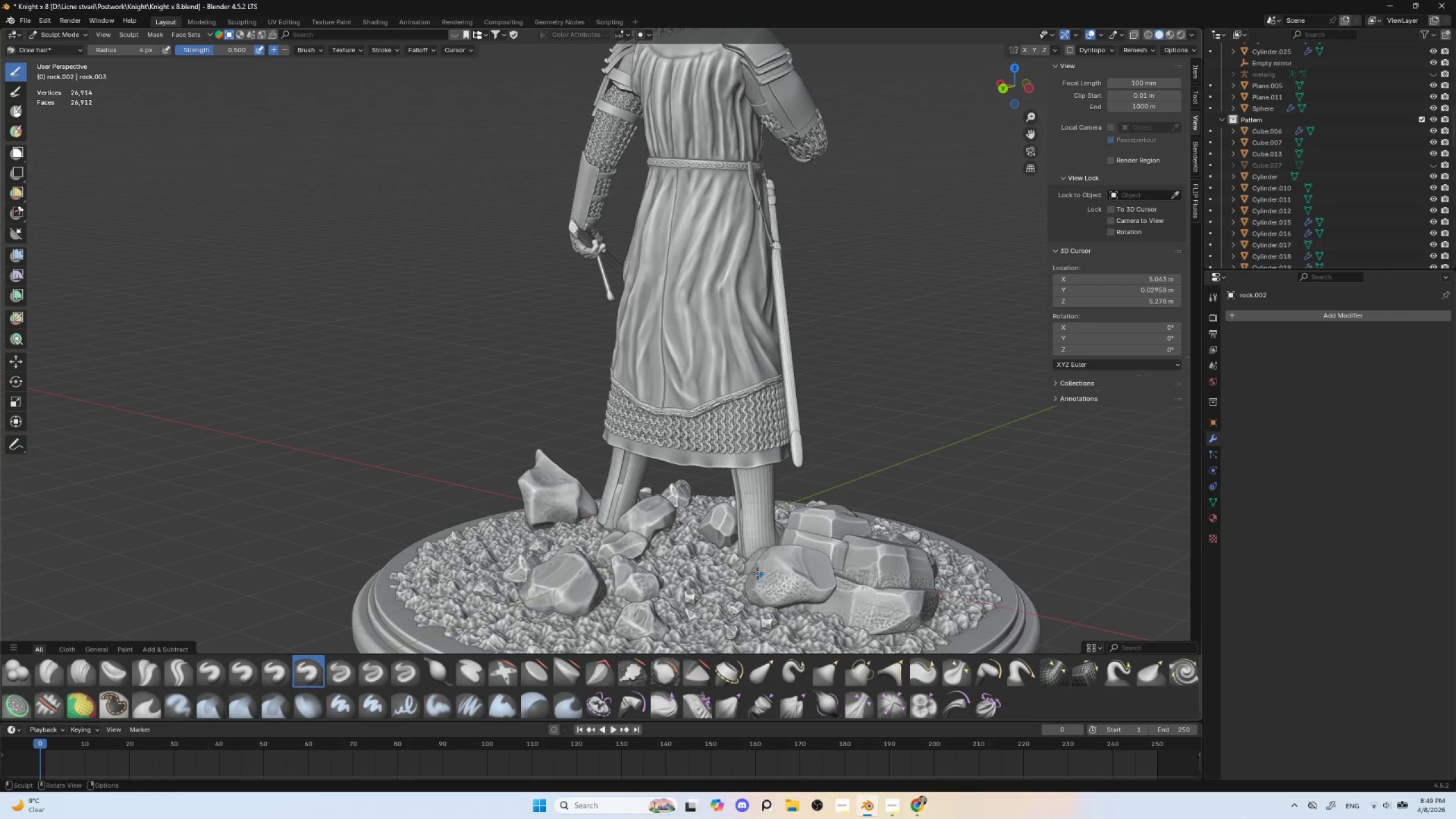 
key(Alt+AltLeft)
 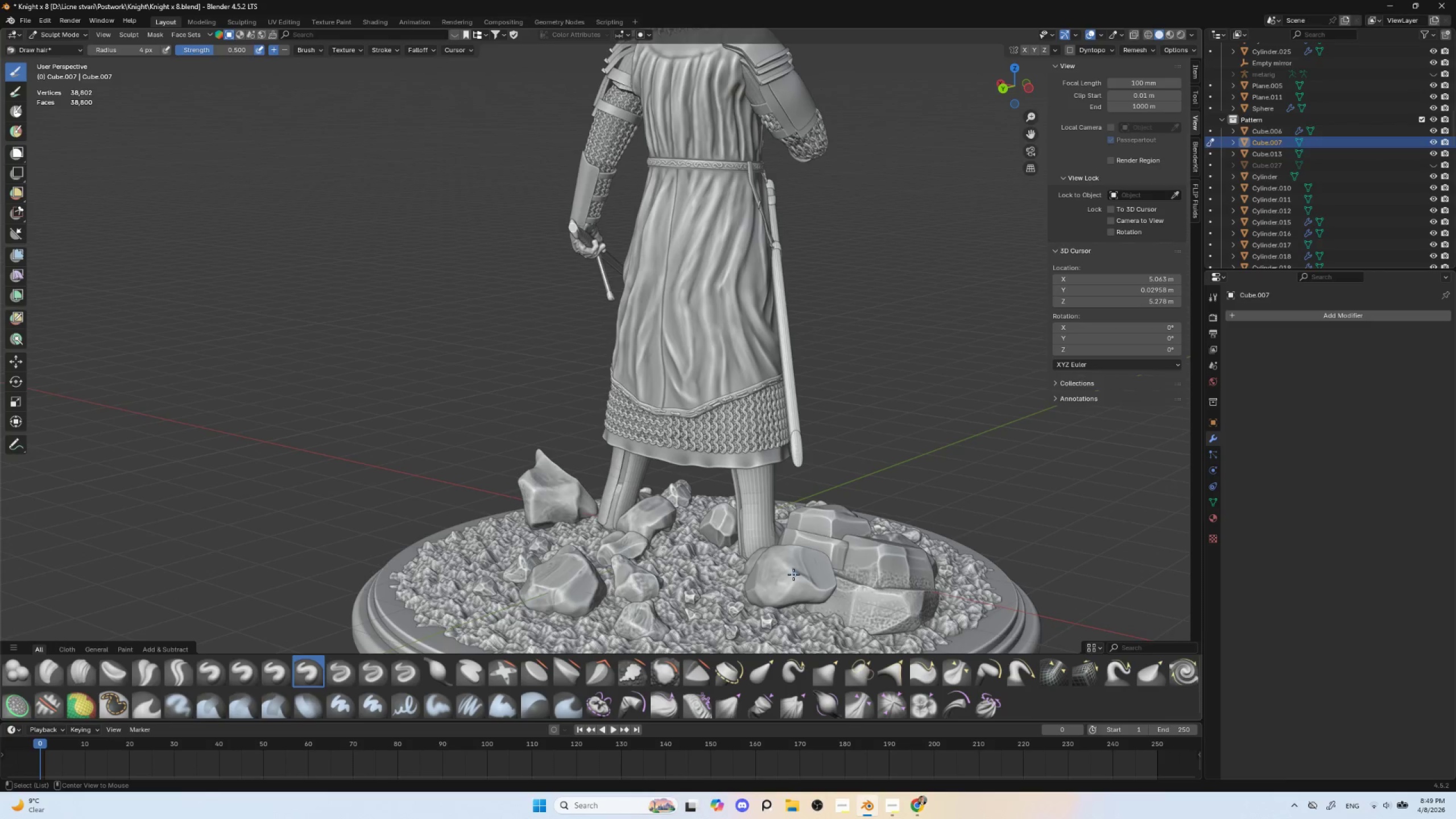 
key(Alt+Q)
 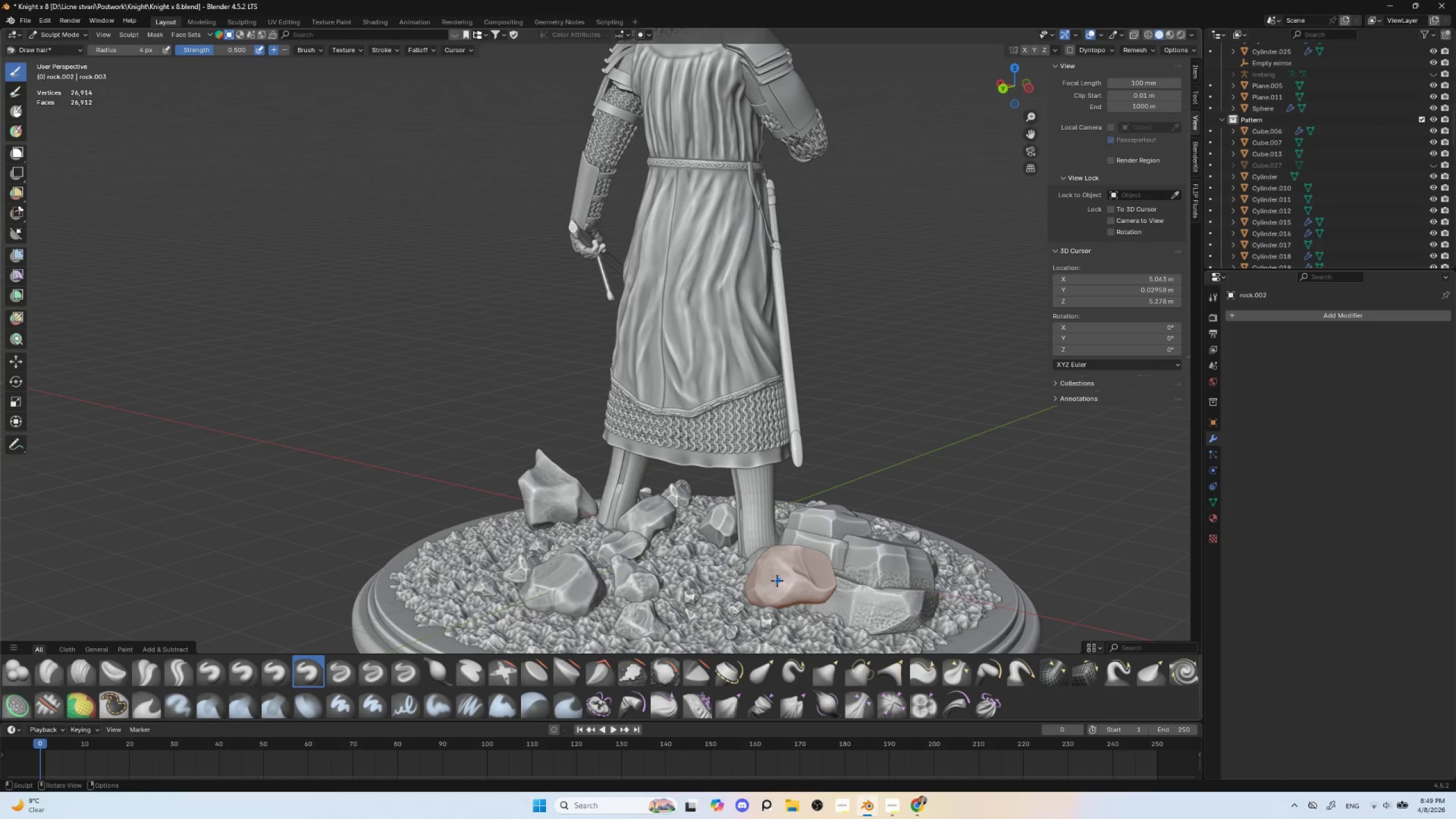 
left_click_drag(start_coordinate=[767, 576], to_coordinate=[764, 582])
 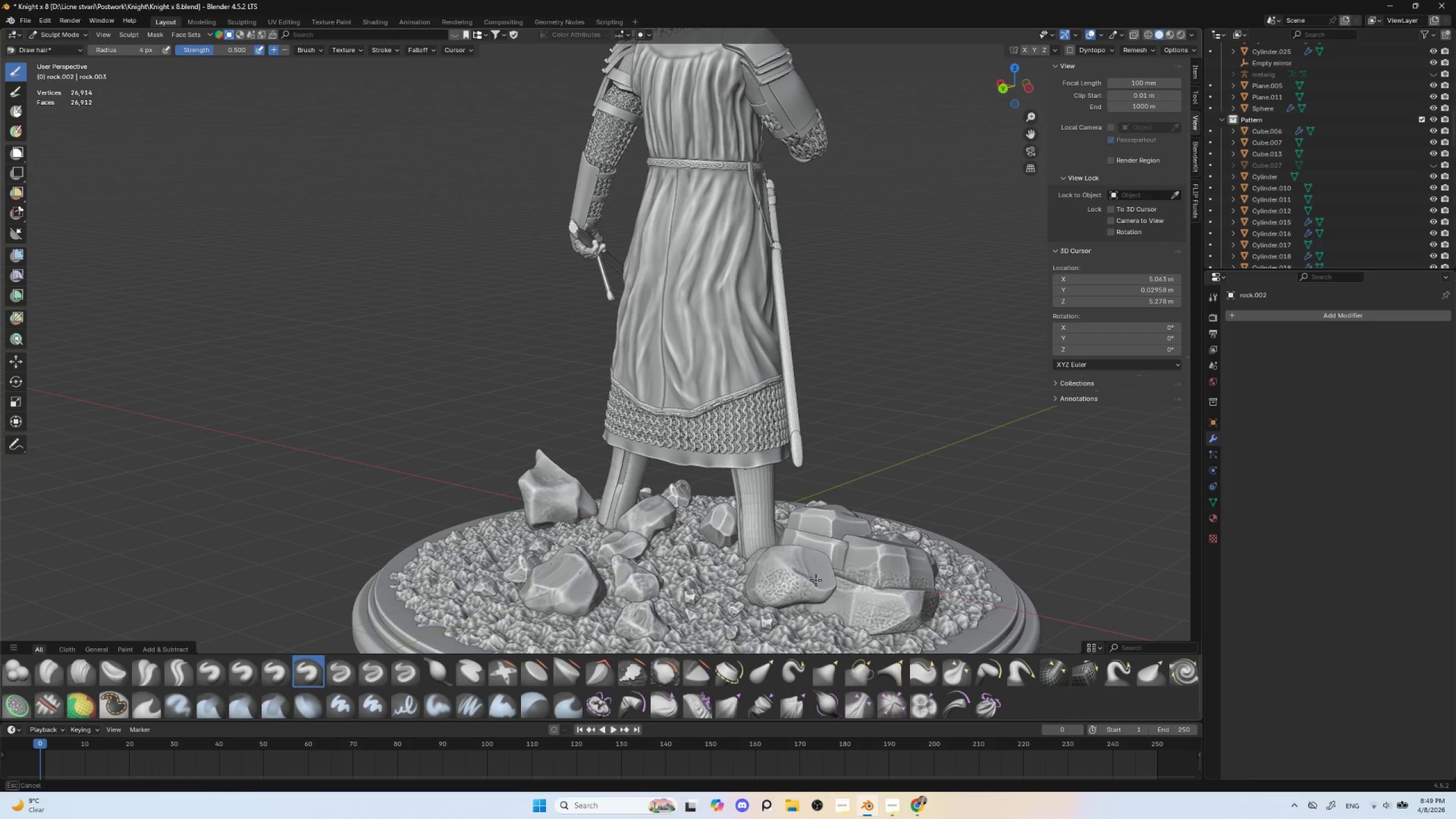 
hold_key(key=ControlLeft, duration=0.52)
 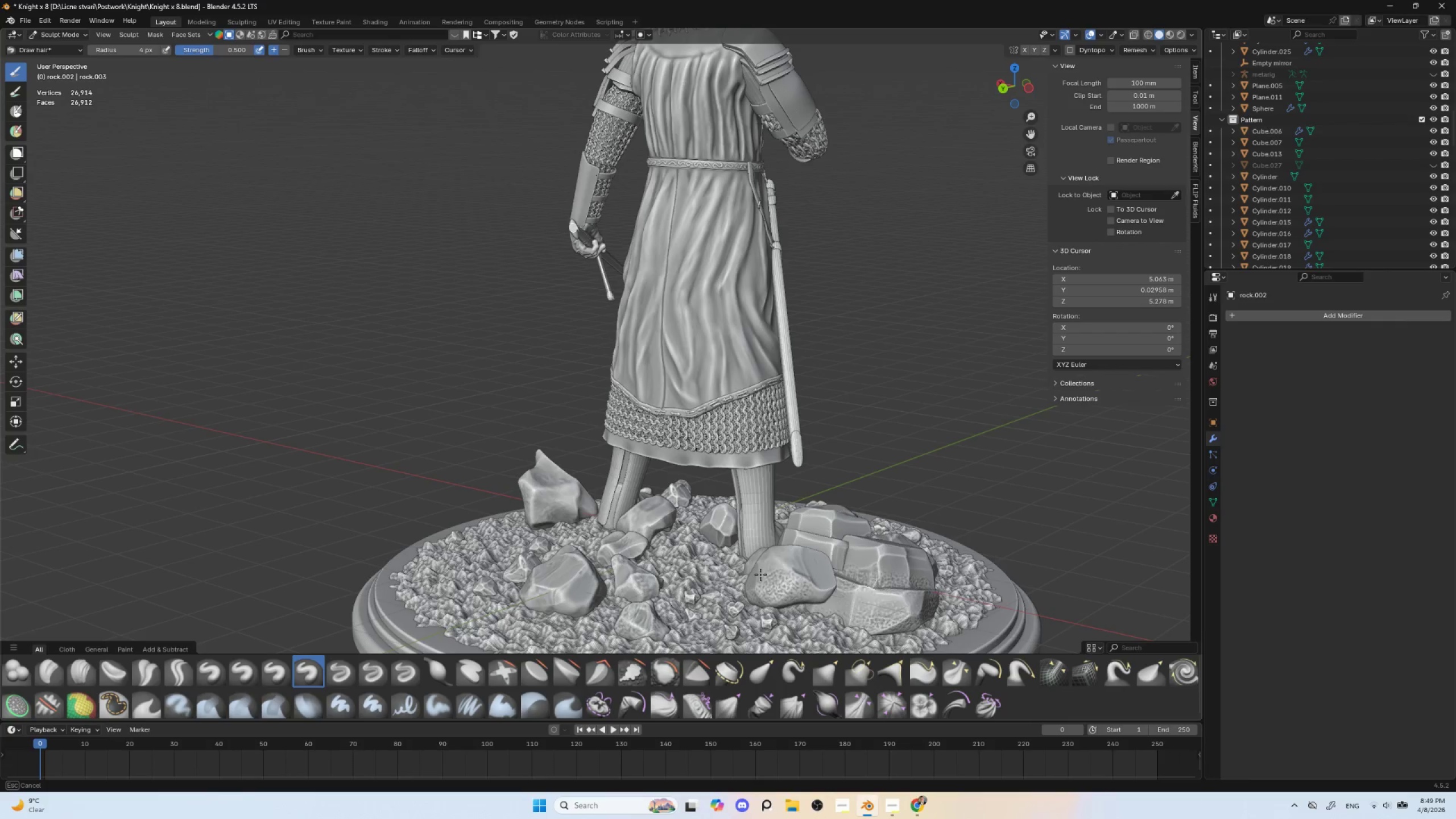 
left_click_drag(start_coordinate=[755, 573], to_coordinate=[822, 580])
 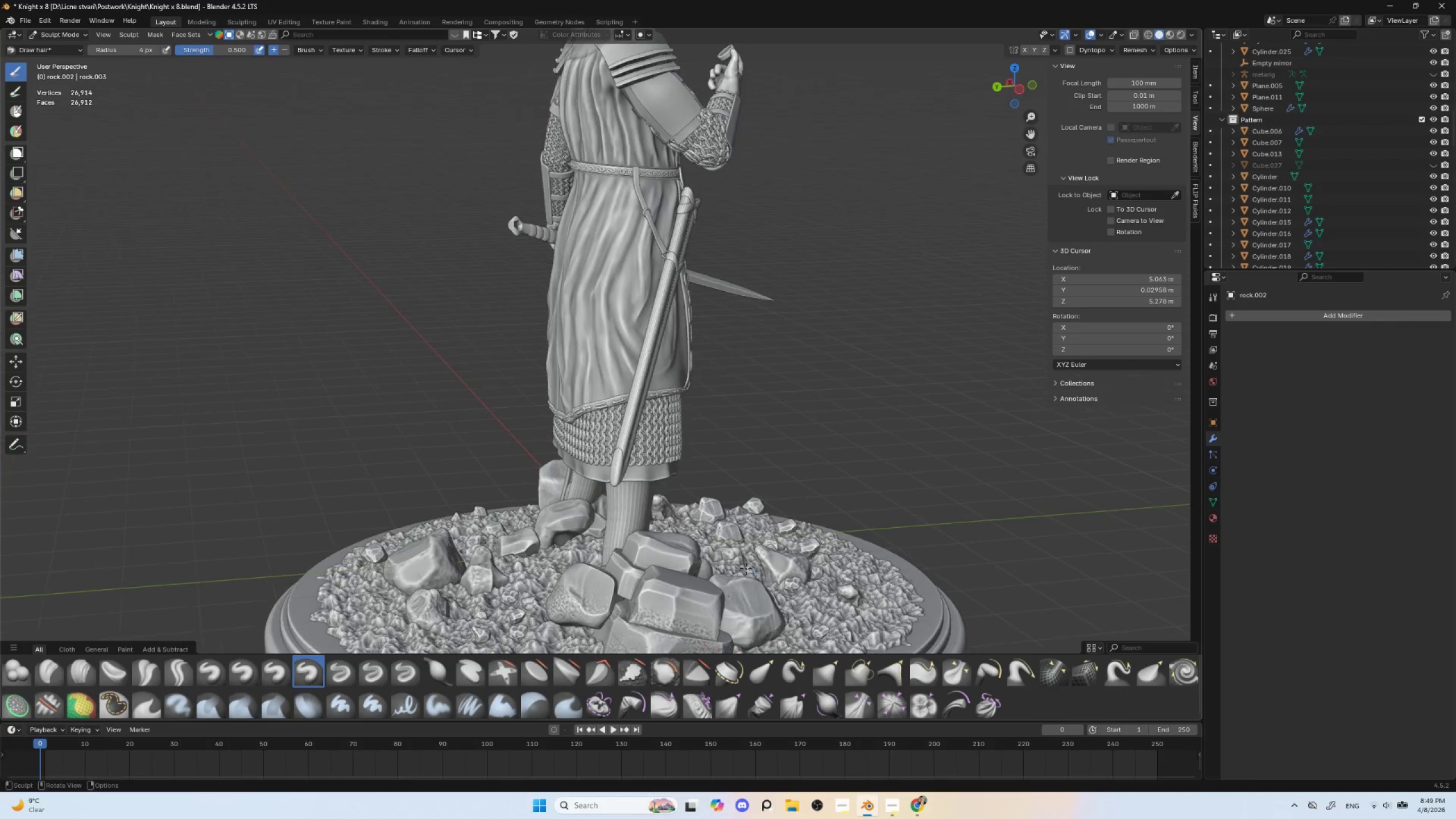 
hold_key(key=ControlLeft, duration=1.09)
left_click_drag(start_coordinate=[613, 586], to_coordinate=[603, 617])
 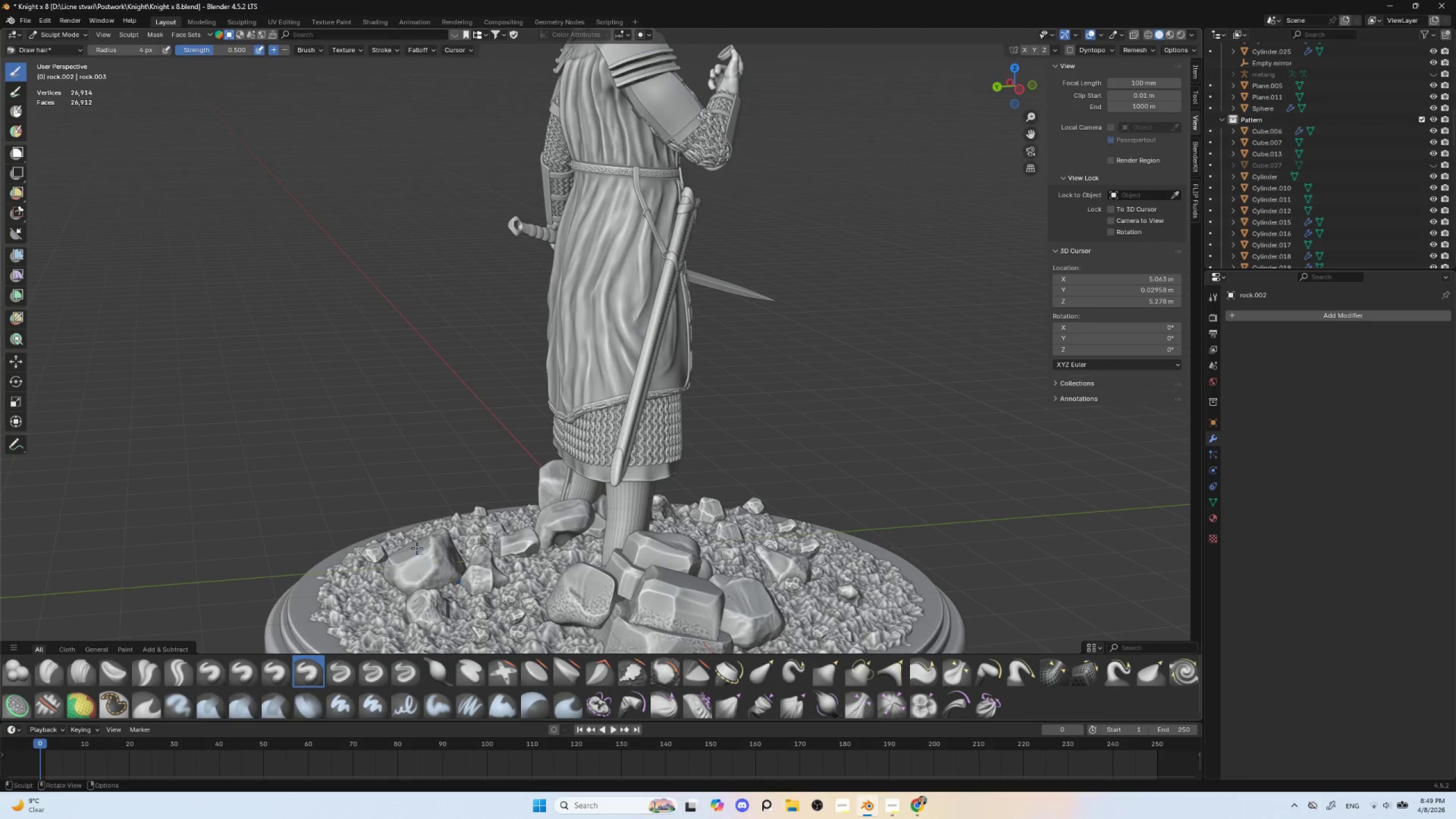 
key(Alt+Q)
 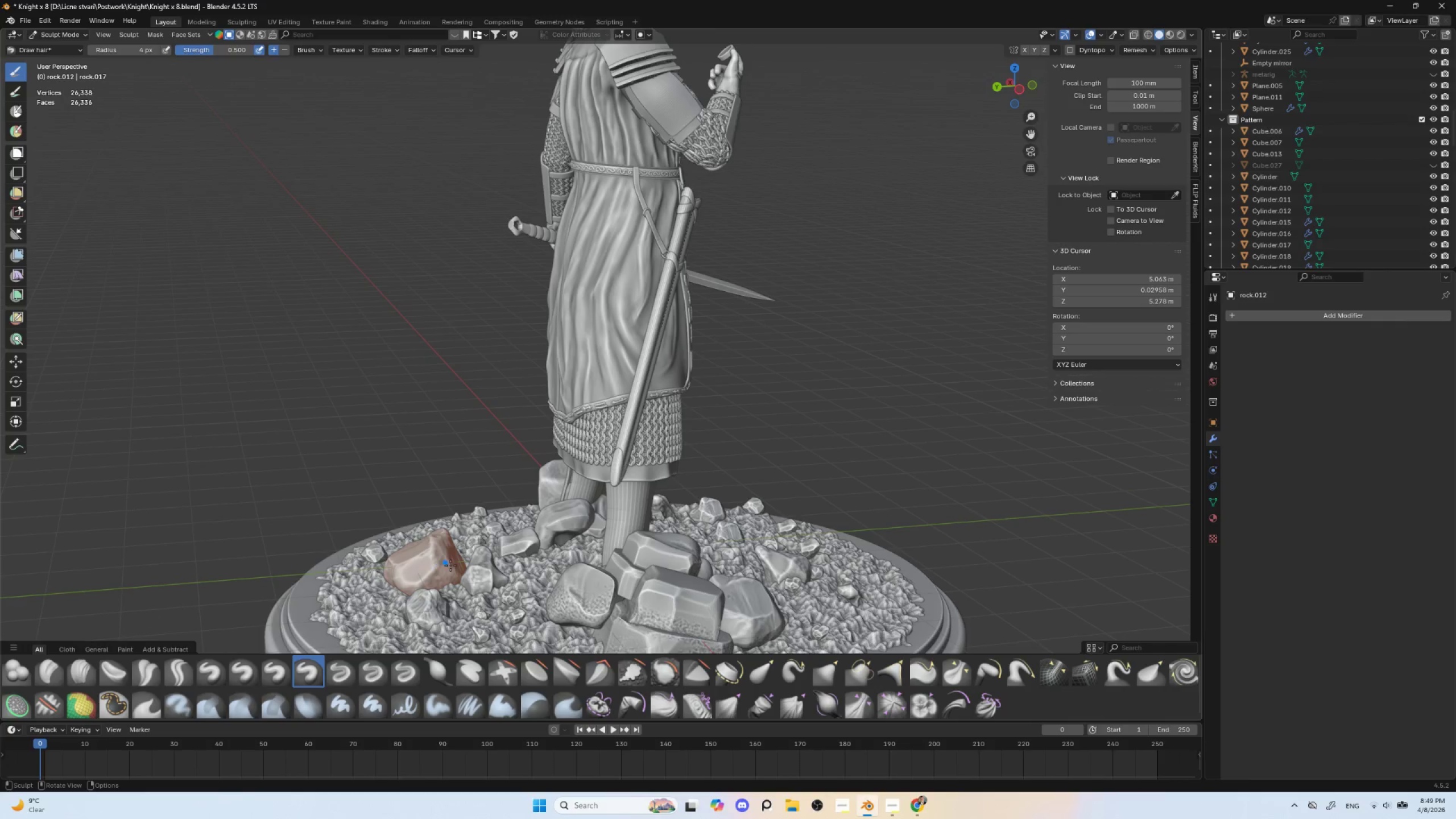 
hold_key(key=ControlLeft, duration=1.5)
left_click_drag(start_coordinate=[461, 569], to_coordinate=[469, 570])
 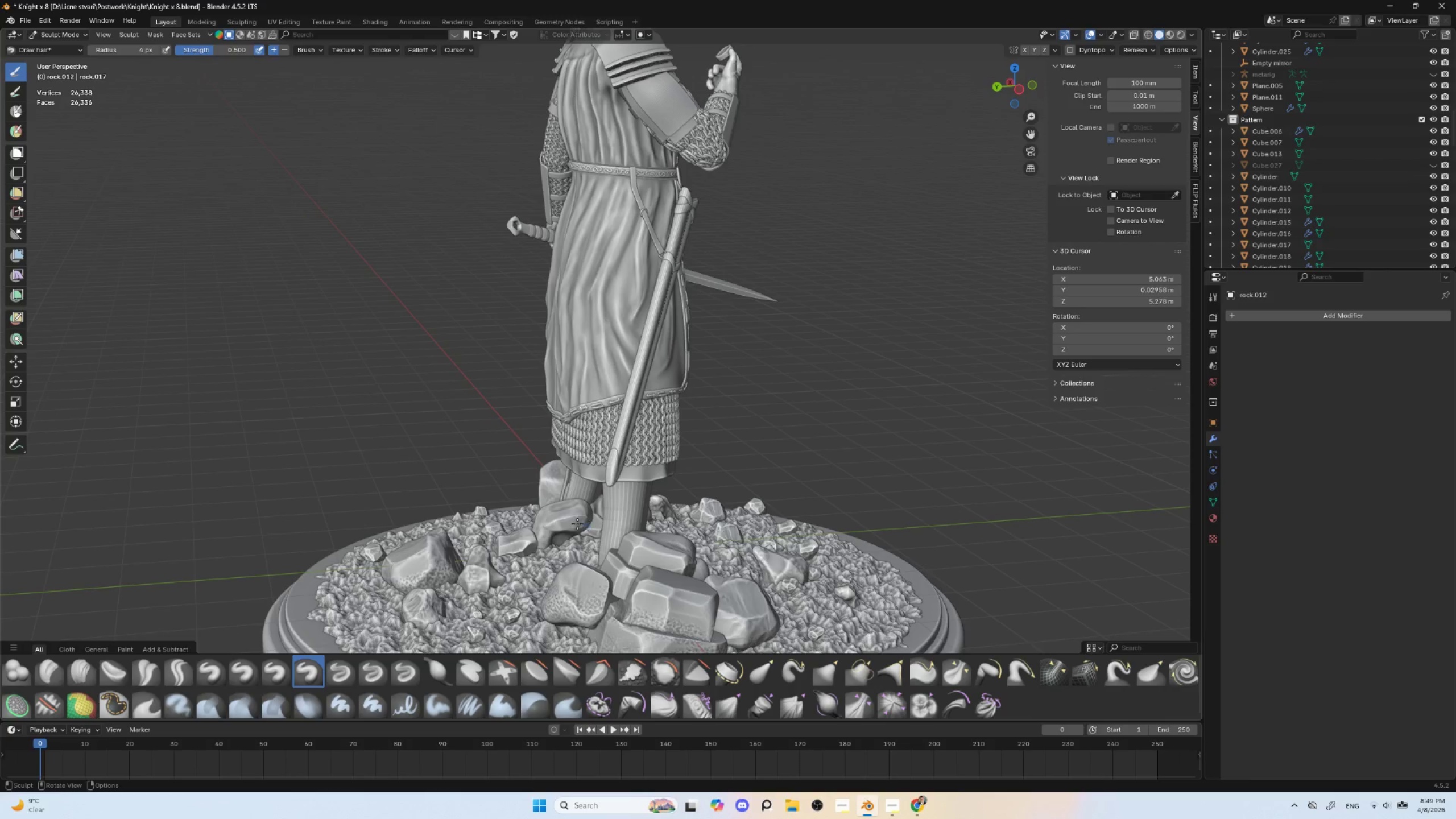 
hold_key(key=ControlLeft, duration=0.62)
 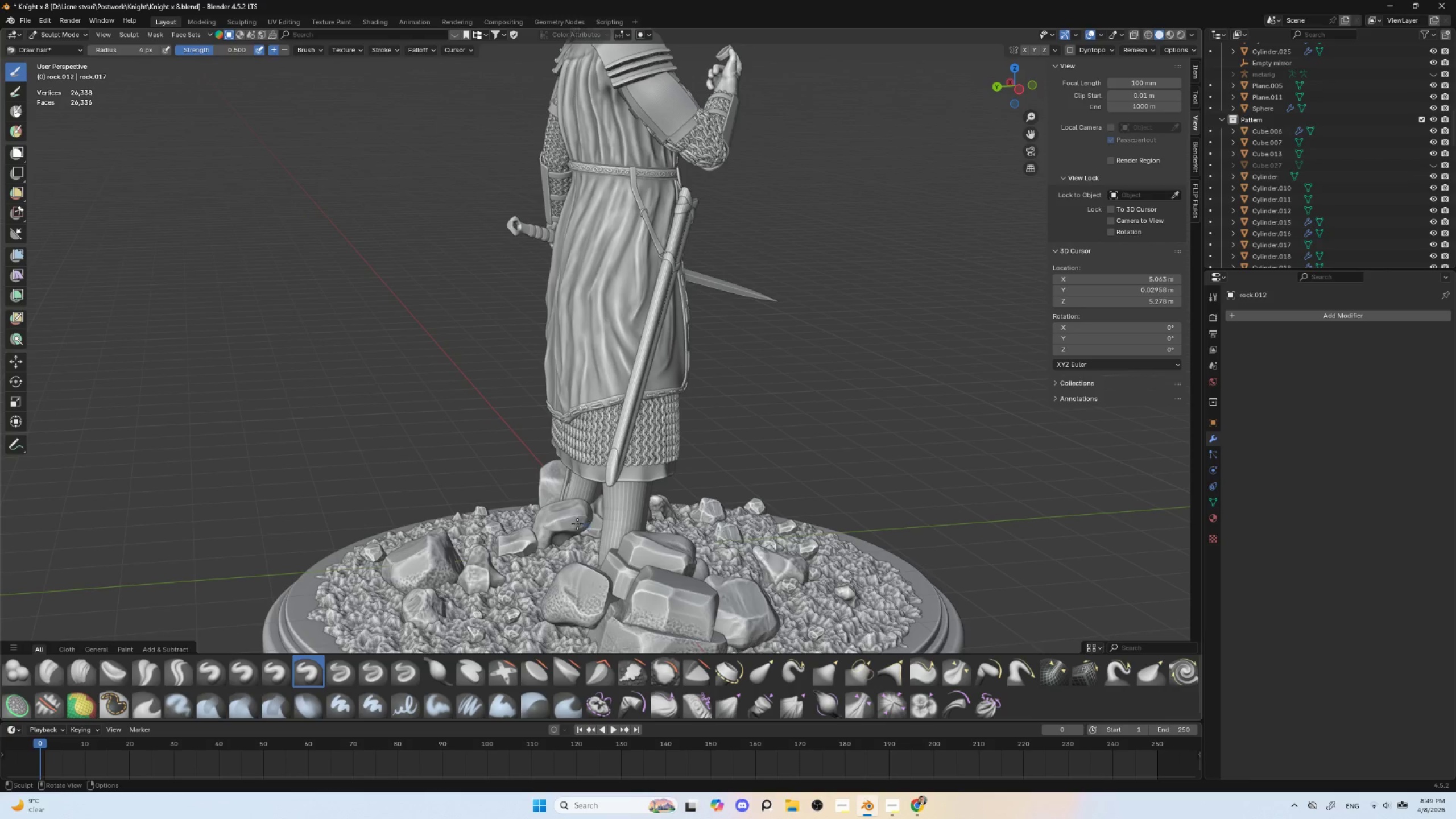 
key(Alt+Q)
 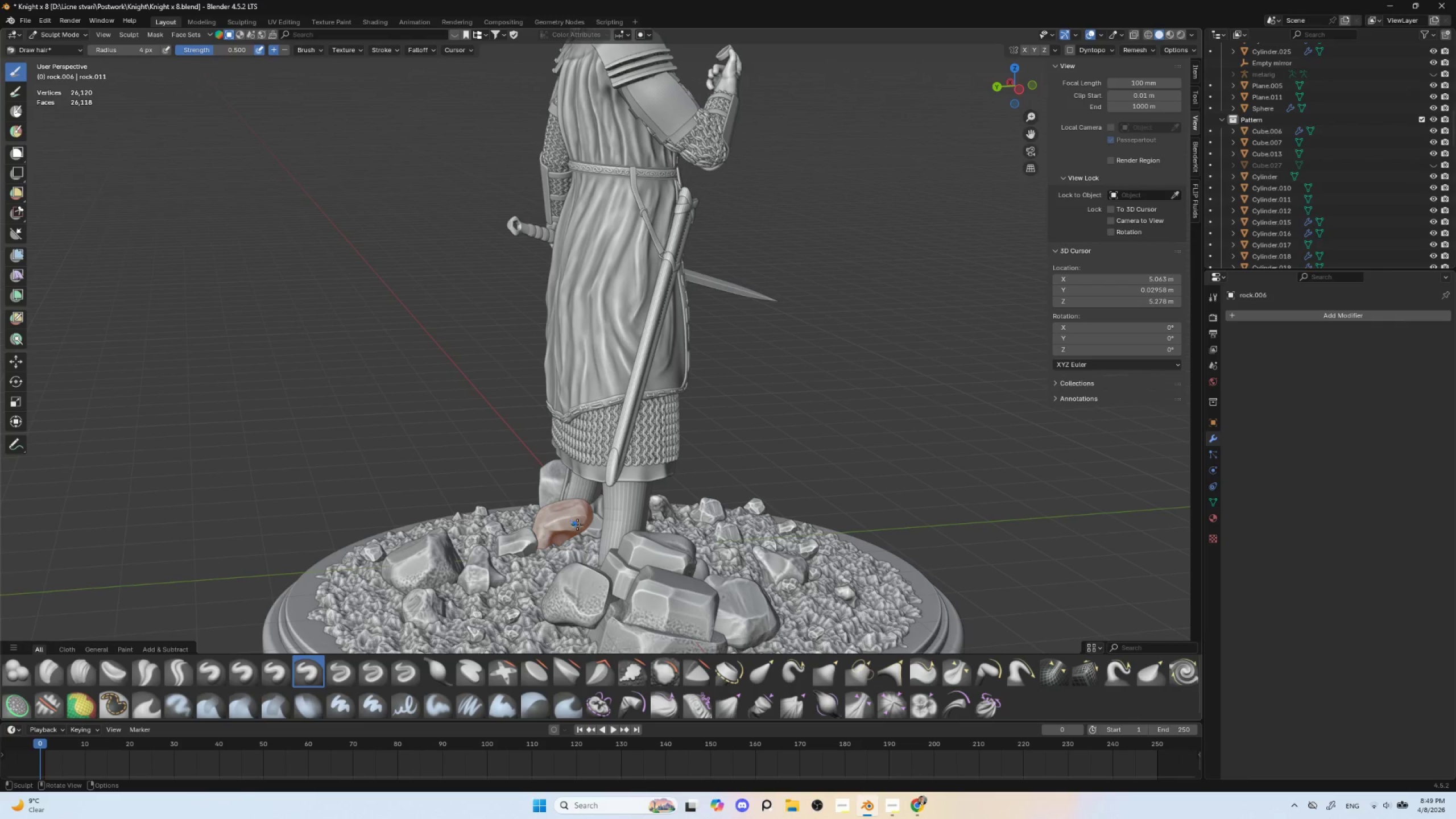 
hold_key(key=ControlLeft, duration=1.5)
left_click_drag(start_coordinate=[577, 529], to_coordinate=[545, 523])
 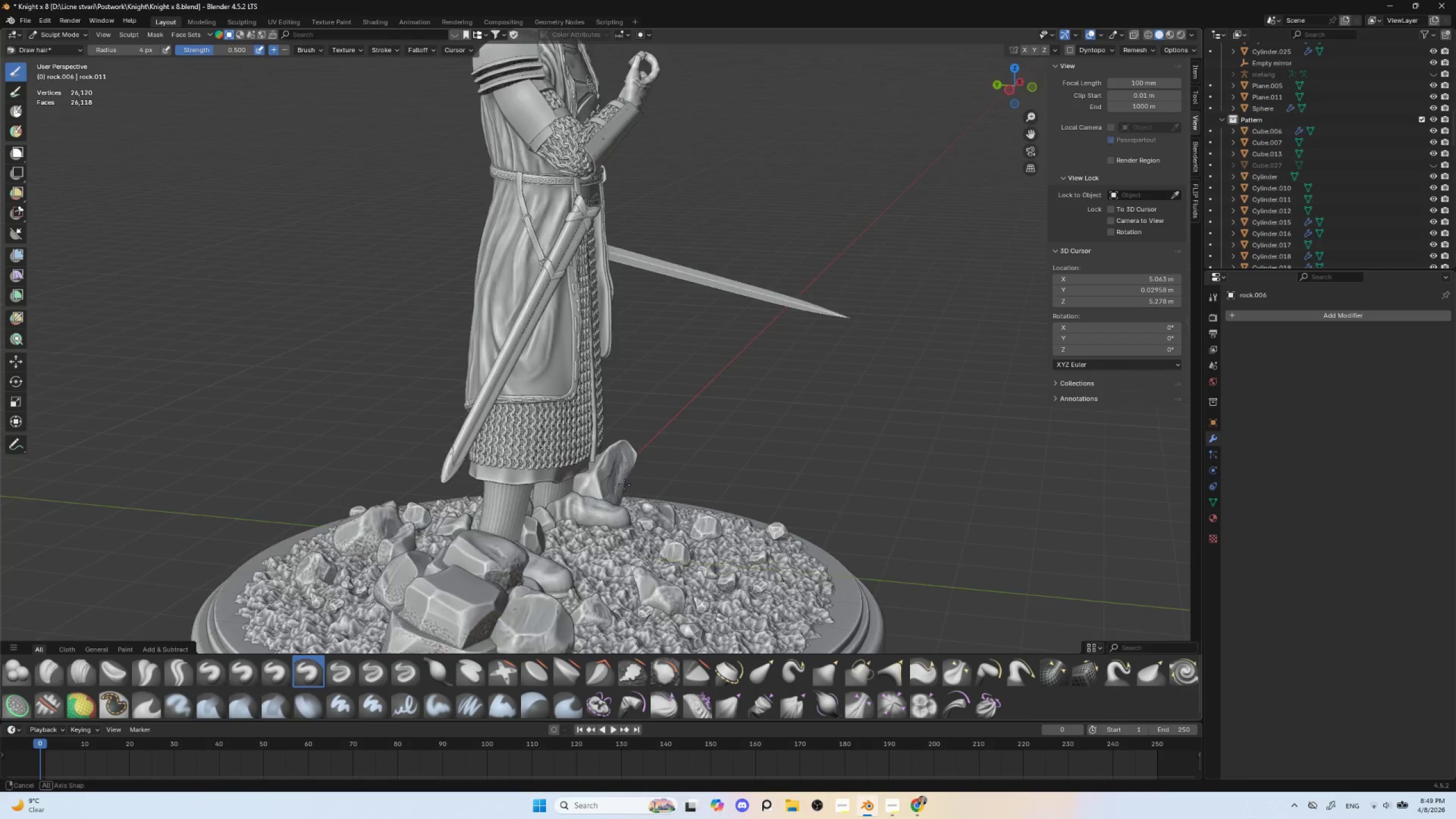 
key(Control+ControlLeft)
 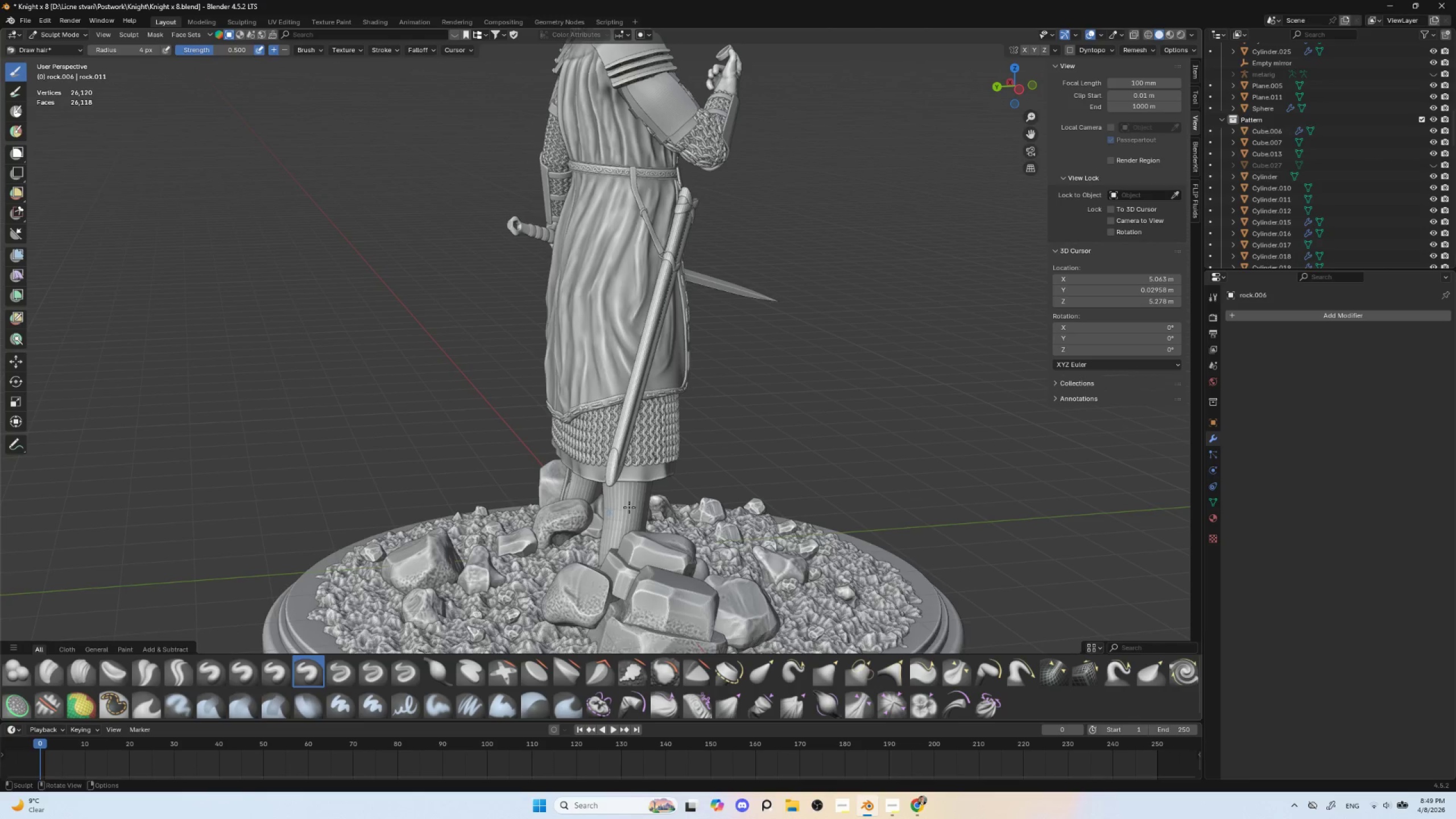 
key(Control+ControlLeft)
 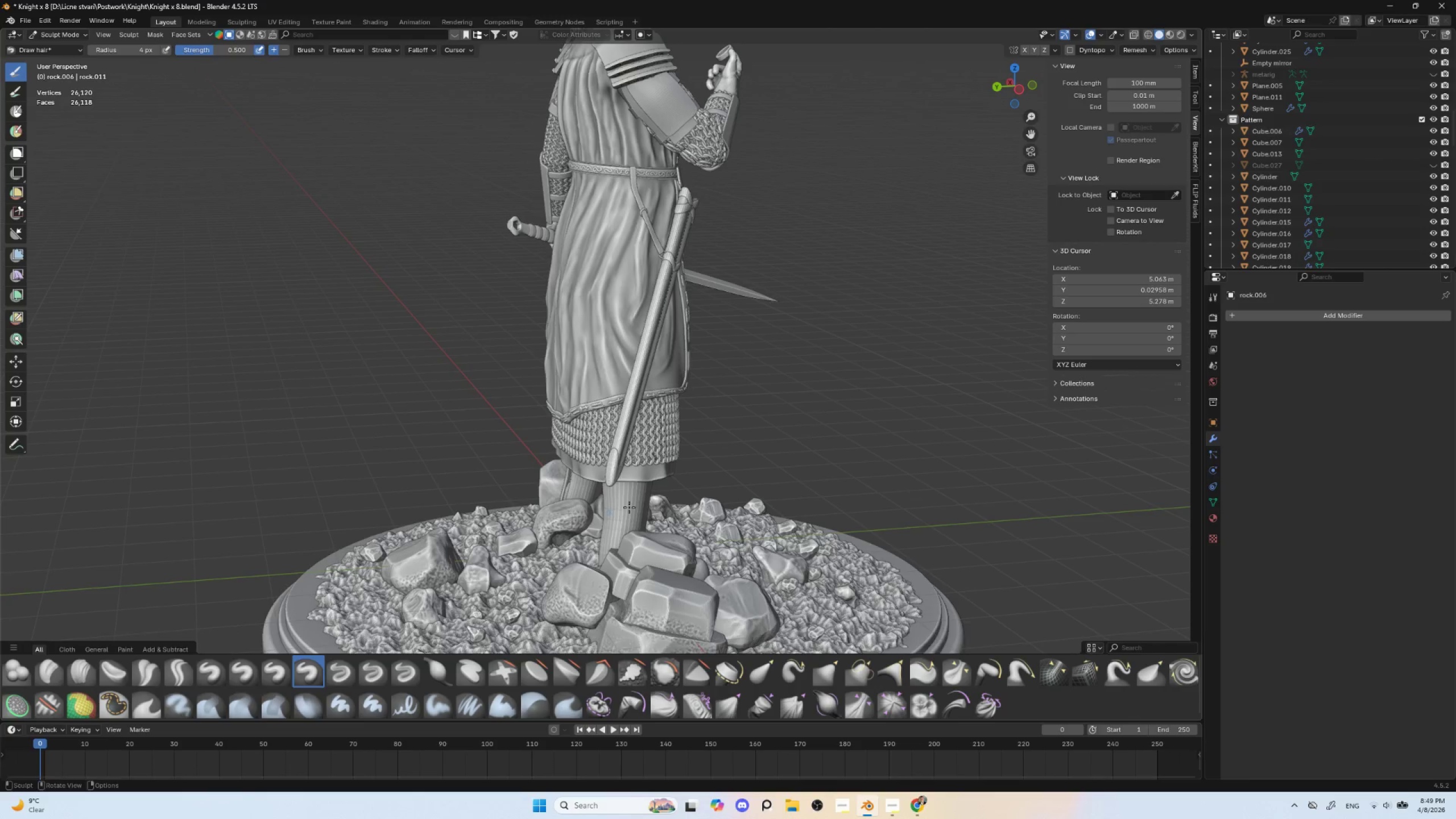 
key(Control+ControlLeft)
 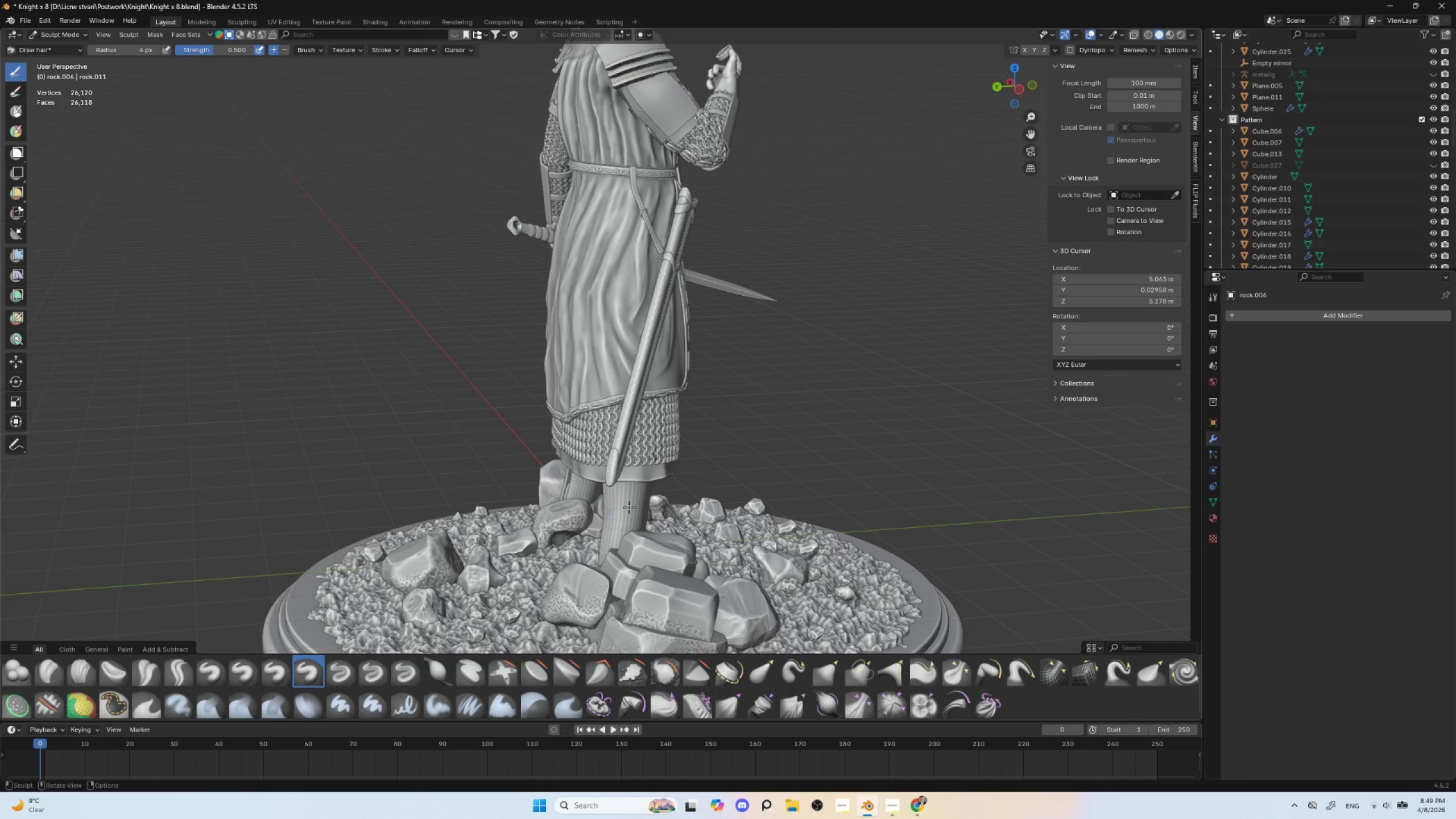 
key(Control+ControlLeft)
 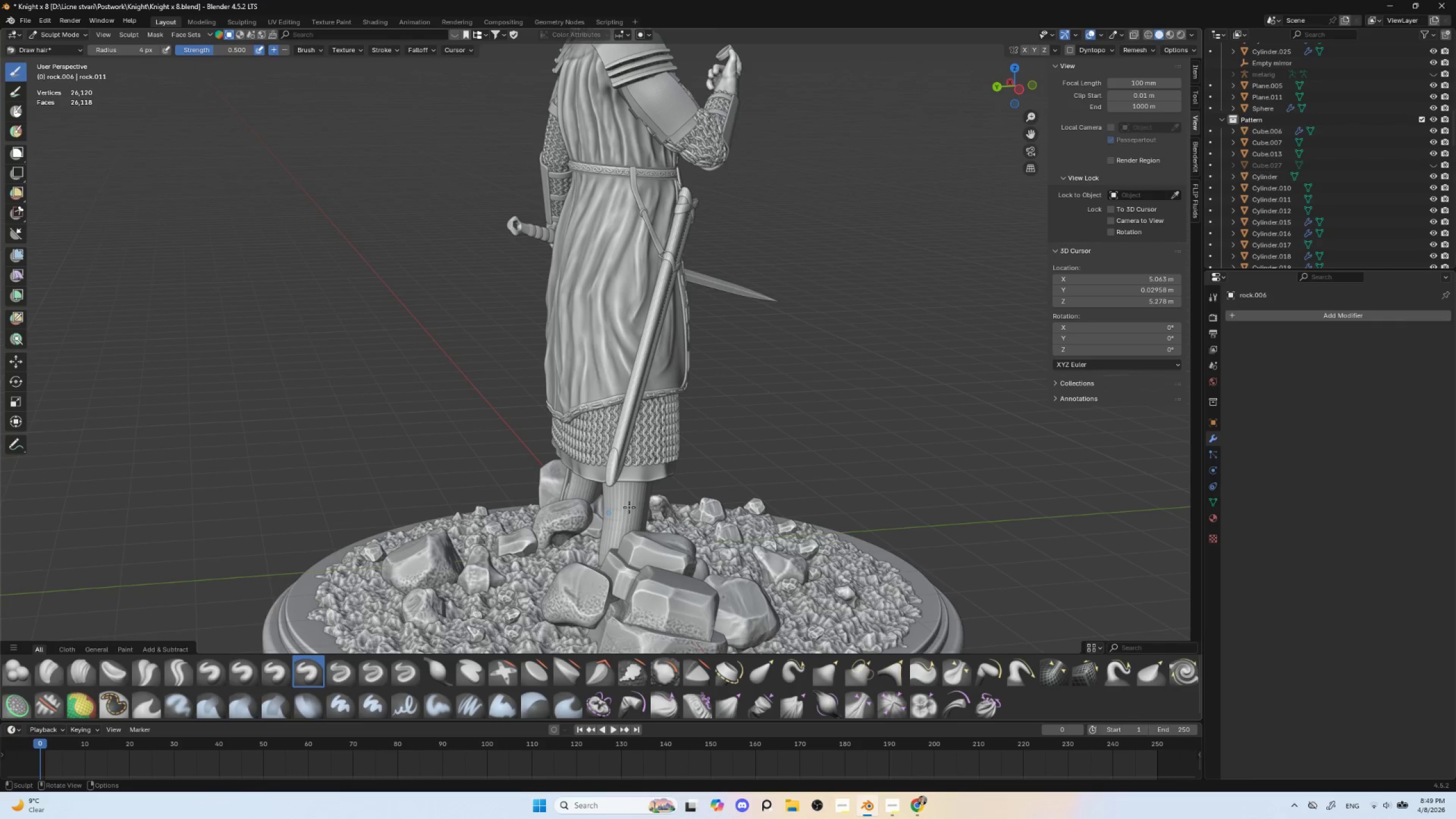 
key(Control+ControlLeft)
 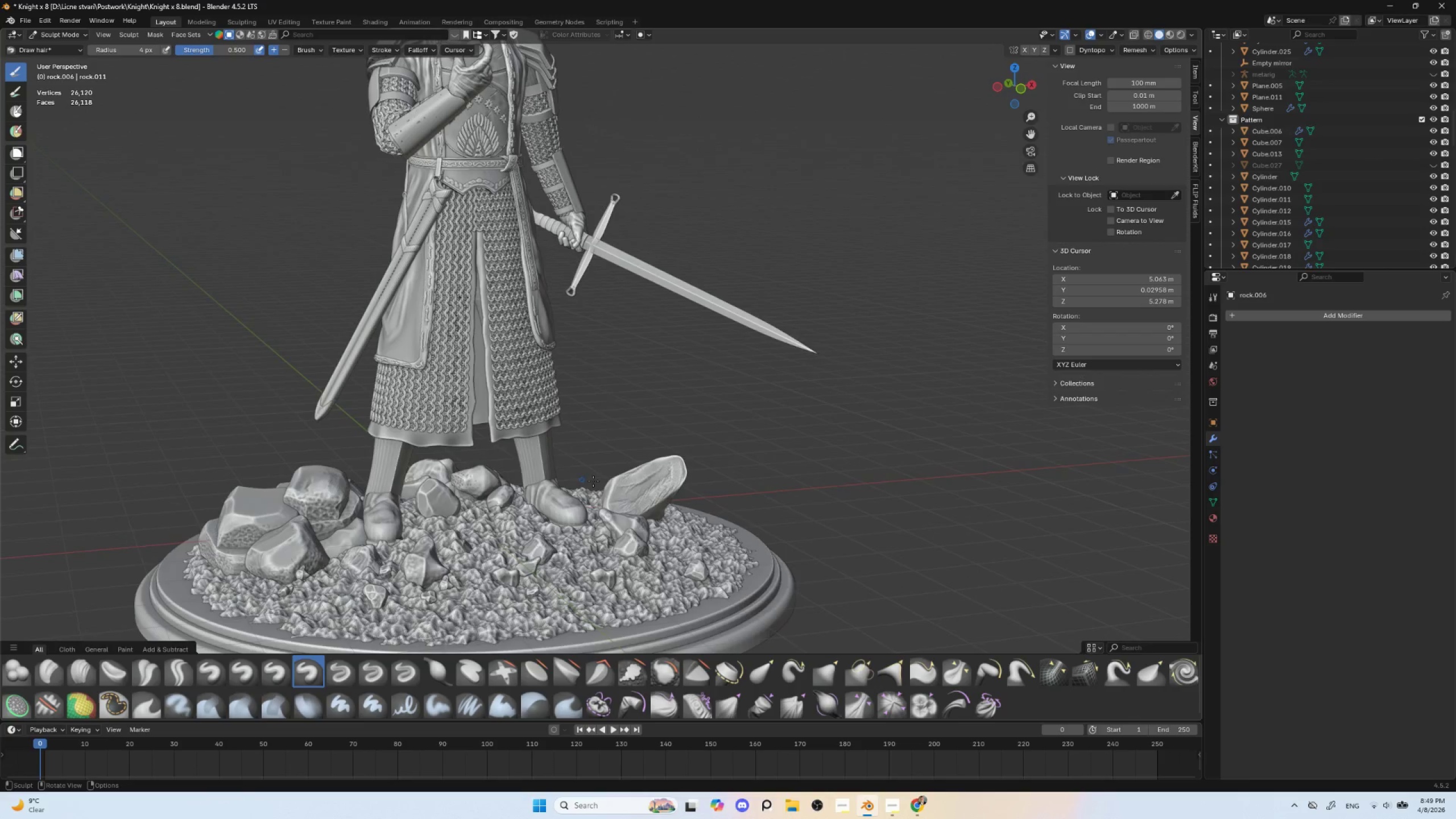 
key(Alt+AltLeft)
 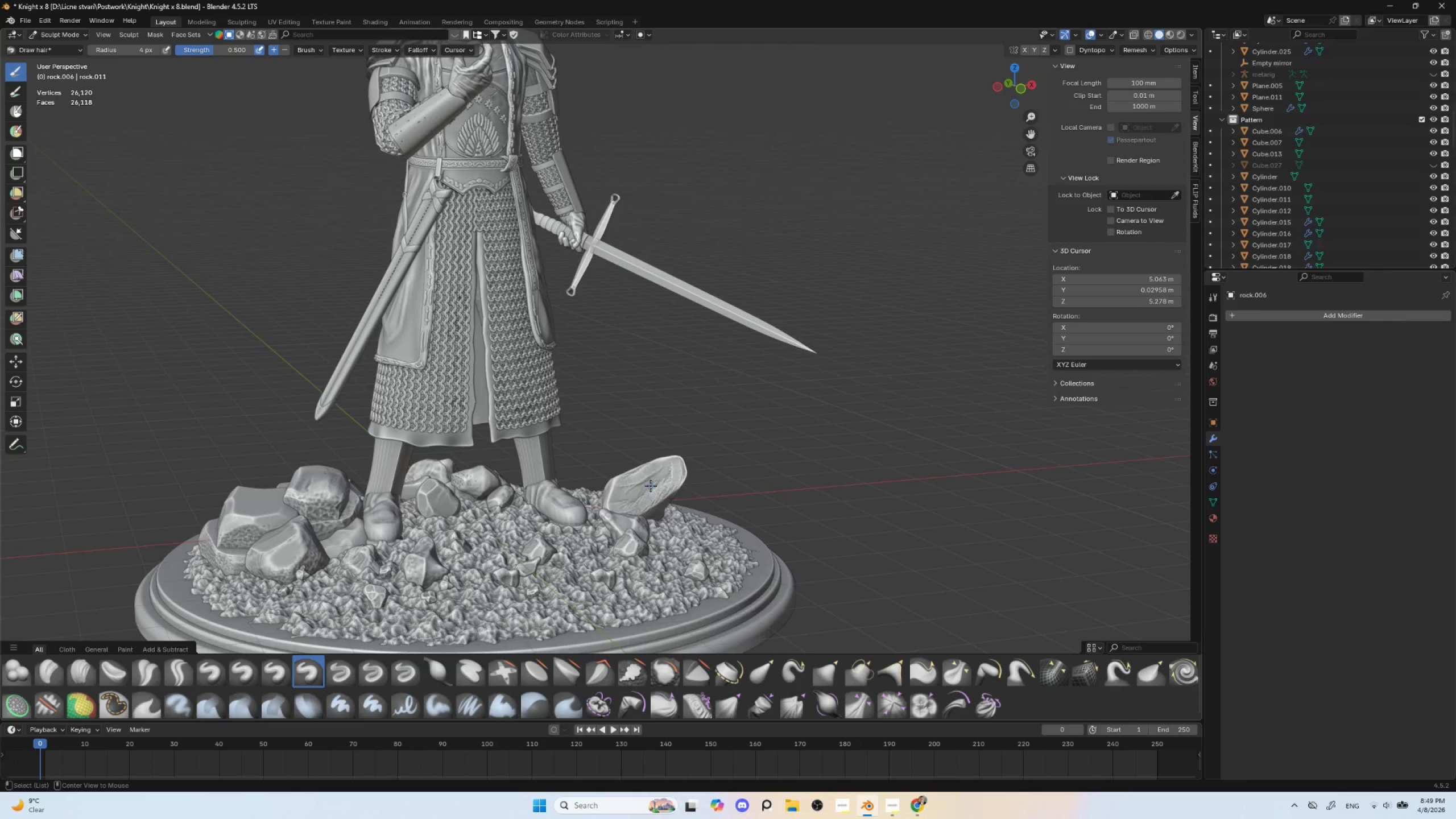 
key(Alt+Q)
 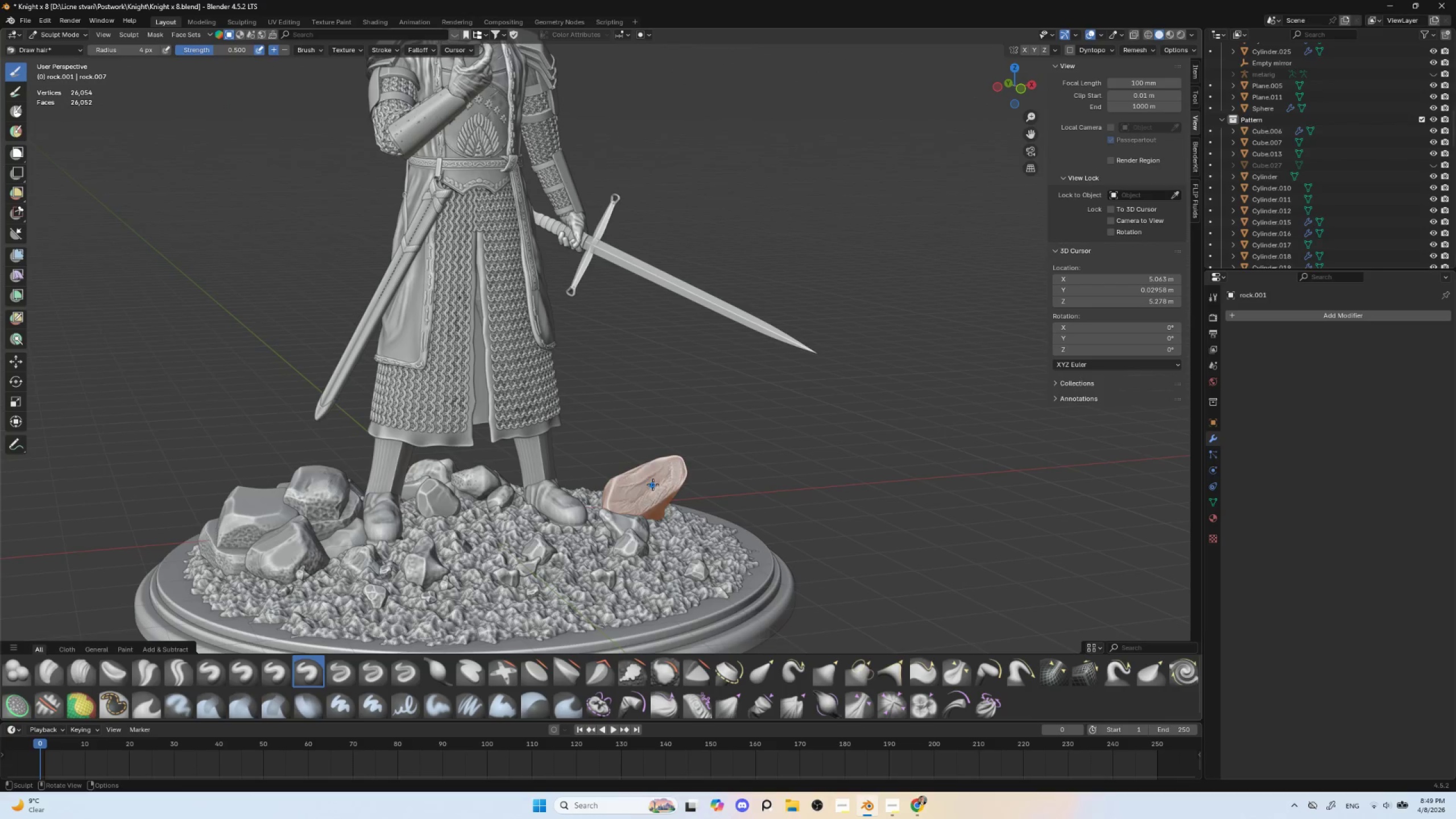 
hold_key(key=ControlLeft, duration=1.52)
left_click_drag(start_coordinate=[663, 471], to_coordinate=[675, 470])
 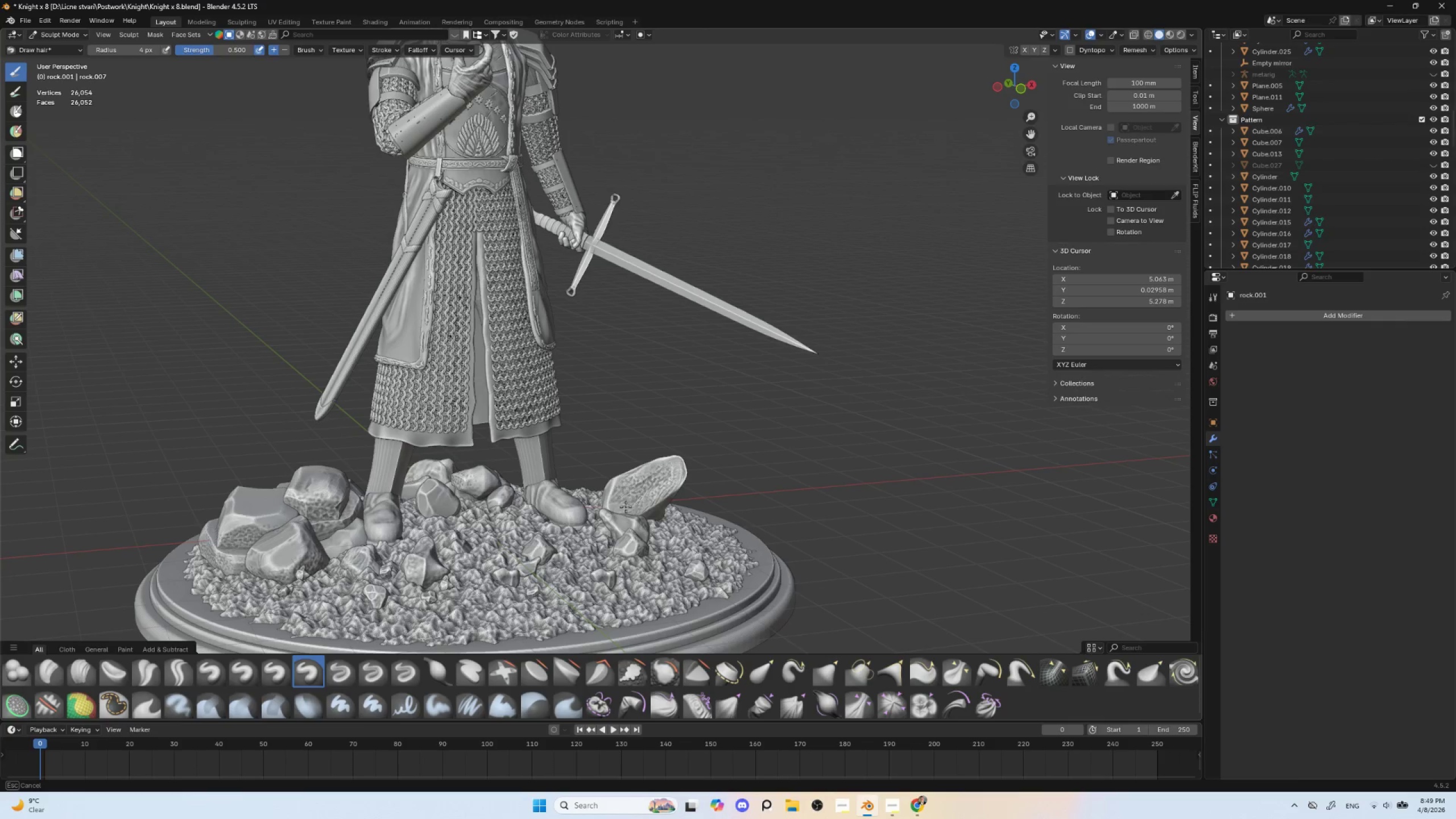 
hold_key(key=ControlLeft, duration=1.51)
 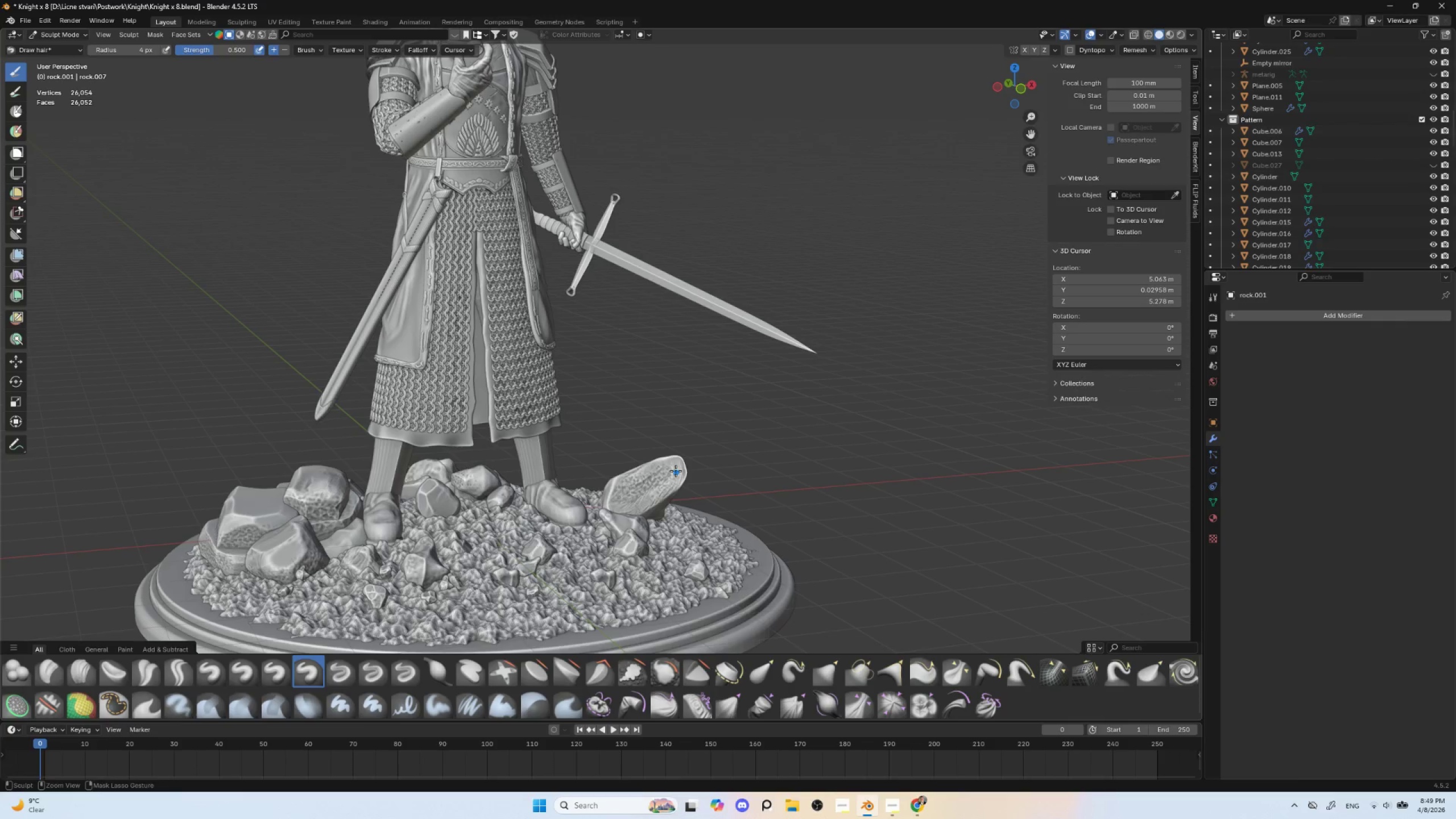 
hold_key(key=ControlLeft, duration=1.53)
left_click_drag(start_coordinate=[676, 471], to_coordinate=[655, 491])
 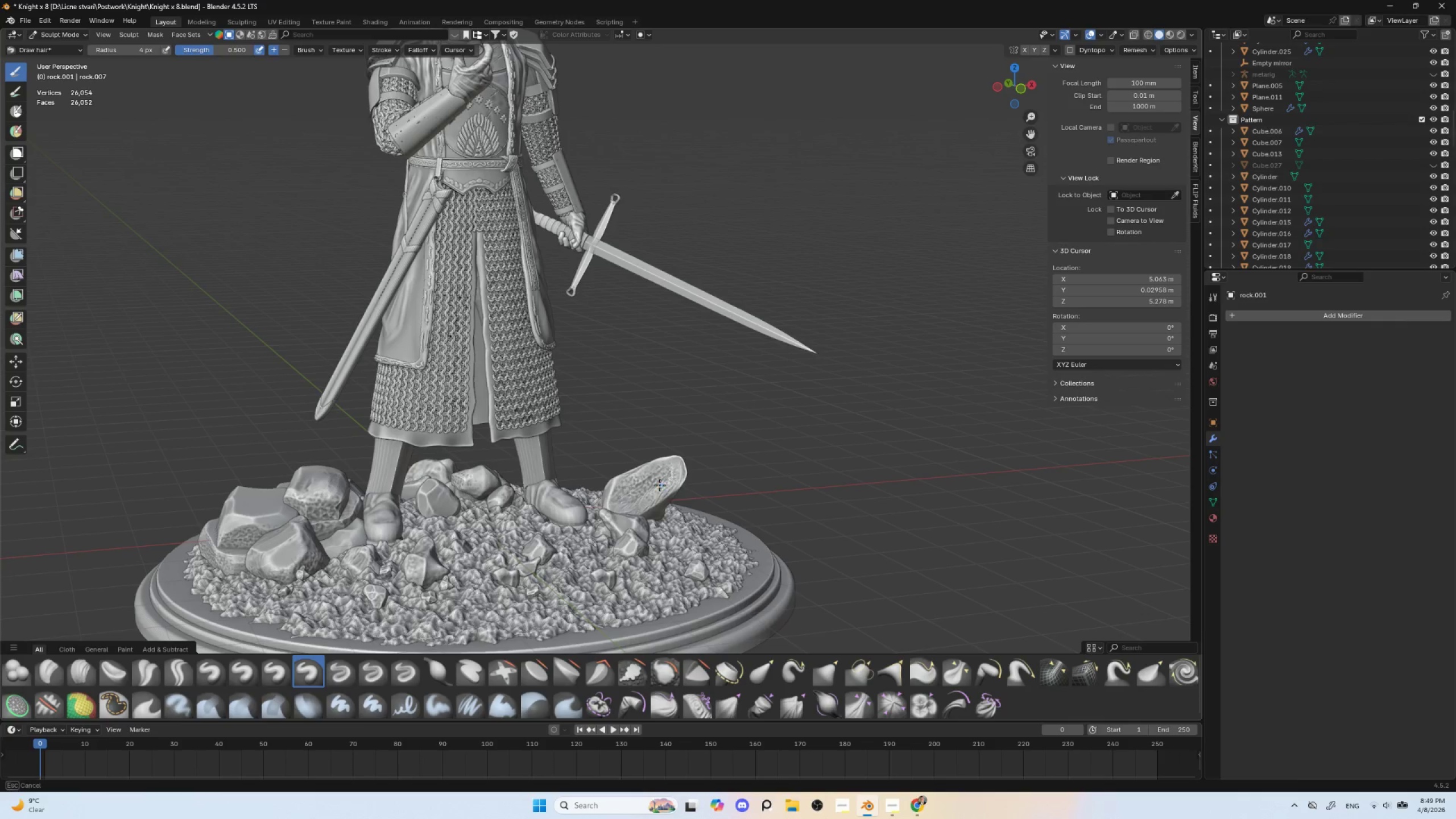 
left_click_drag(start_coordinate=[670, 476], to_coordinate=[643, 511])
 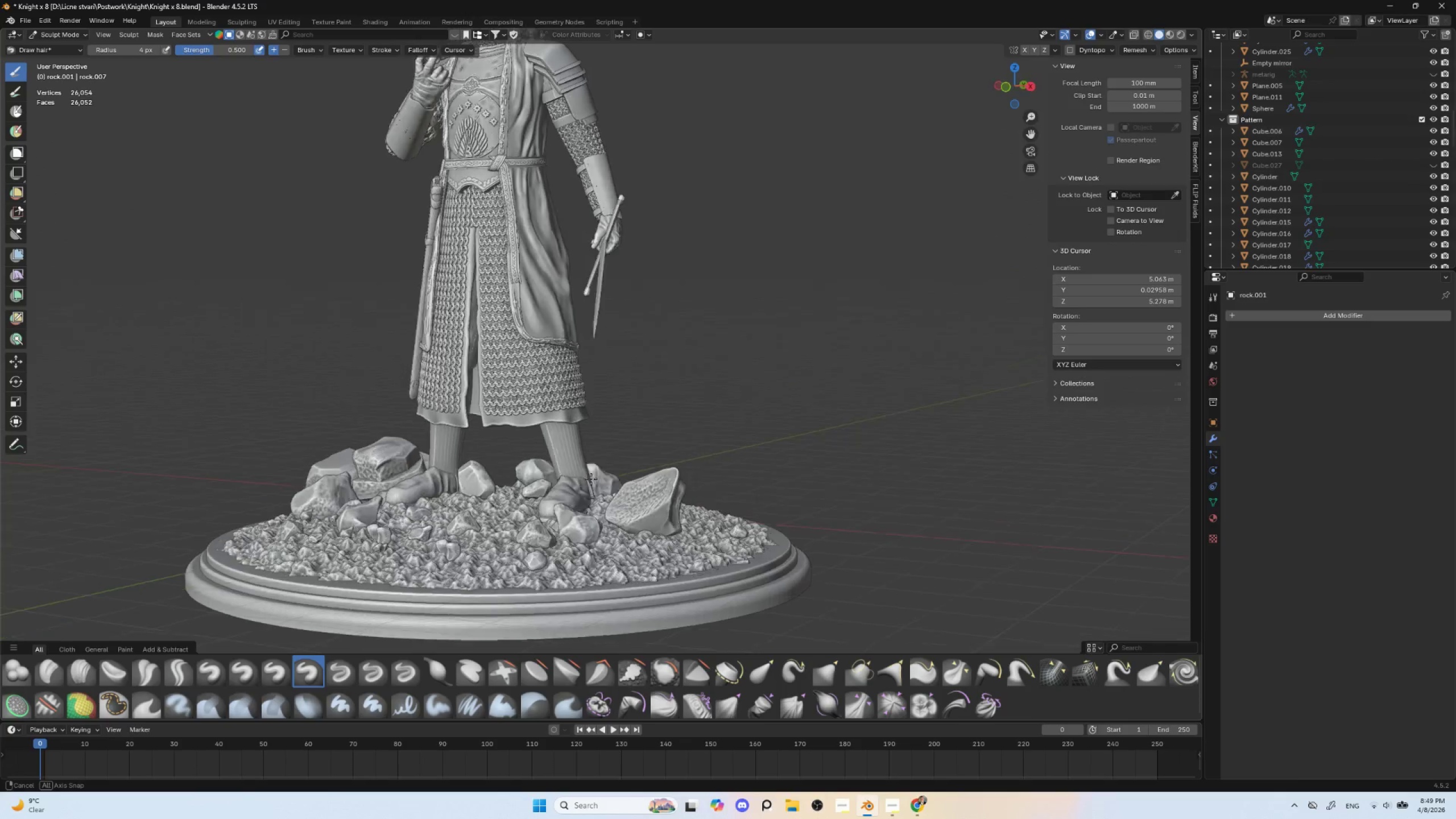 
hold_key(key=ControlLeft, duration=0.34)
 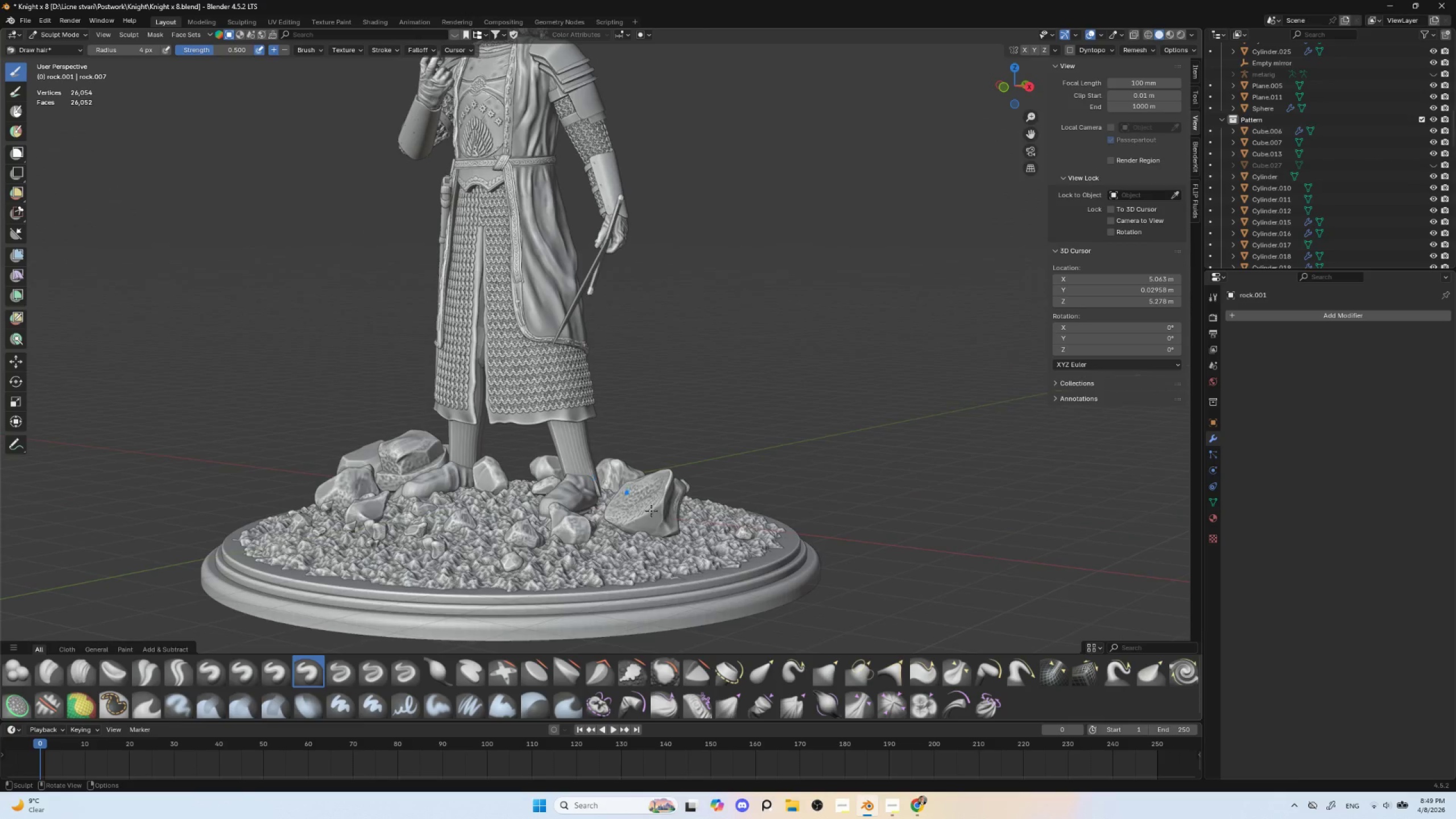 
hold_key(key=ControlLeft, duration=0.39)
 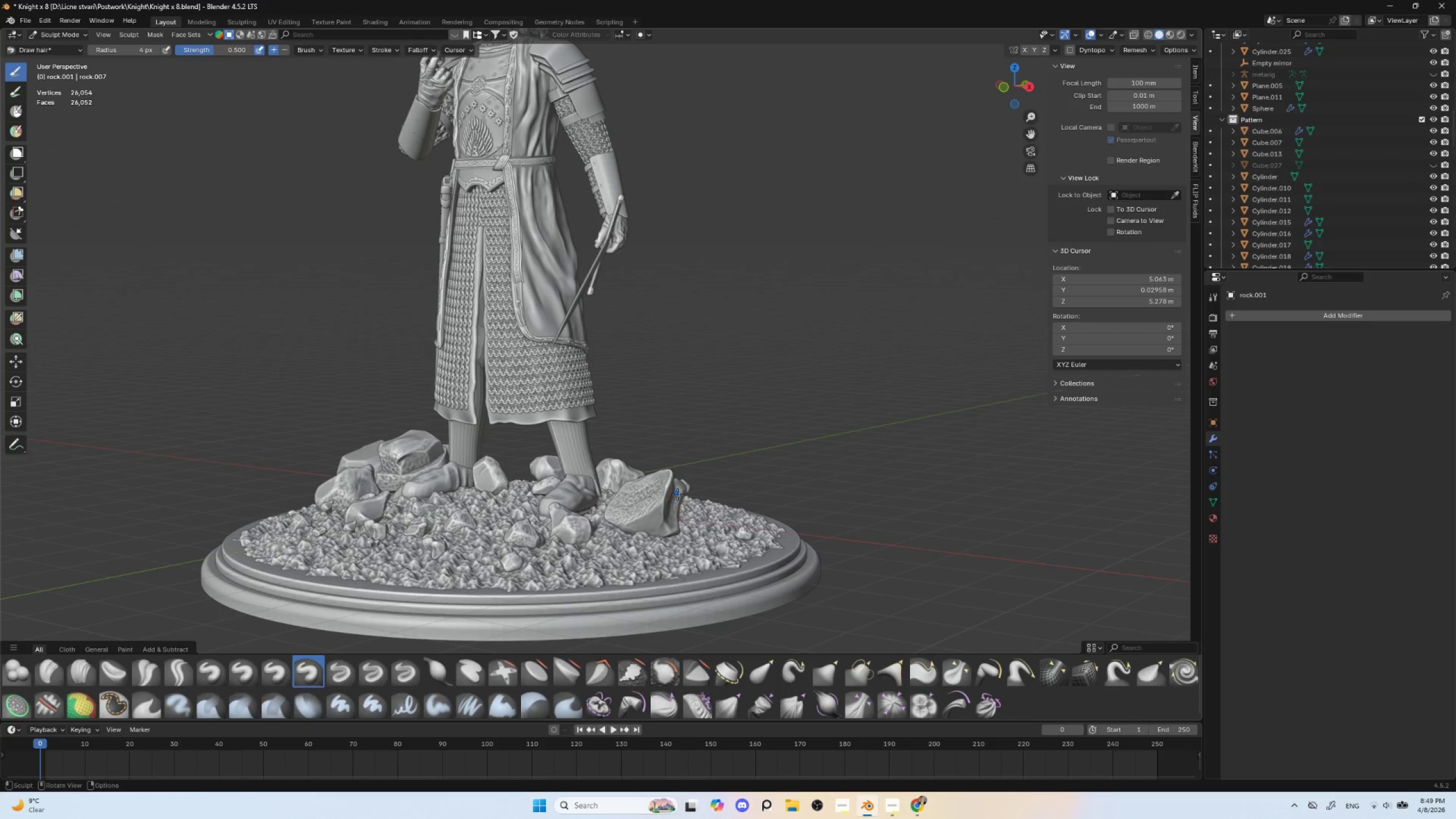 
left_click_drag(start_coordinate=[677, 494], to_coordinate=[665, 518])
 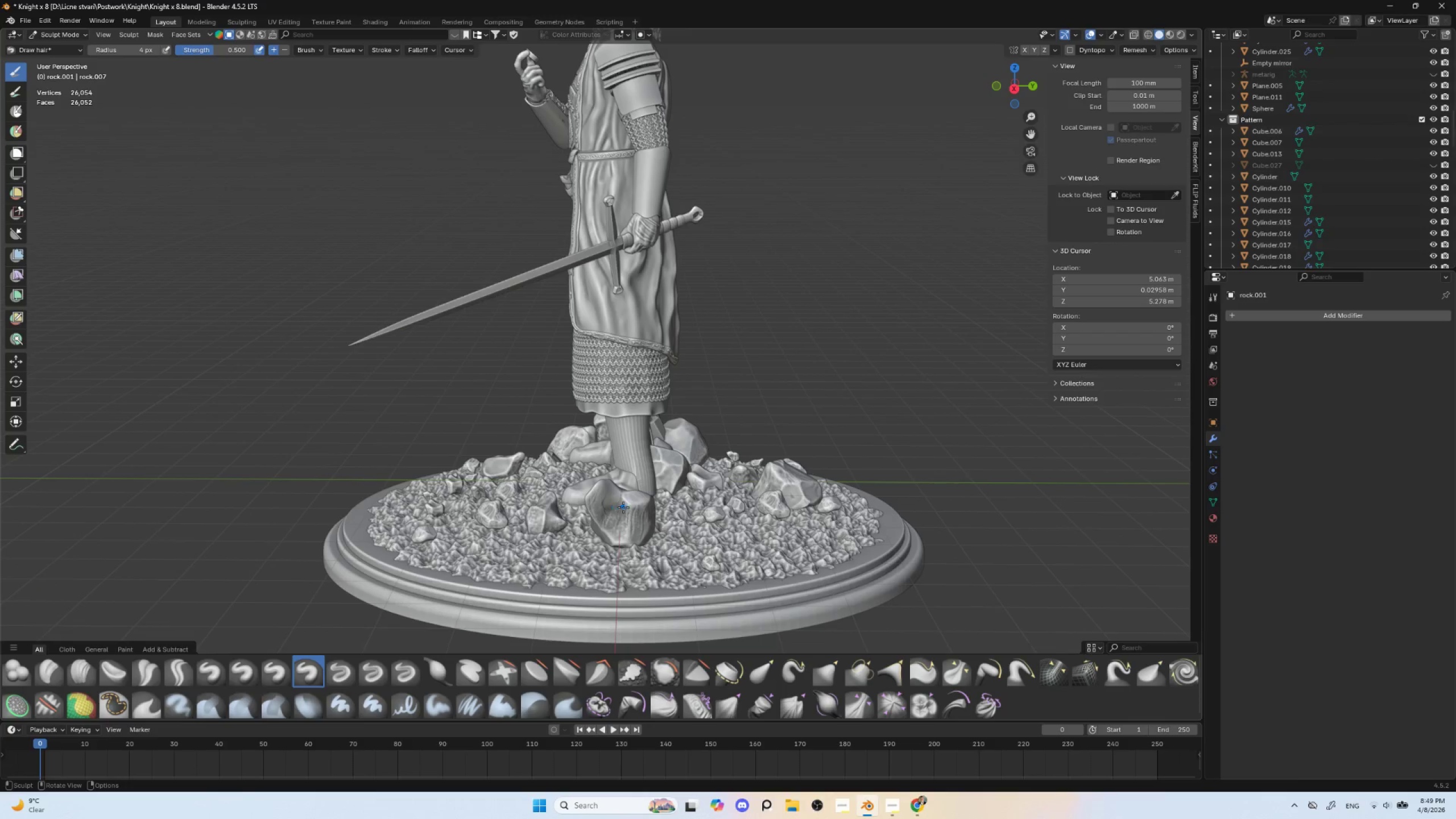 
hold_key(key=ControlLeft, duration=1.5)
left_click_drag(start_coordinate=[619, 509], to_coordinate=[635, 531])
 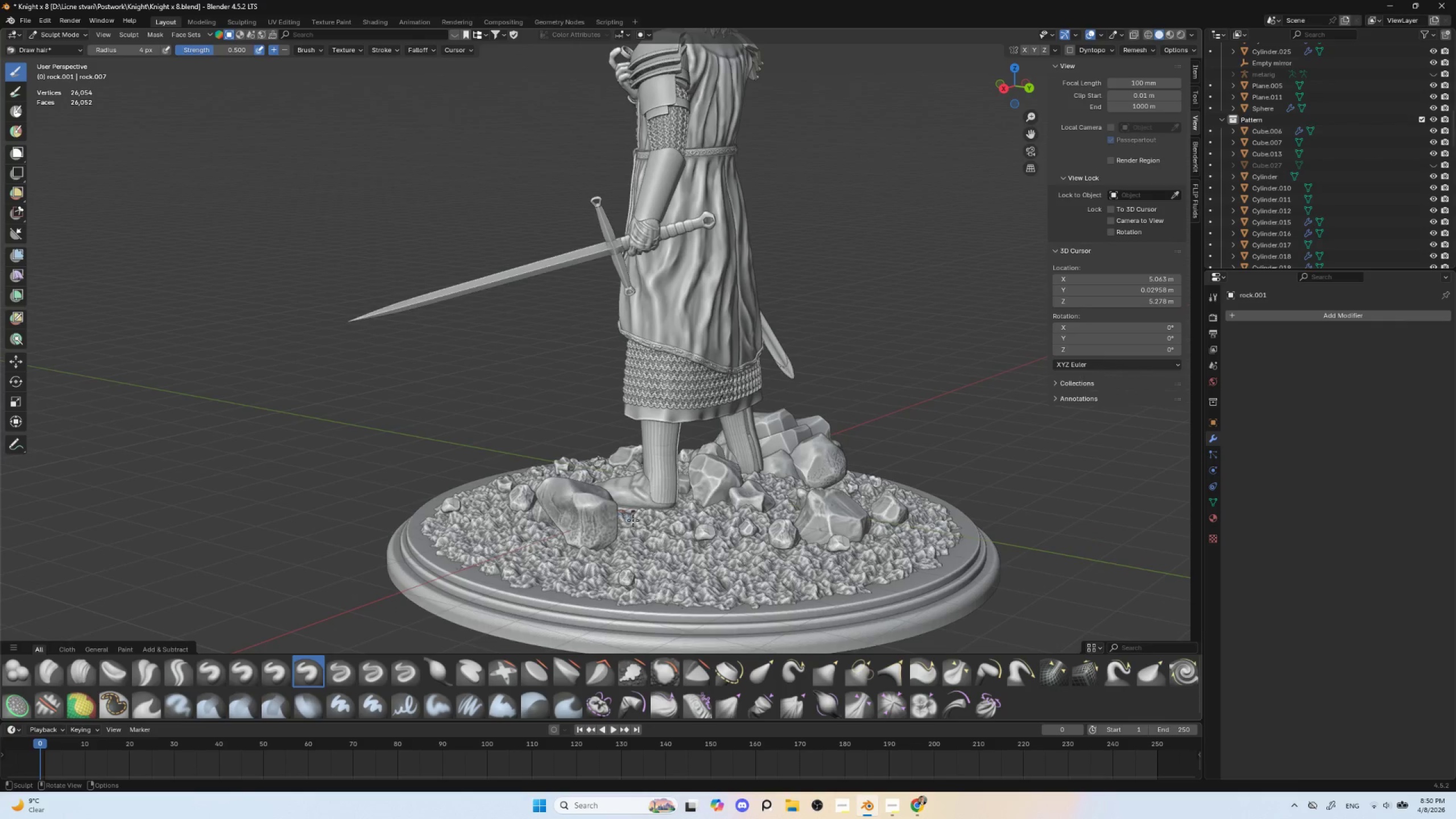 
key(Control+ControlLeft)
 